 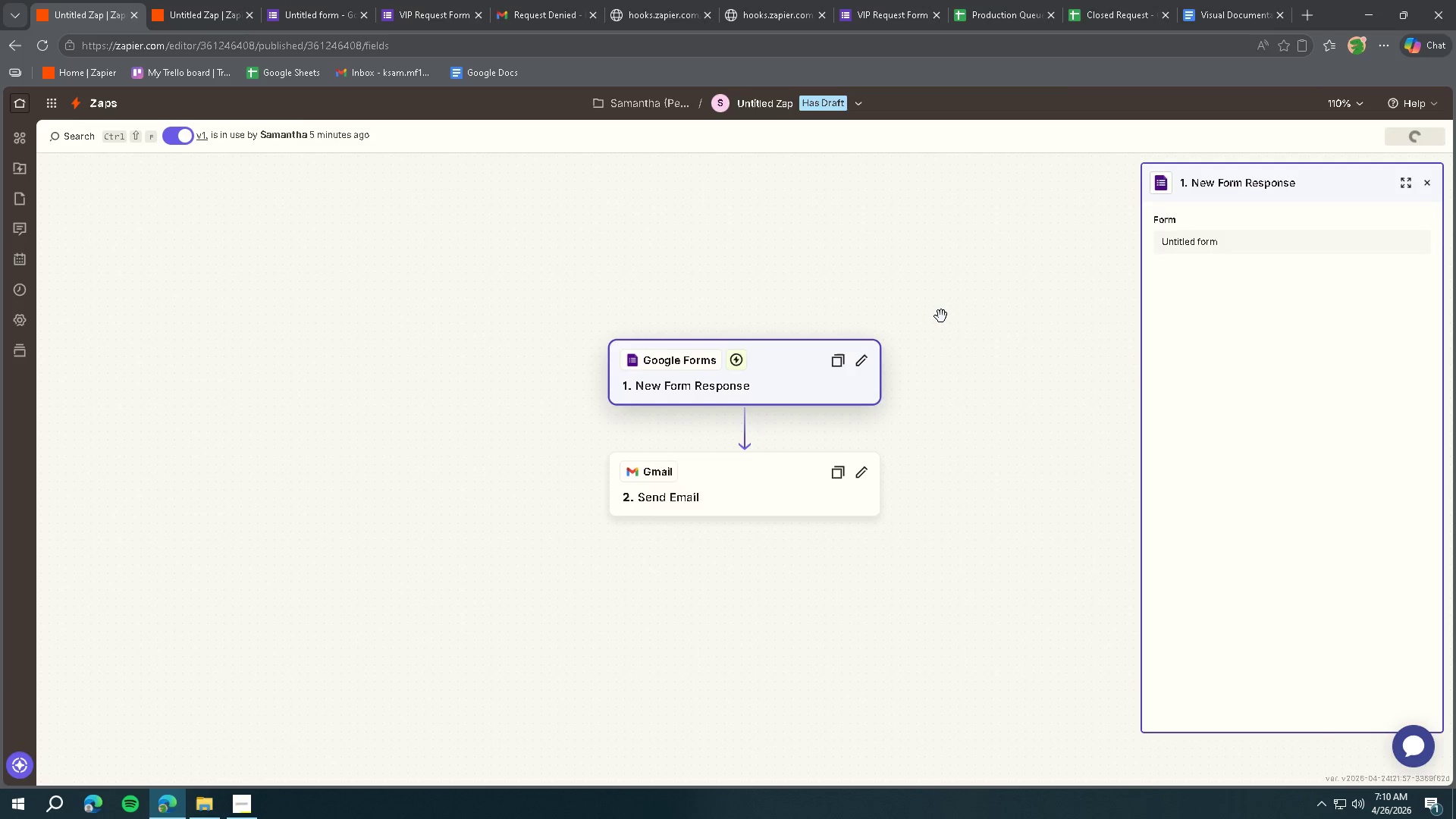 
key(Meta+MetaLeft)
 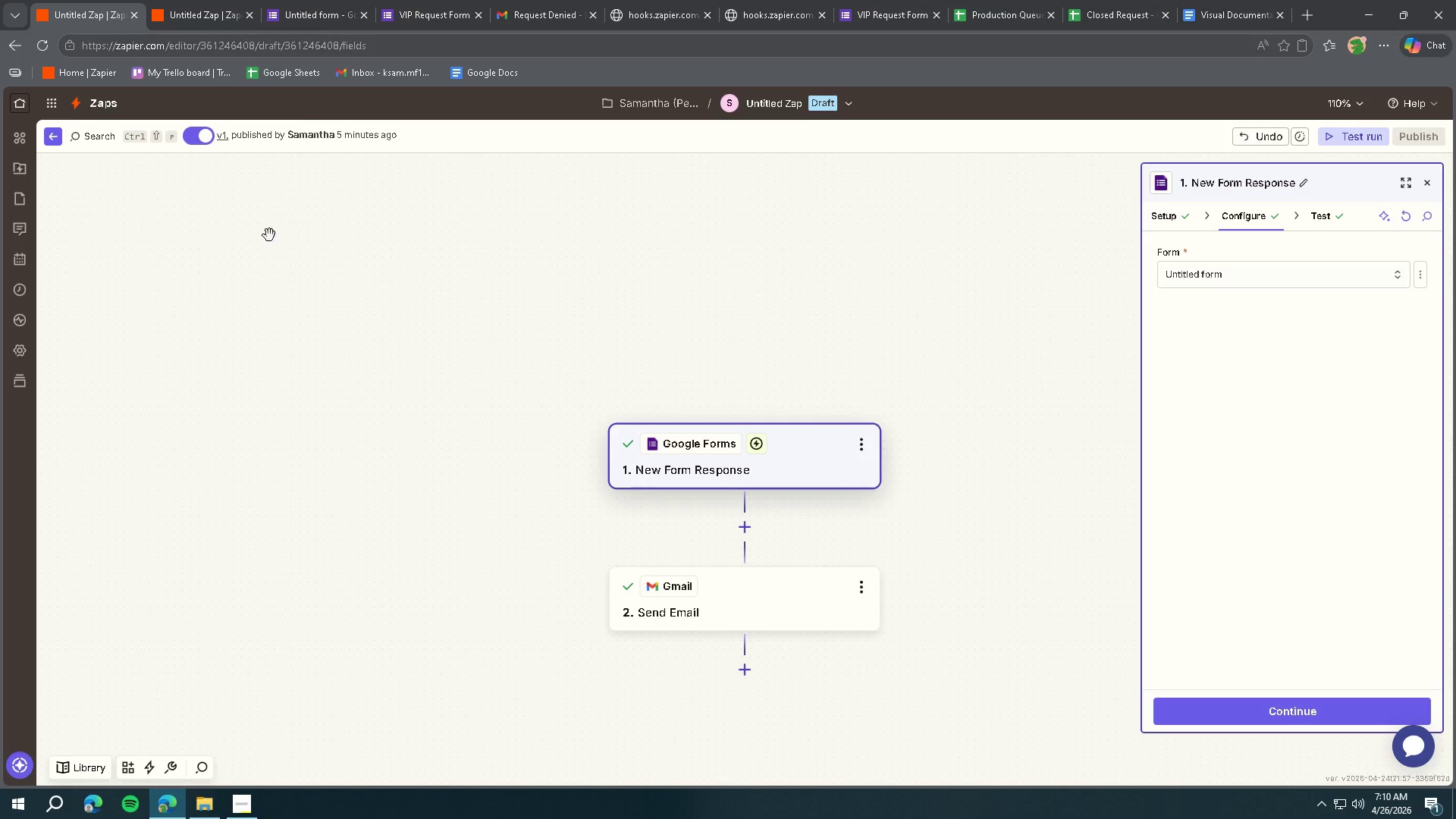 
key(Meta+Shift+ShiftLeft)
 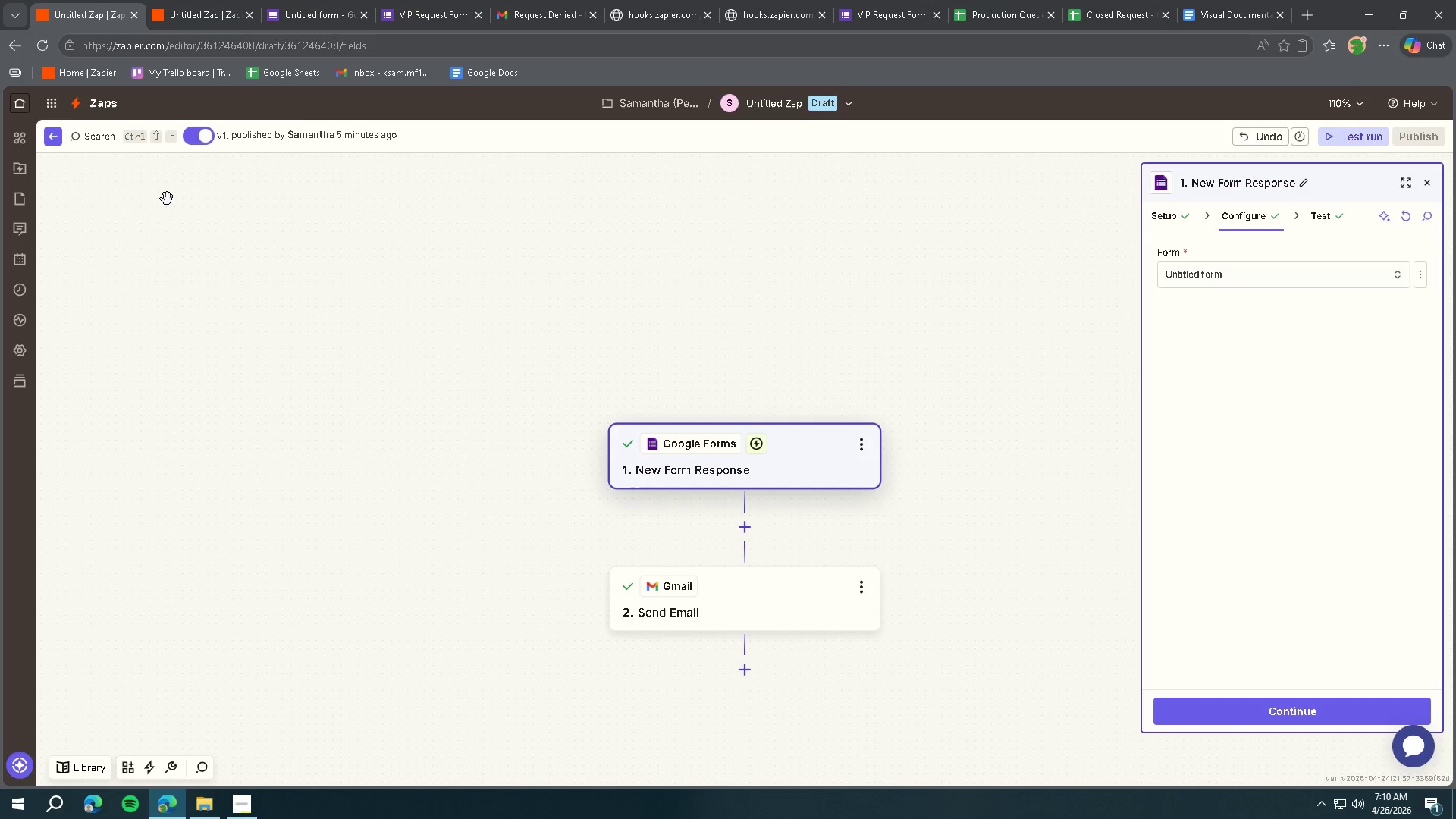 
key(Meta+Shift+S)
 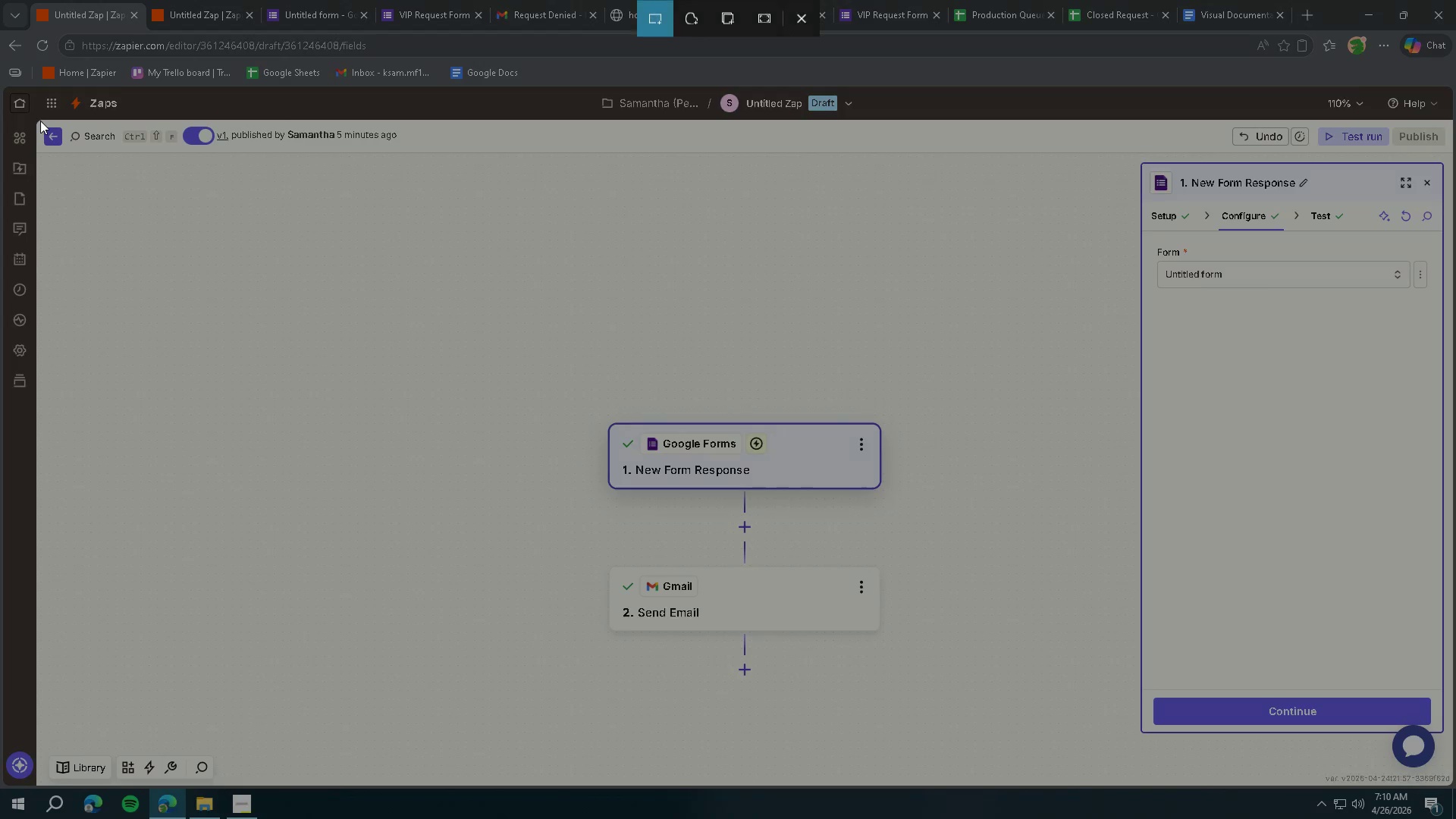 
left_click_drag(start_coordinate=[40, 121], to_coordinate=[1451, 786])
 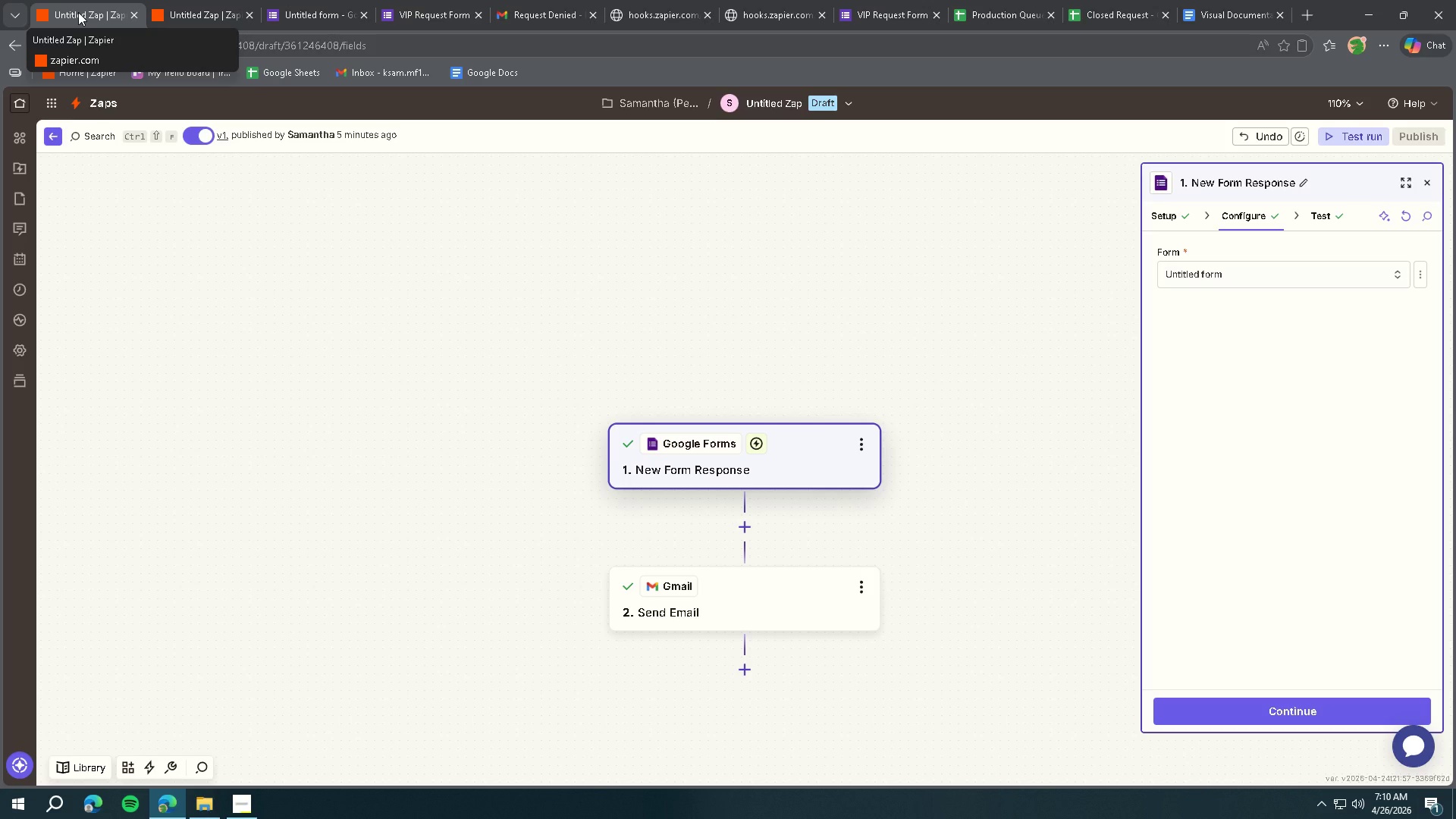 
wait(17.64)
 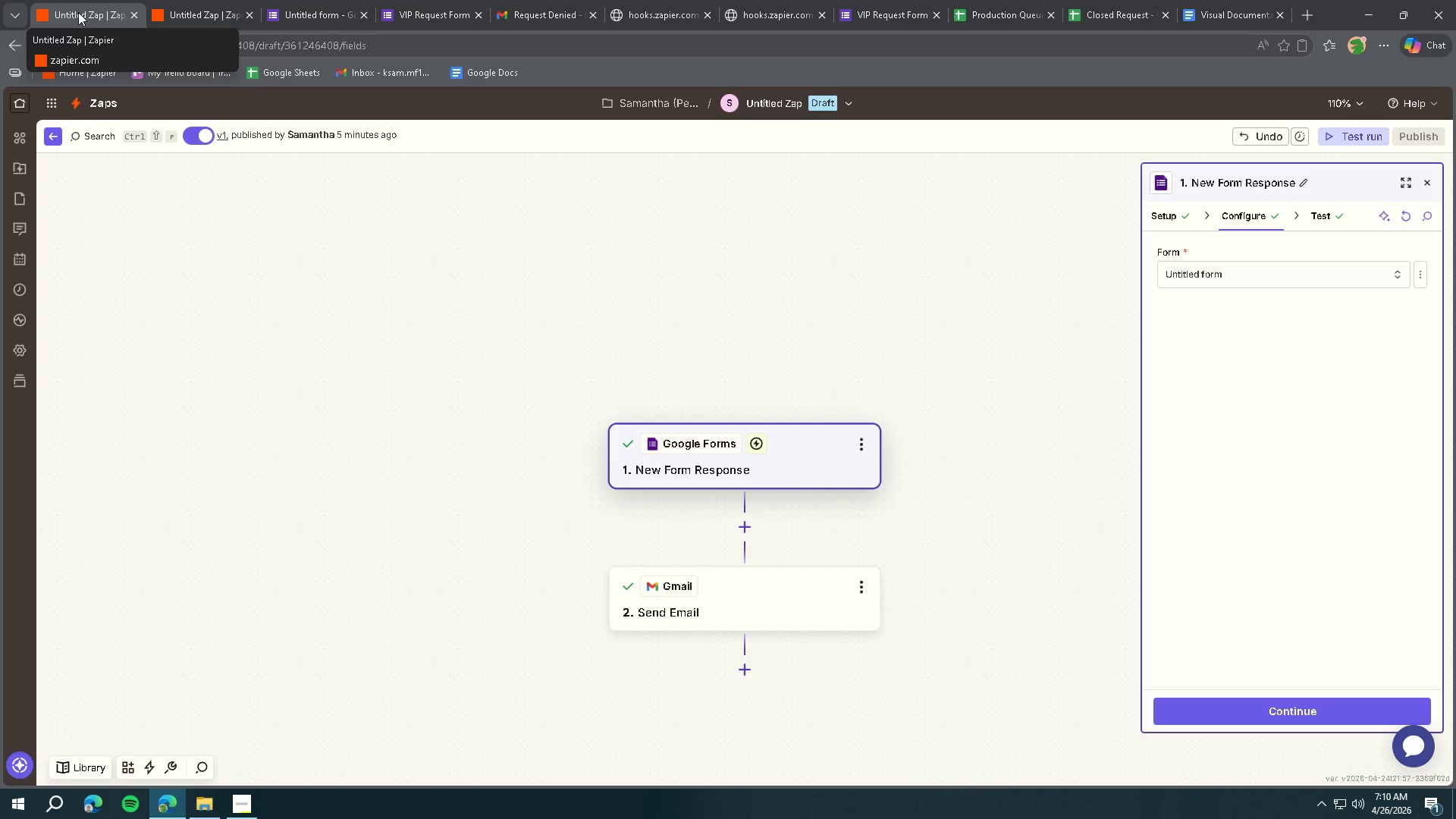 
left_click([747, 589])
 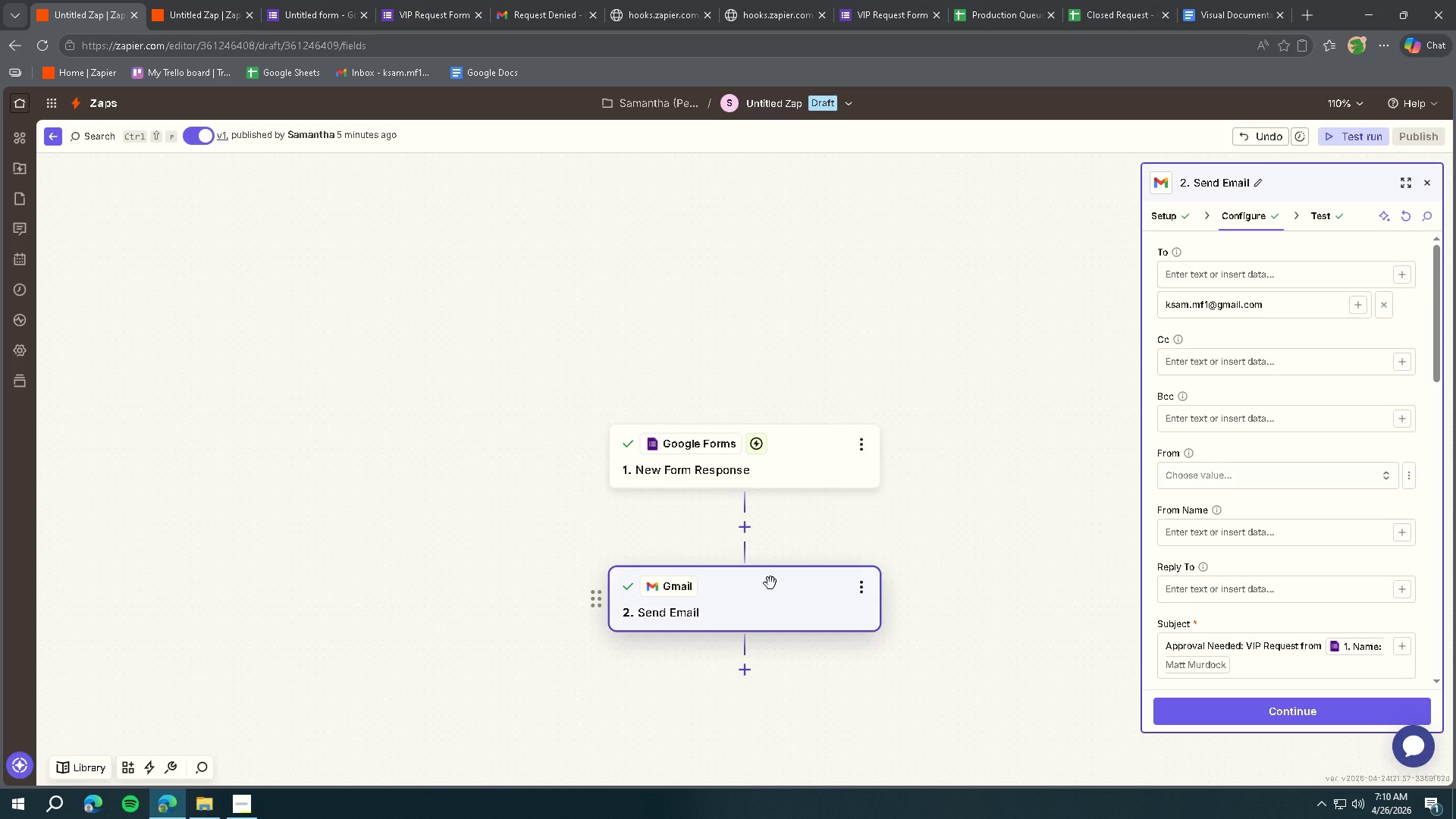 
scroll: coordinate [1344, 457], scroll_direction: down, amount: 9.0
 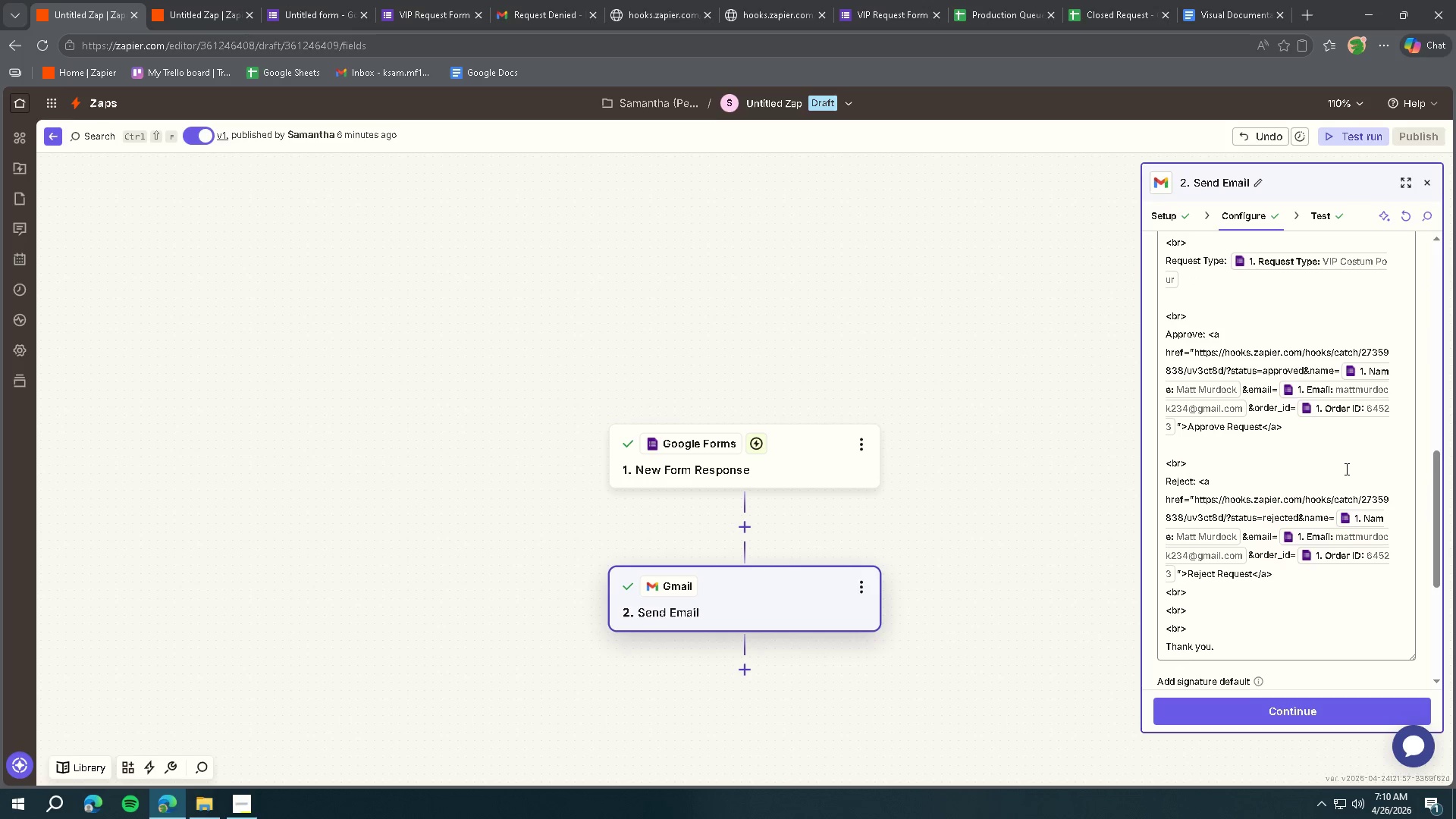 
scroll: coordinate [1357, 460], scroll_direction: up, amount: 3.0
 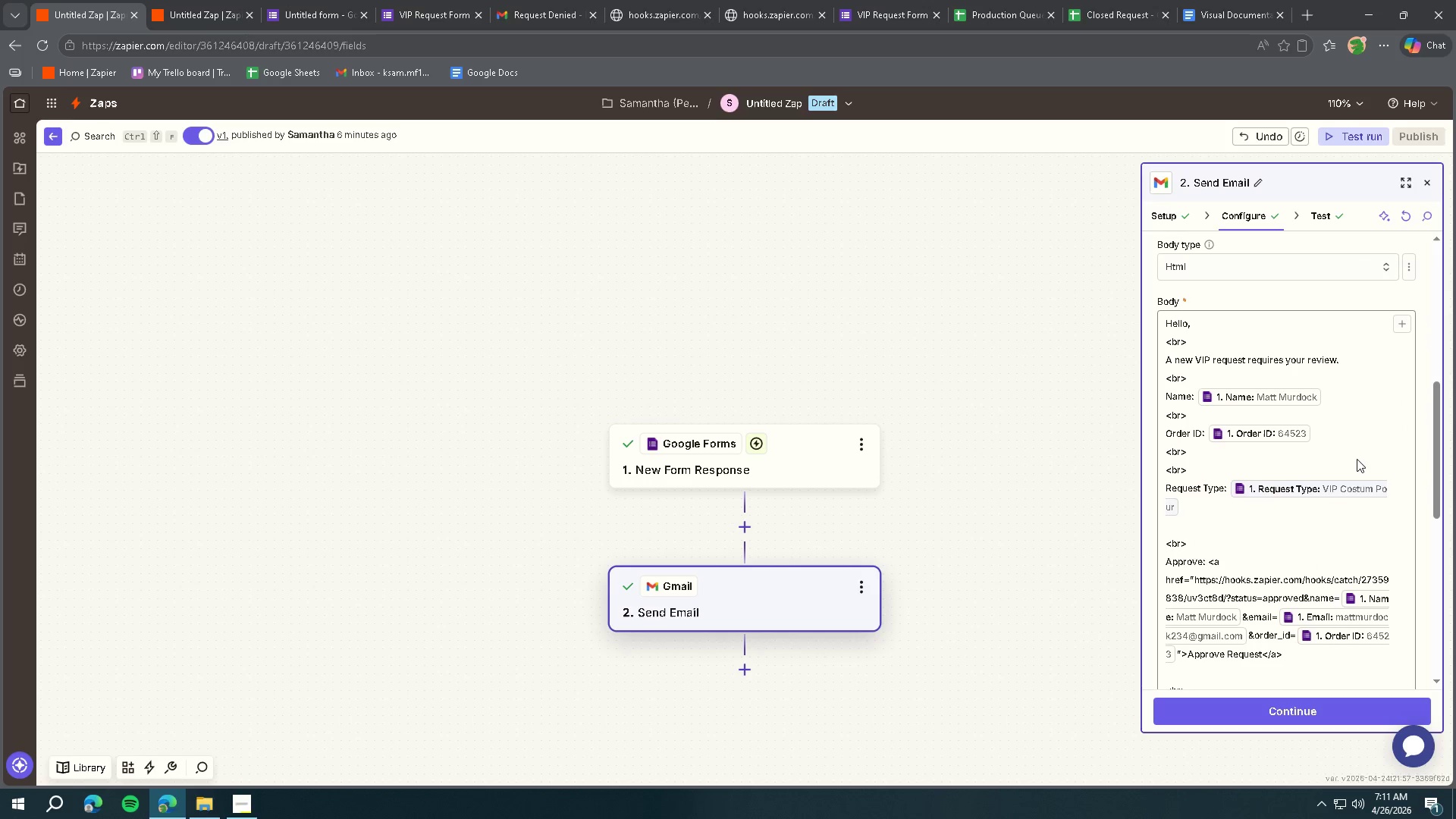 
scroll: coordinate [1357, 459], scroll_direction: down, amount: 1.0
 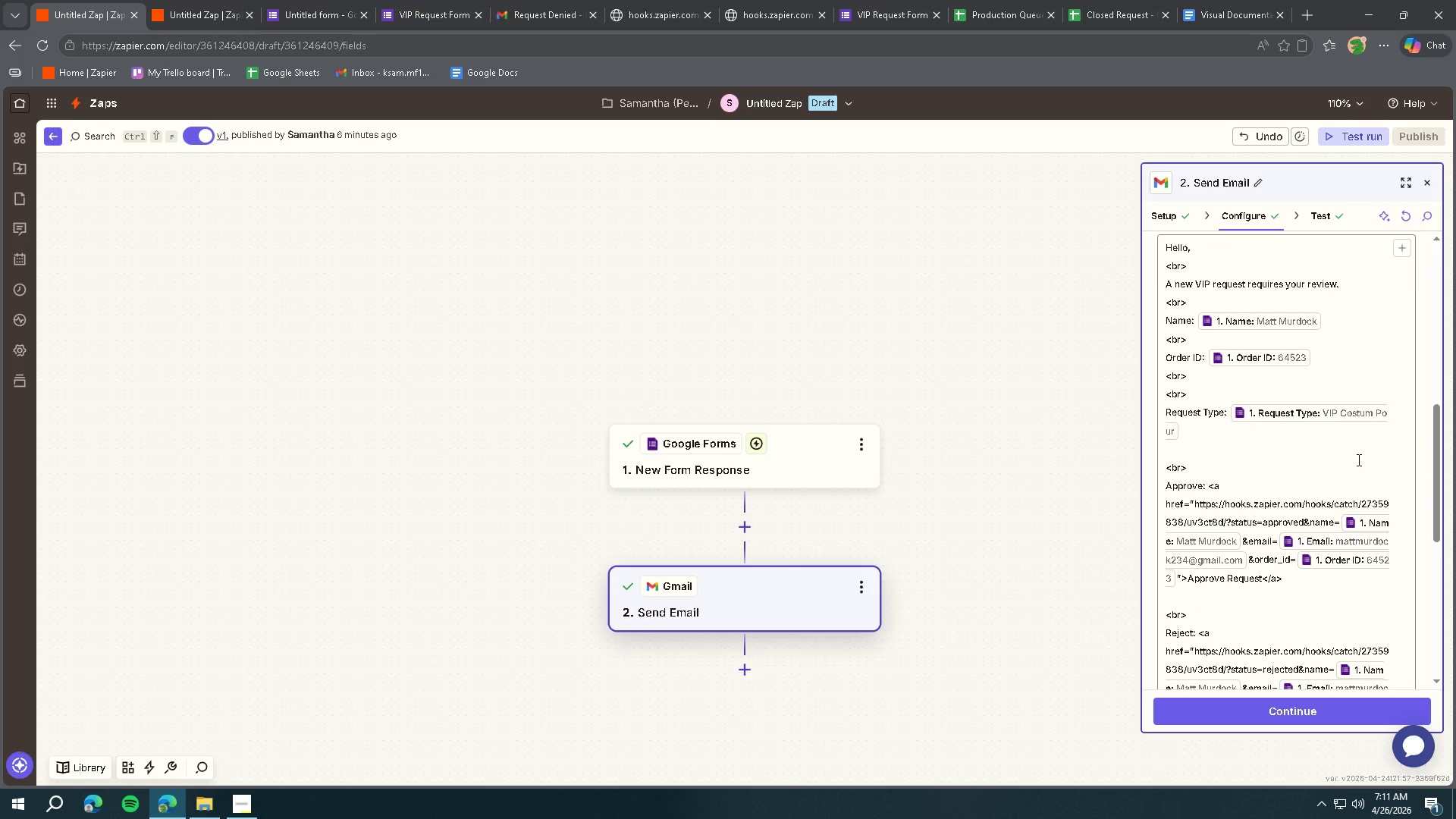 
key(Meta+Shift+ShiftLeft)
 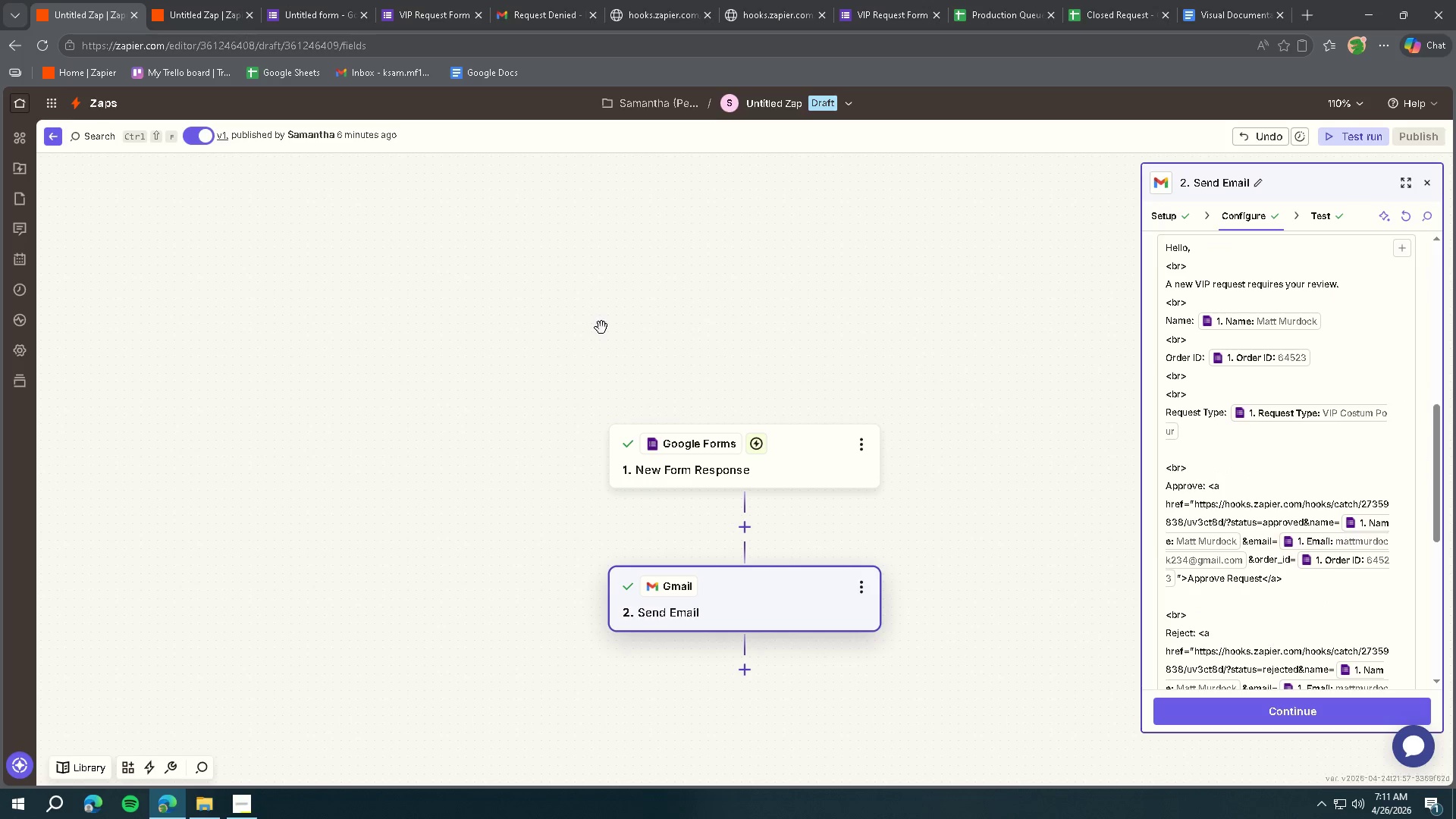 
key(Meta+Shift+S)
 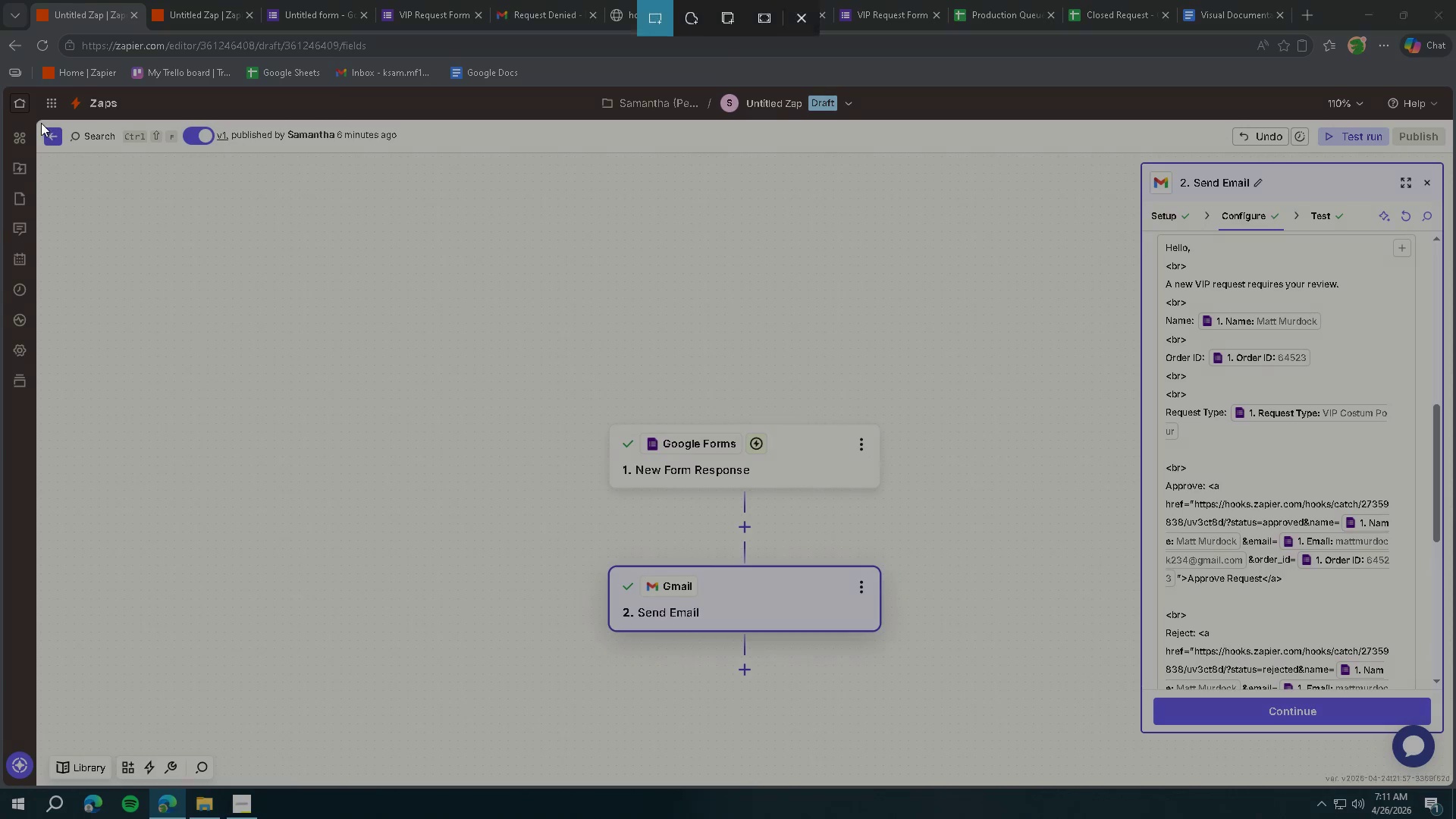 
left_click_drag(start_coordinate=[37, 121], to_coordinate=[1449, 784])
 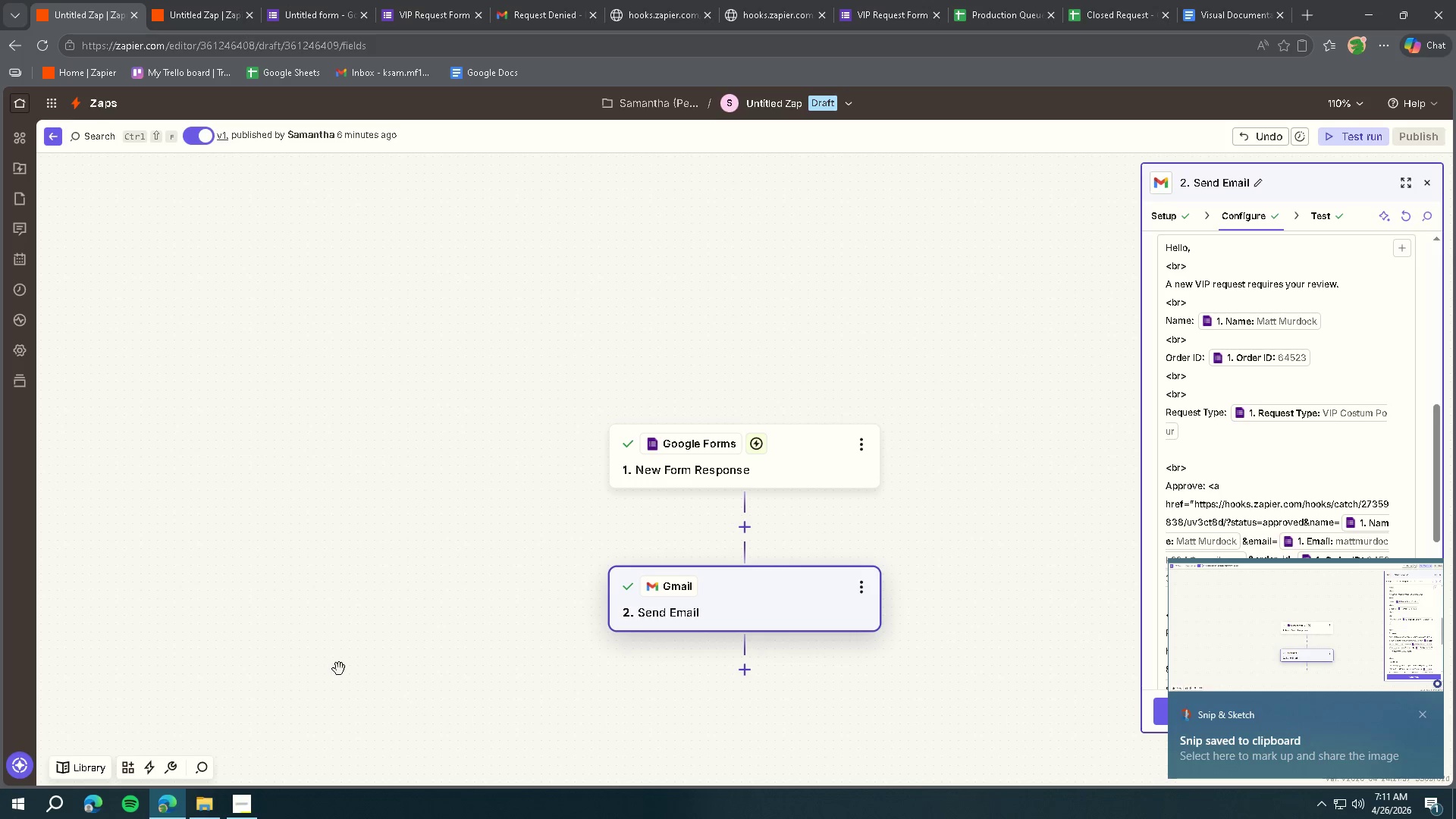 
left_click([1213, 22])
 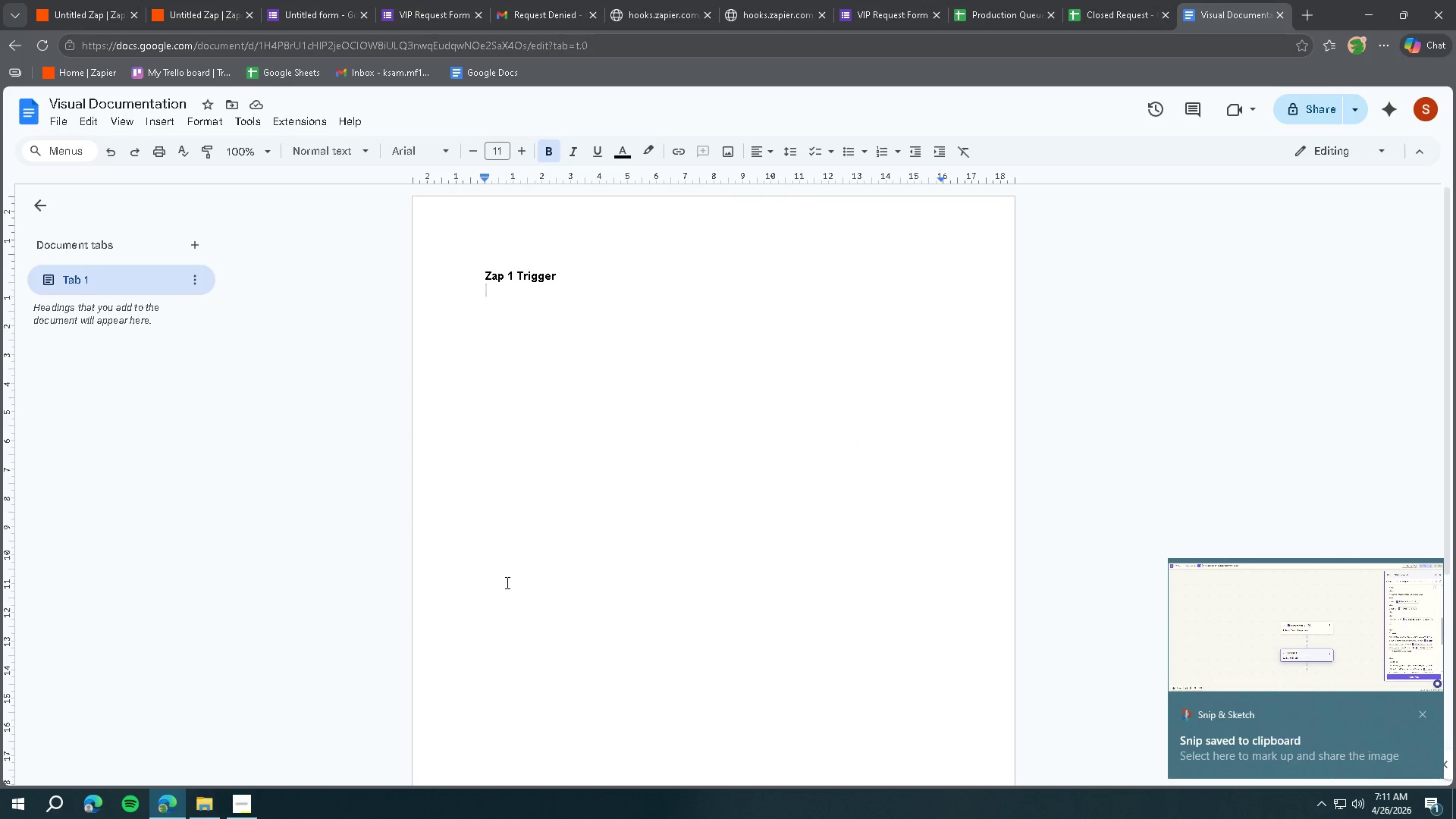 
double_click([502, 562])
 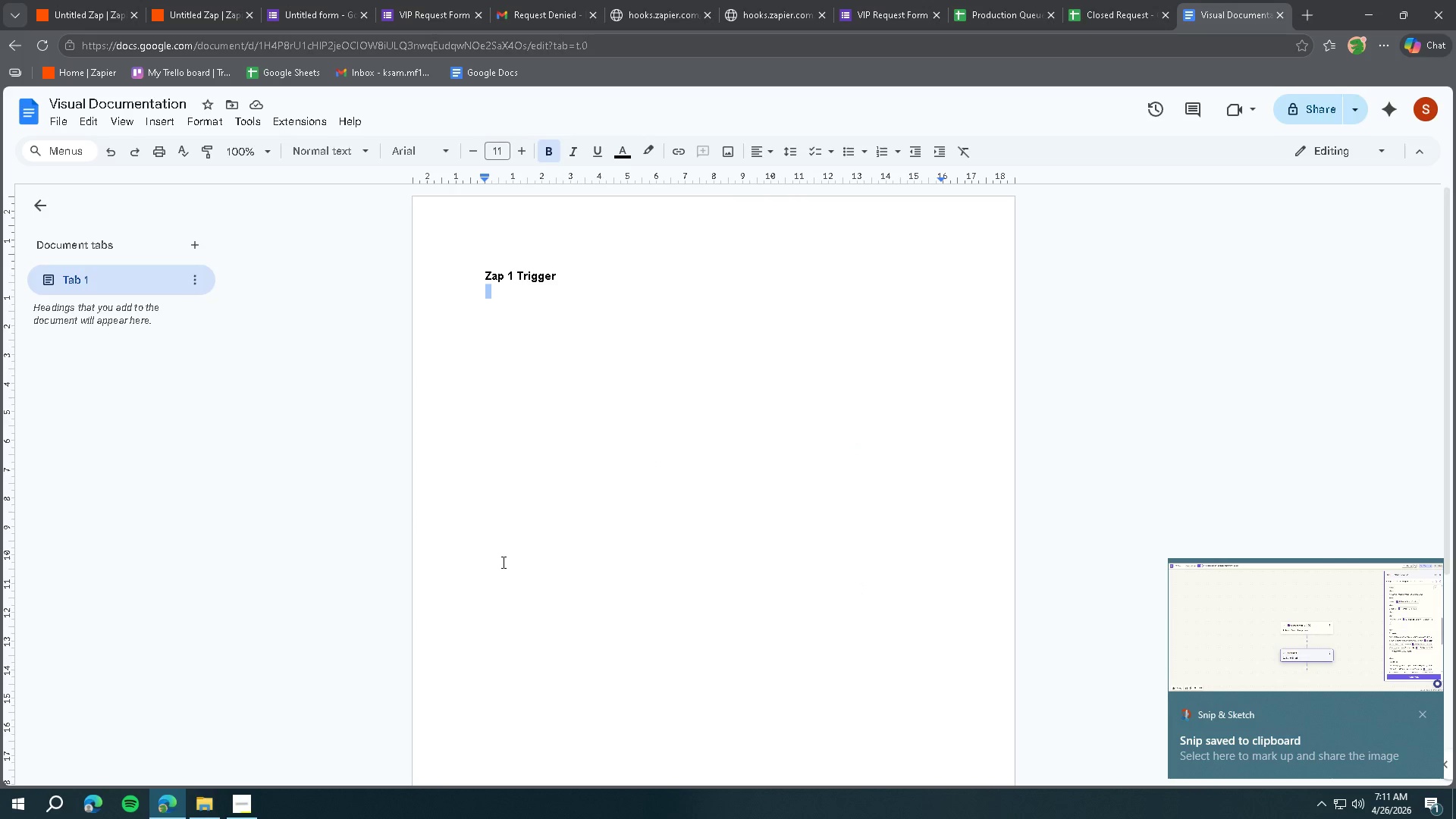 
triple_click([502, 562])
 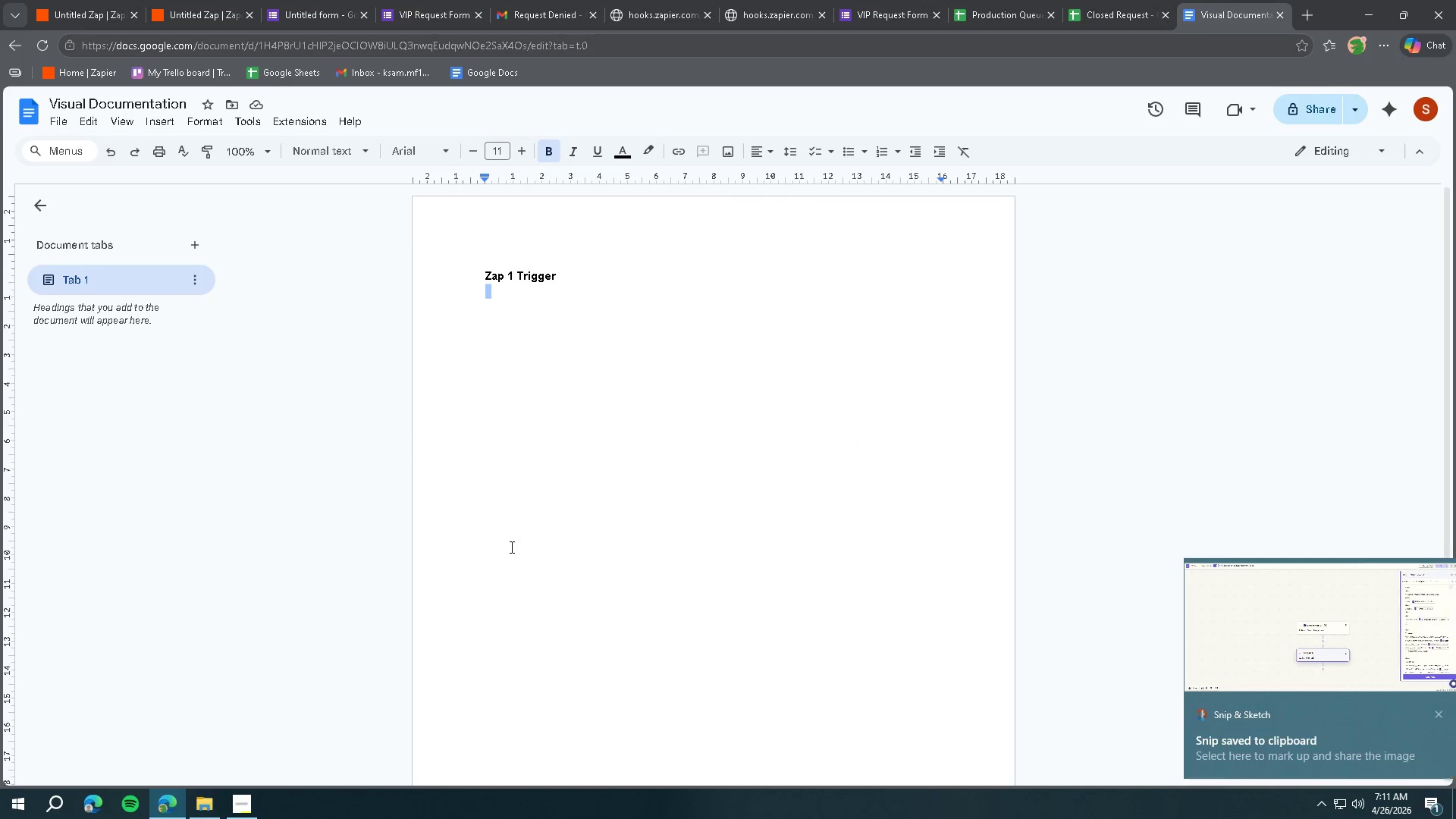 
triple_click([510, 547])
 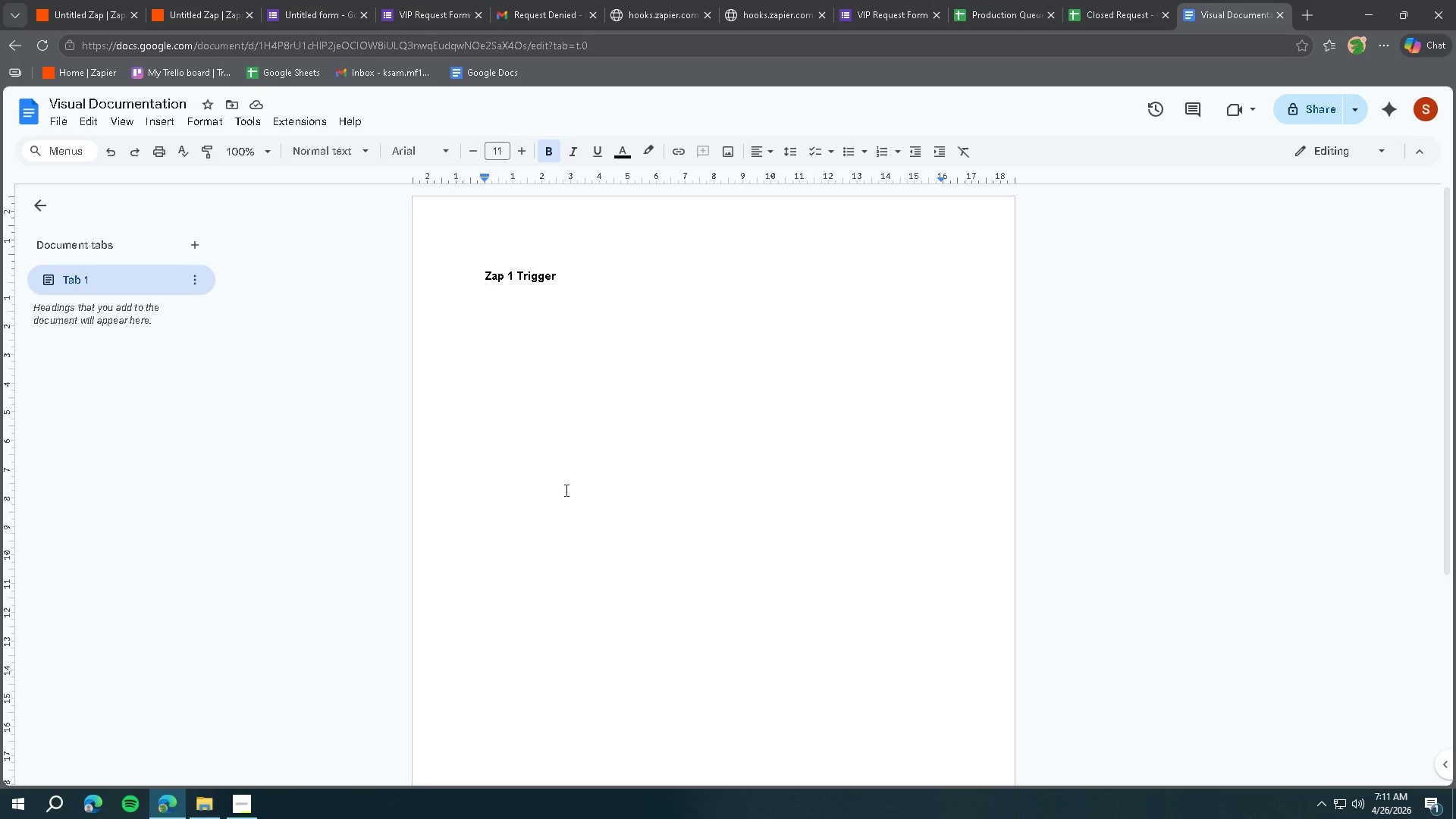 
key(Enter)
 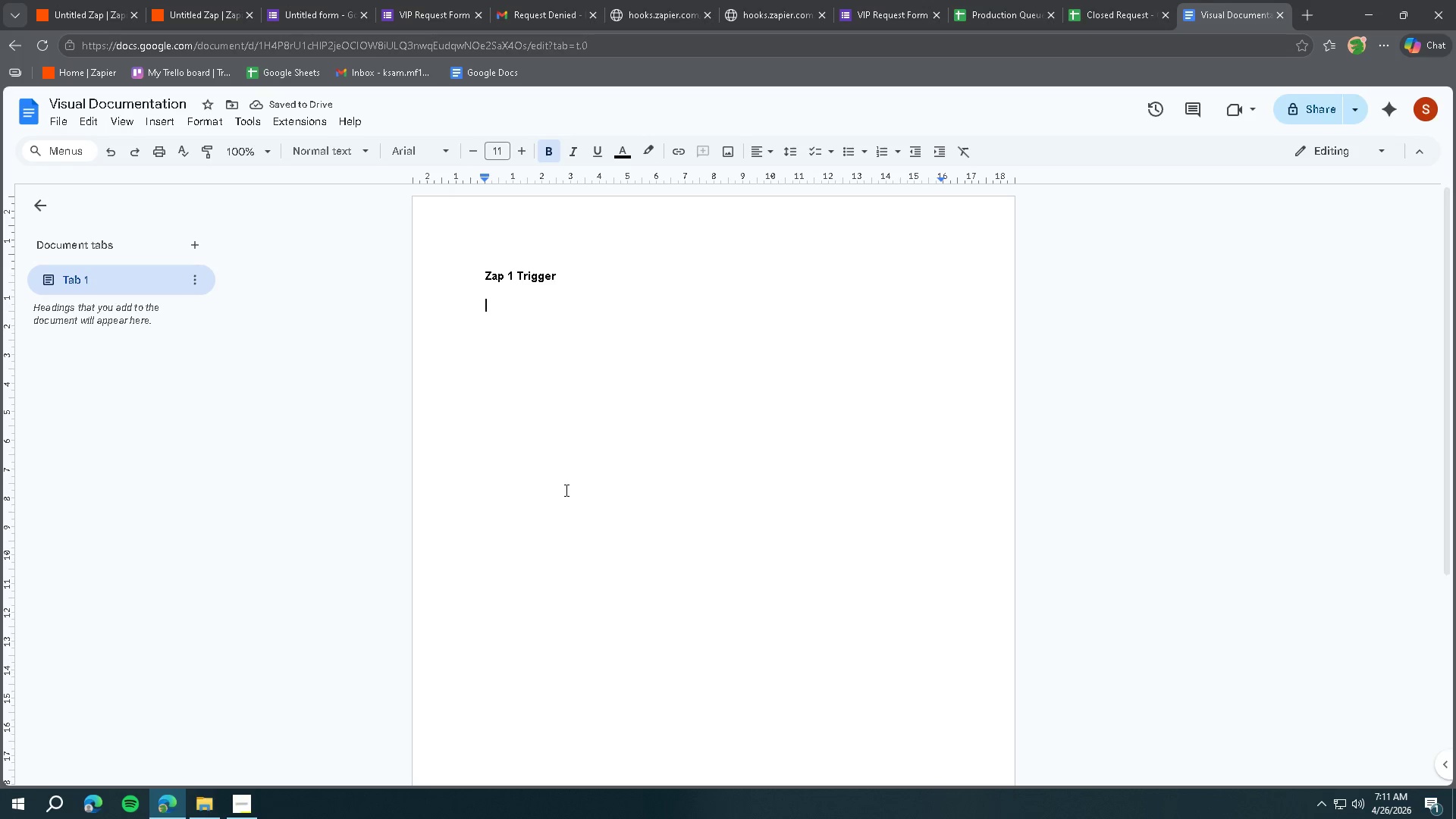 
wait(6.55)
 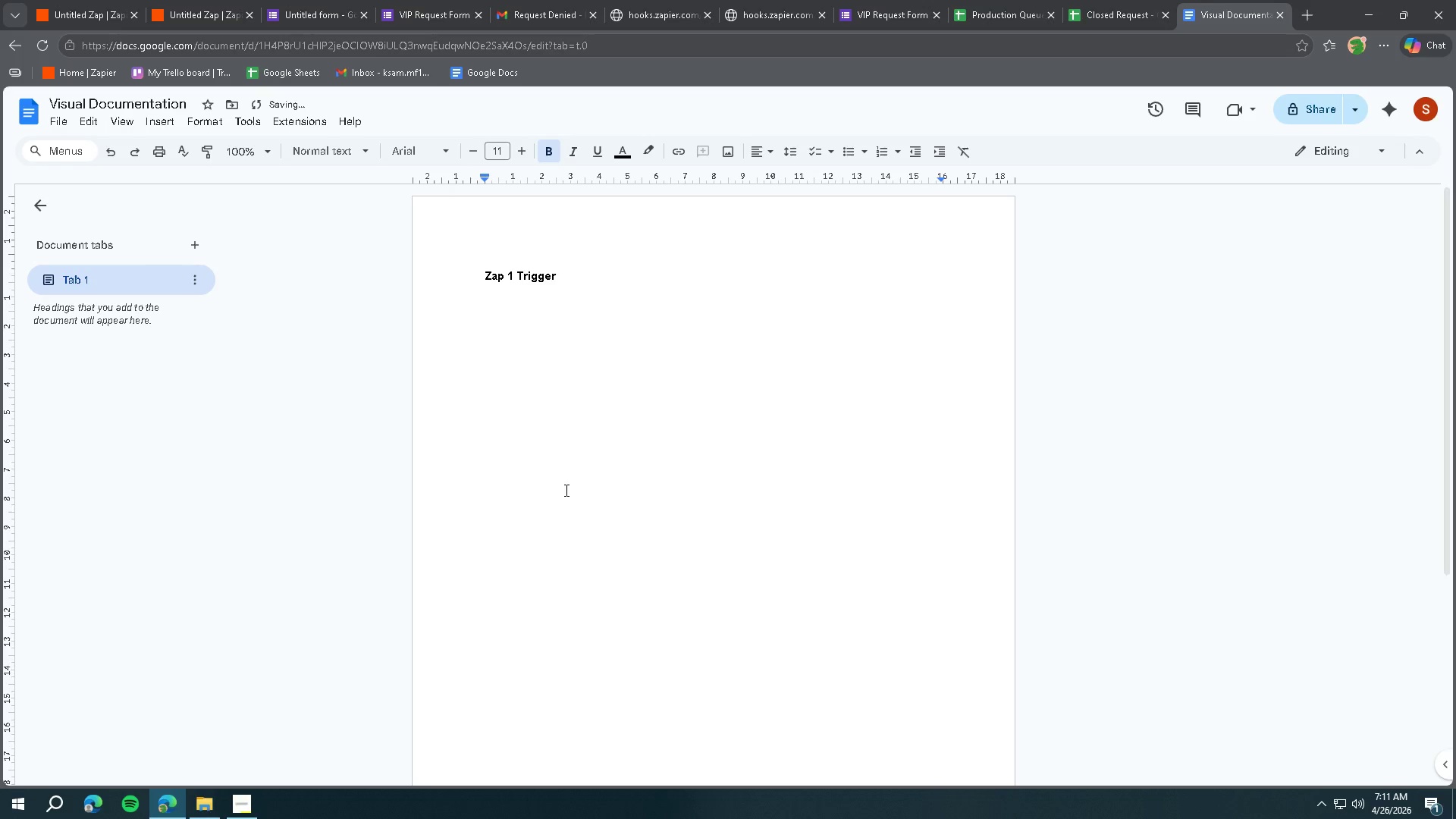 
type(Z1p )
key(Backspace)
key(Backspace)
key(Backspace)
type(ap 1 Actoi)
key(Backspace)
key(Backspace)
type(ion)
 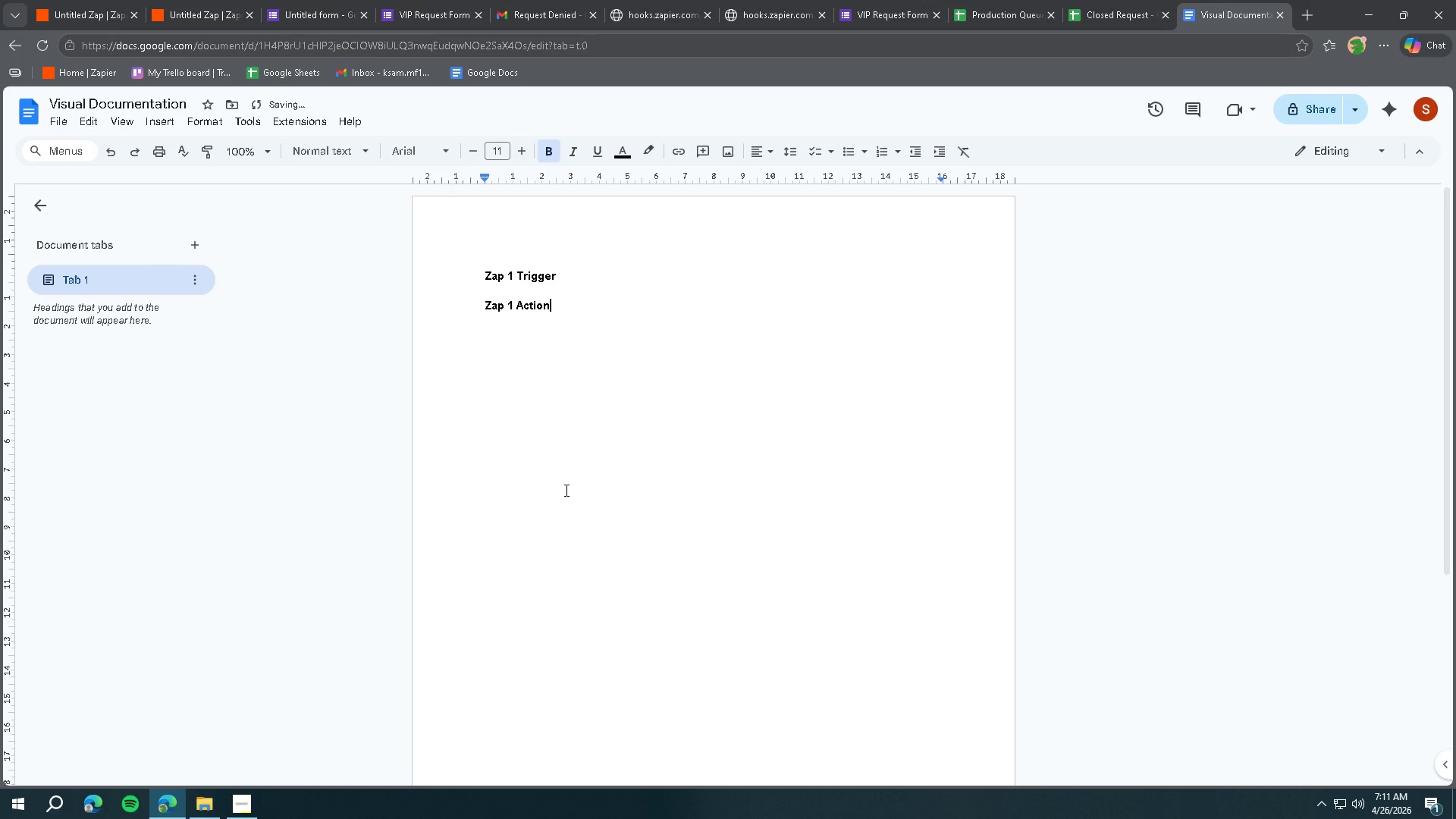 
key(Enter)
 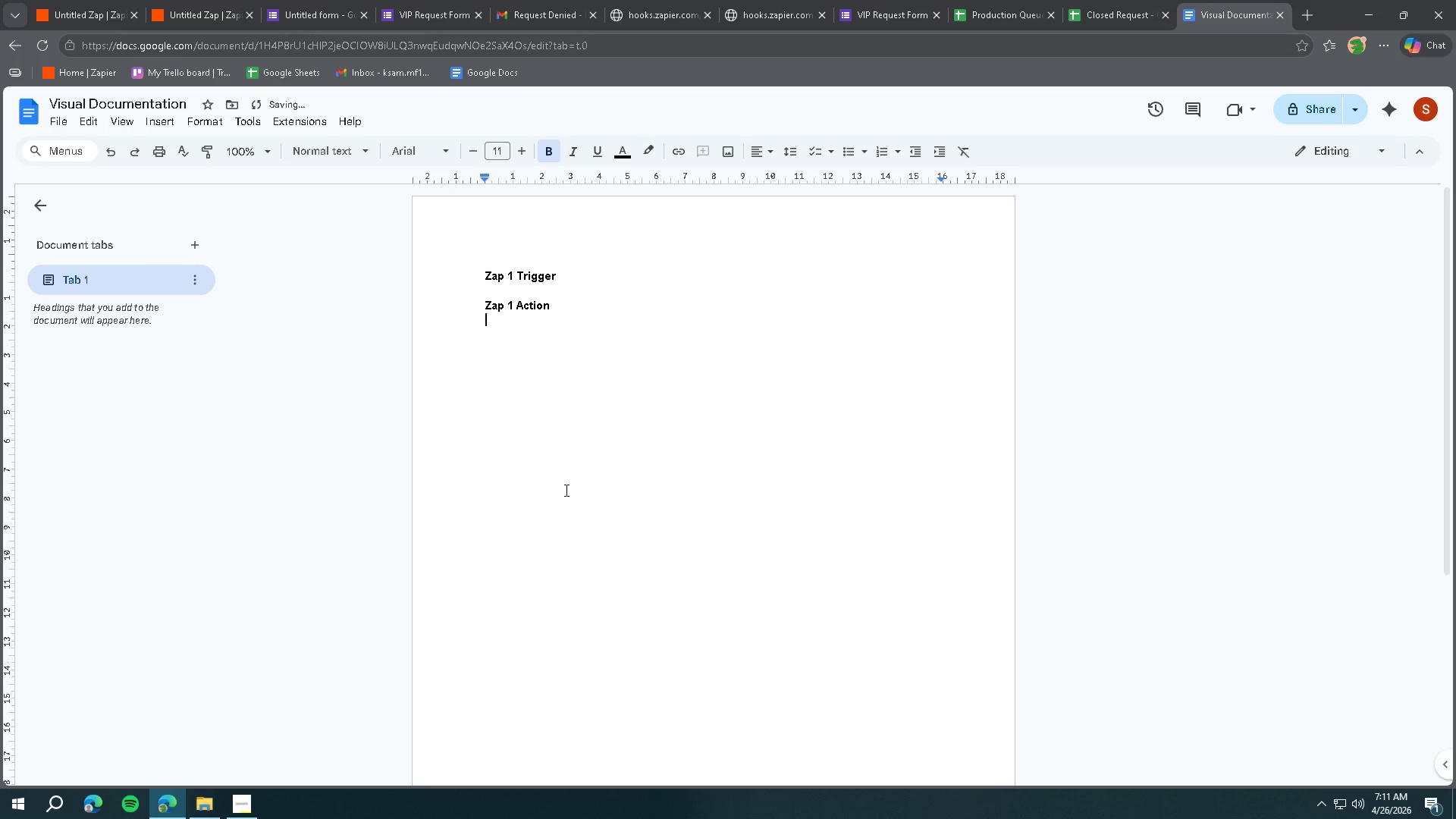 
key(Control+ControlLeft)
 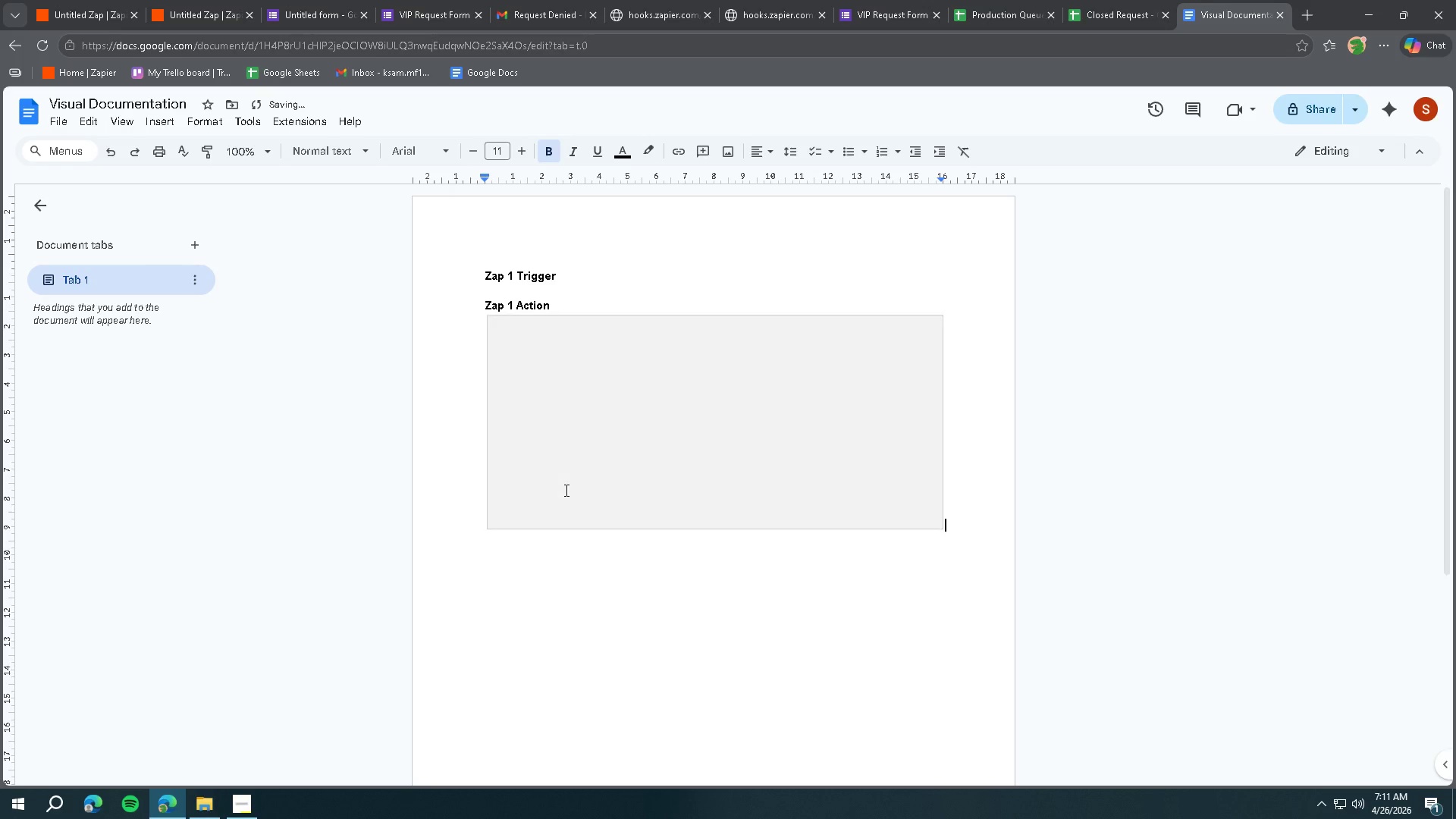 
key(Control+V)
 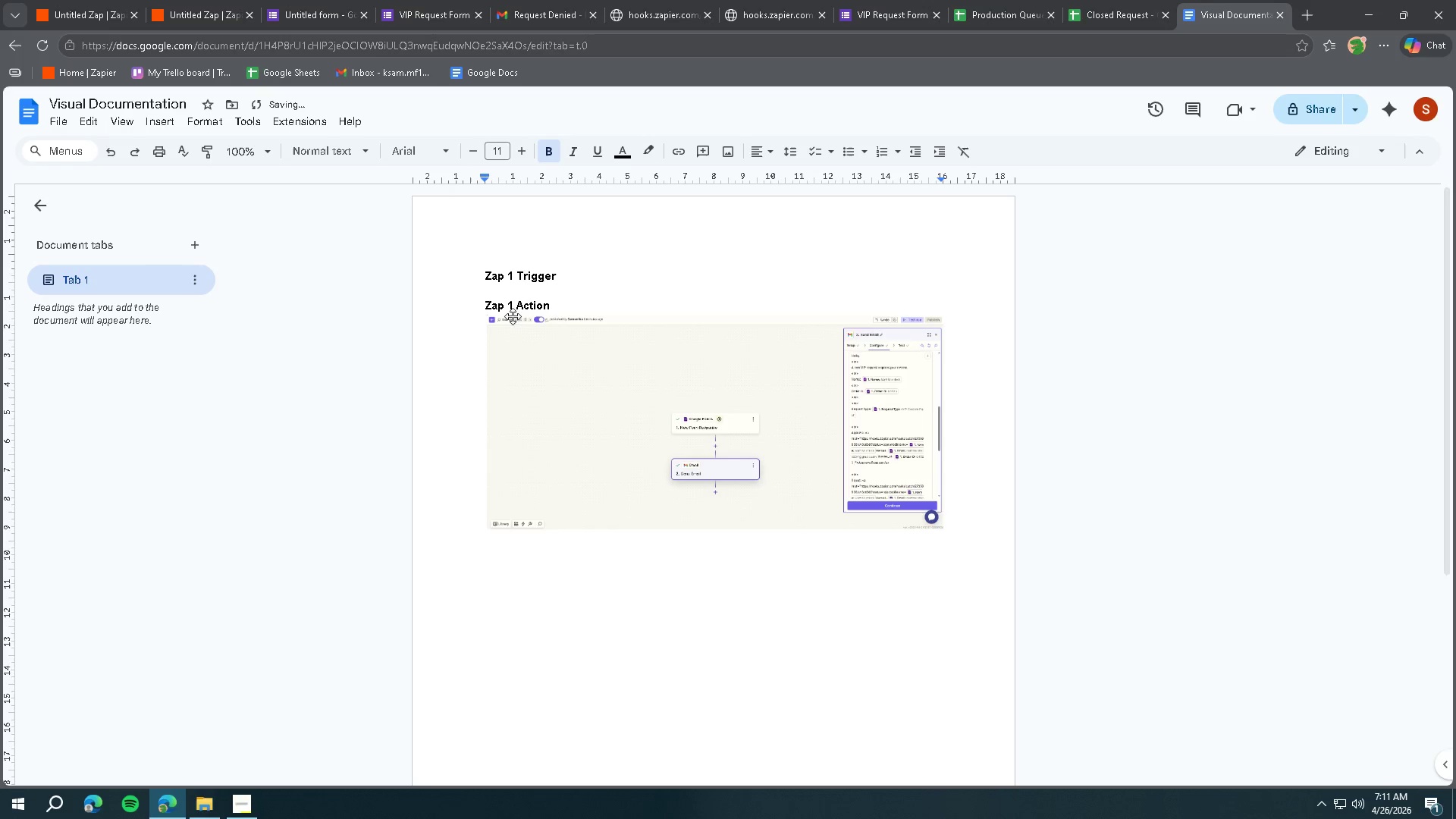 
left_click([583, 280])
 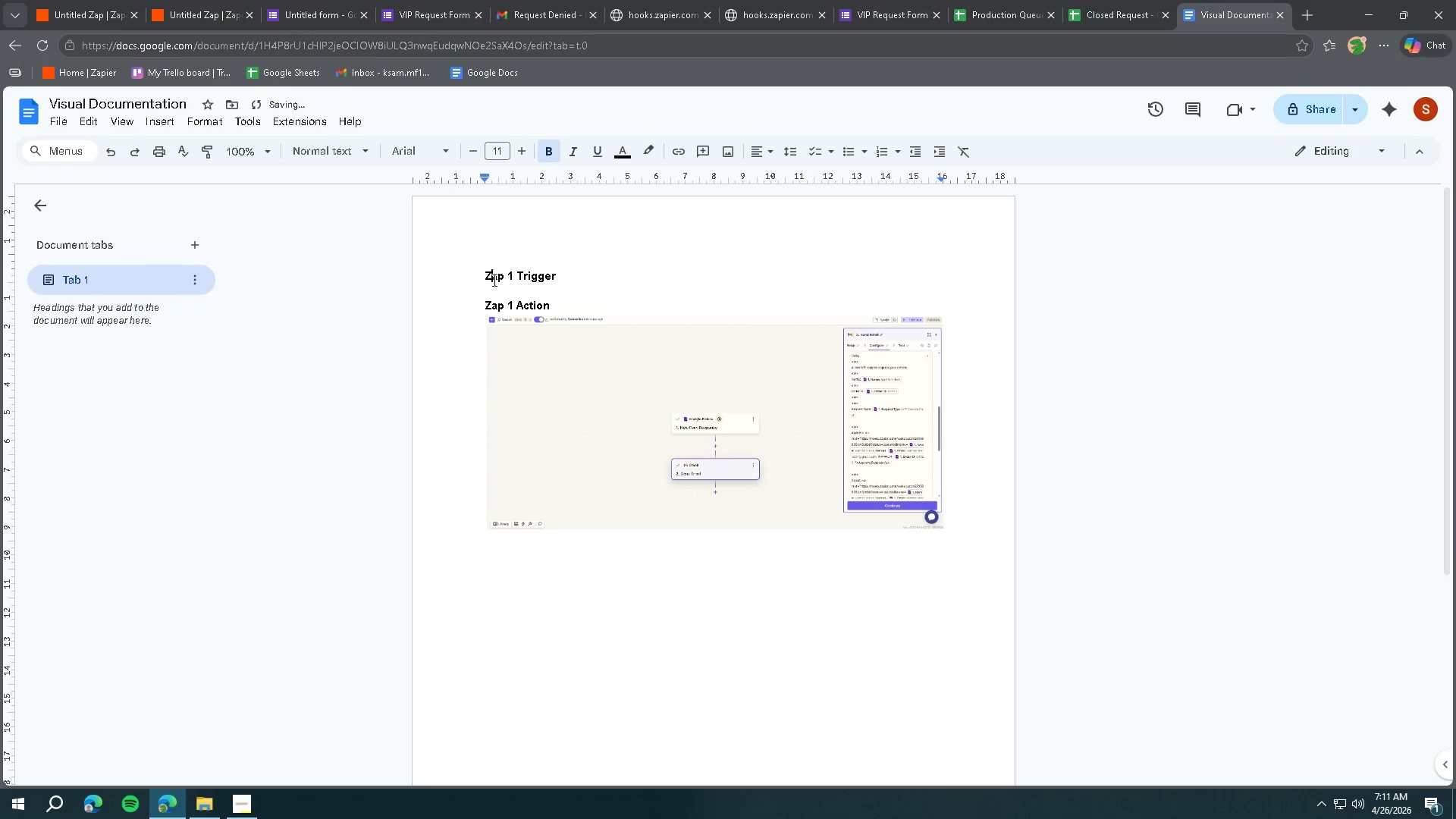 
double_click([498, 291])
 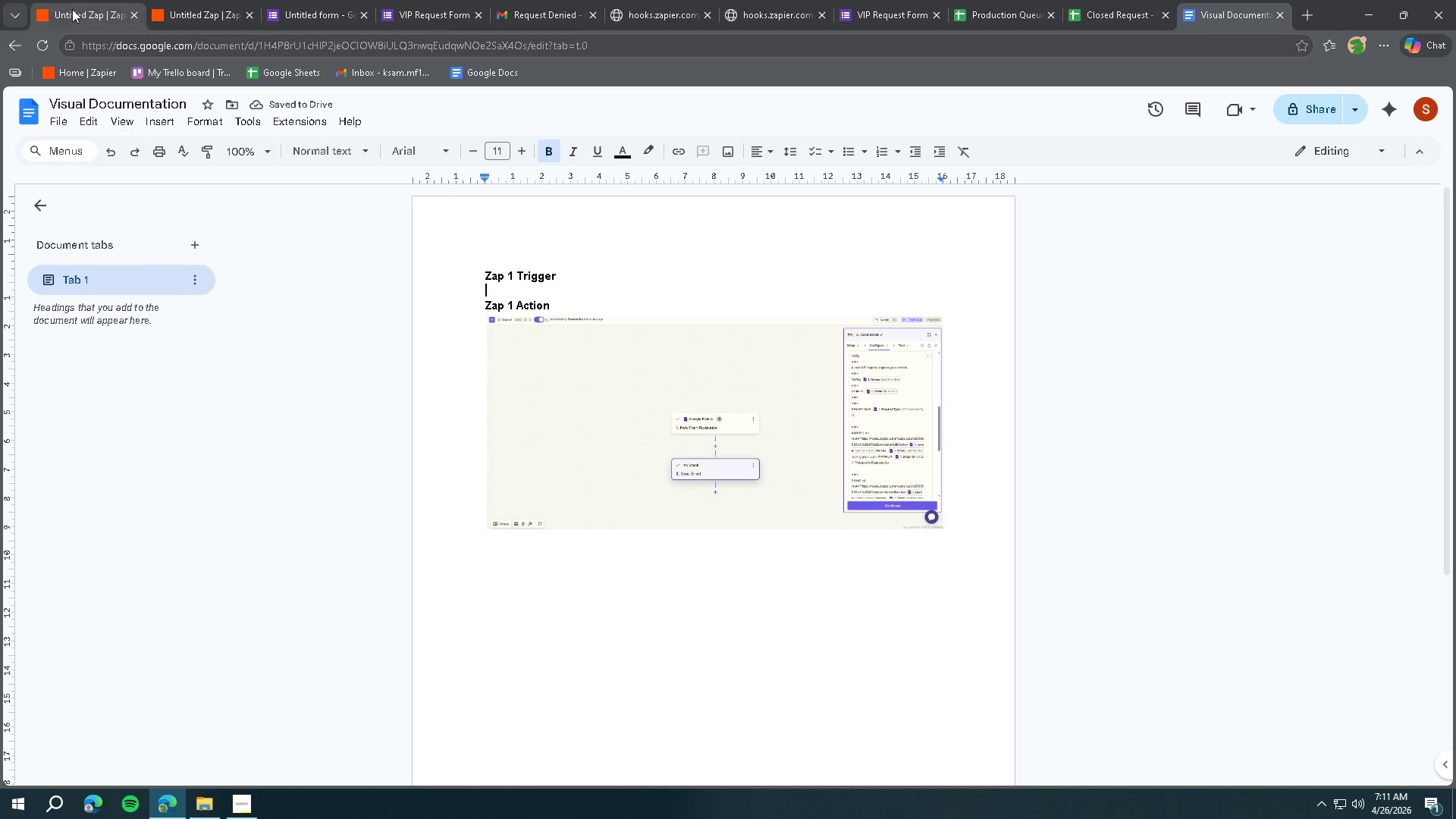 
left_click([72, 9])
 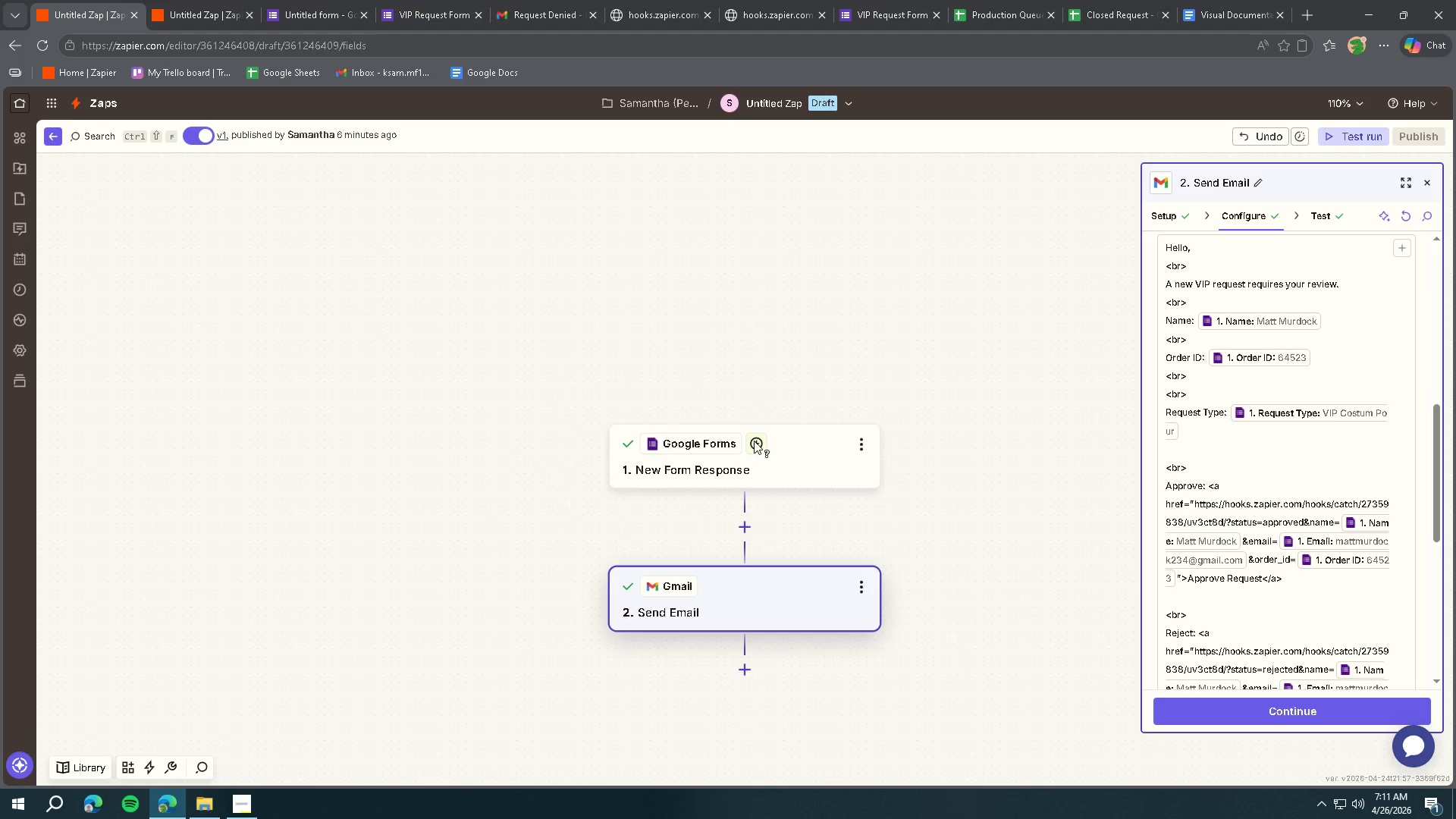 
left_click([792, 480])
 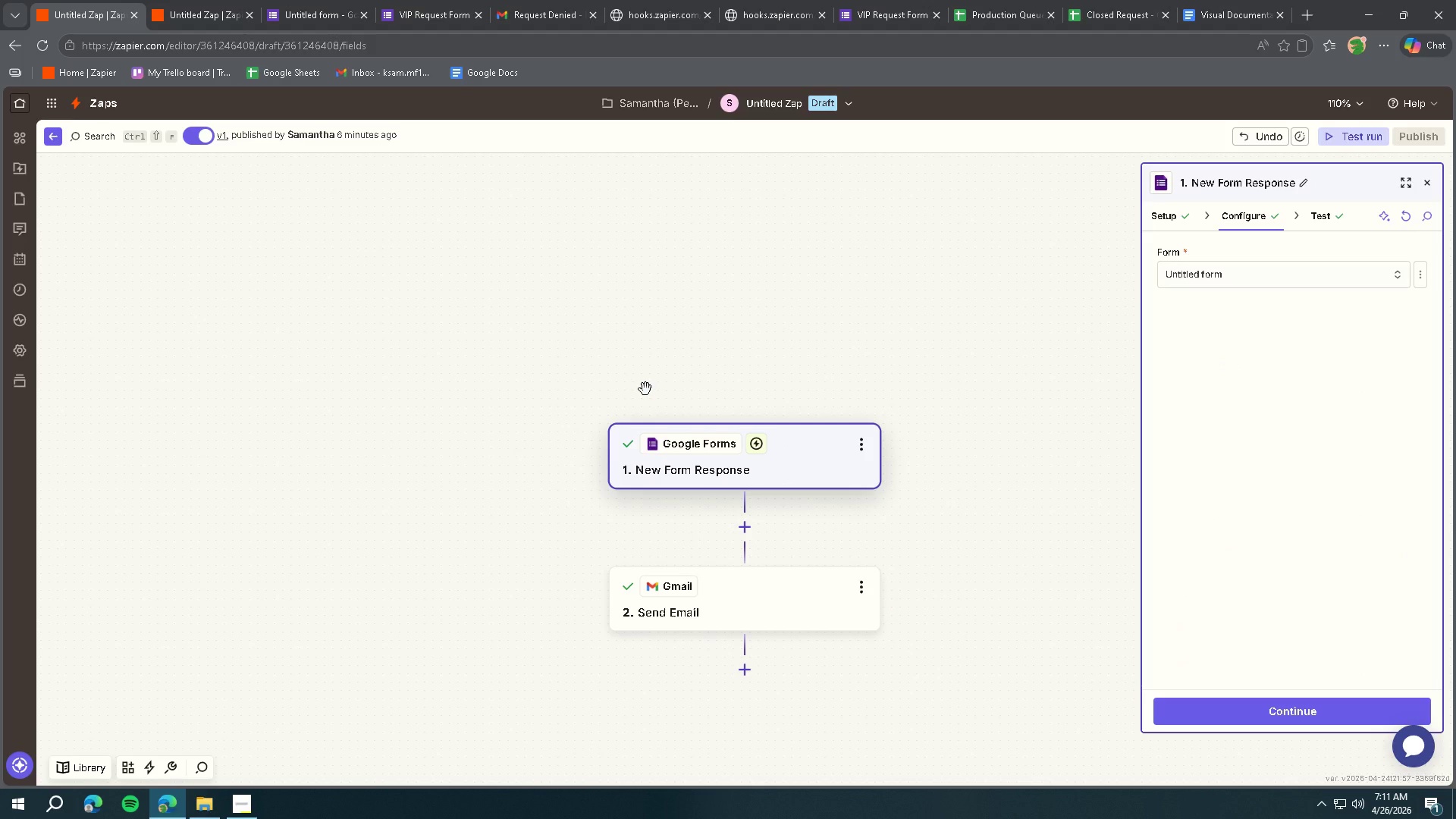 
key(Meta+Shift+S)
 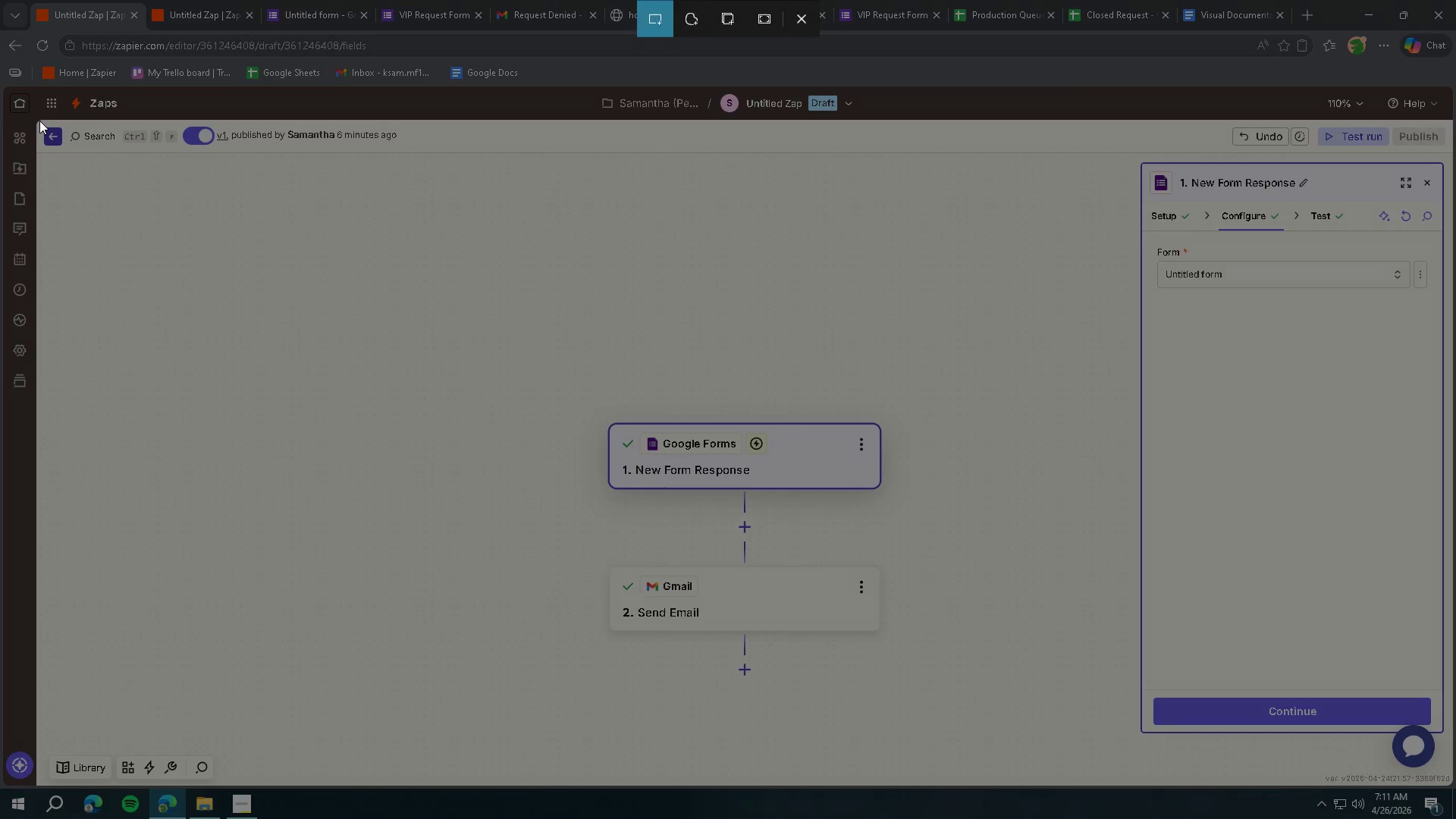 
left_click_drag(start_coordinate=[39, 120], to_coordinate=[1447, 786])
 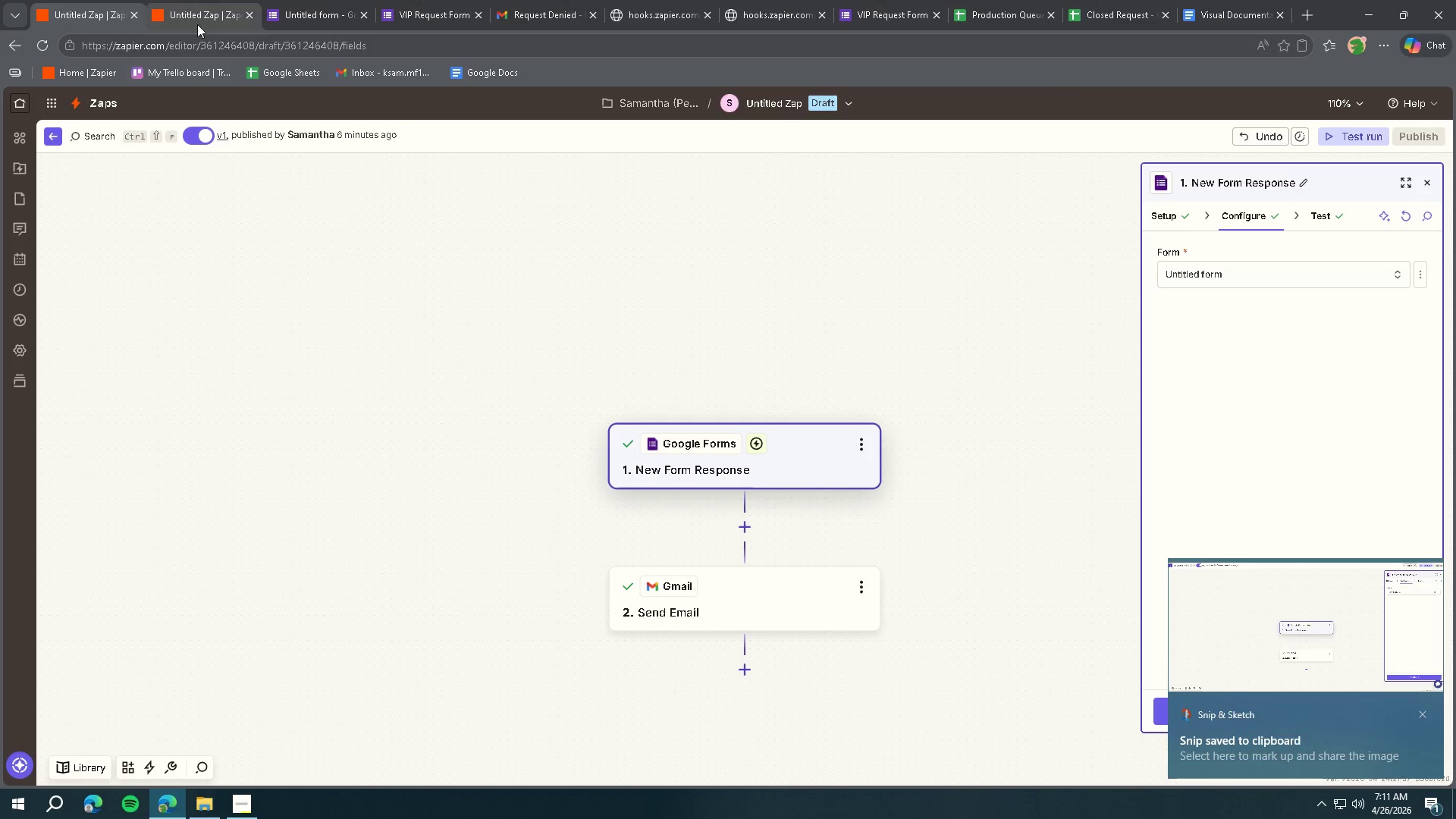 
left_click([1247, 14])
 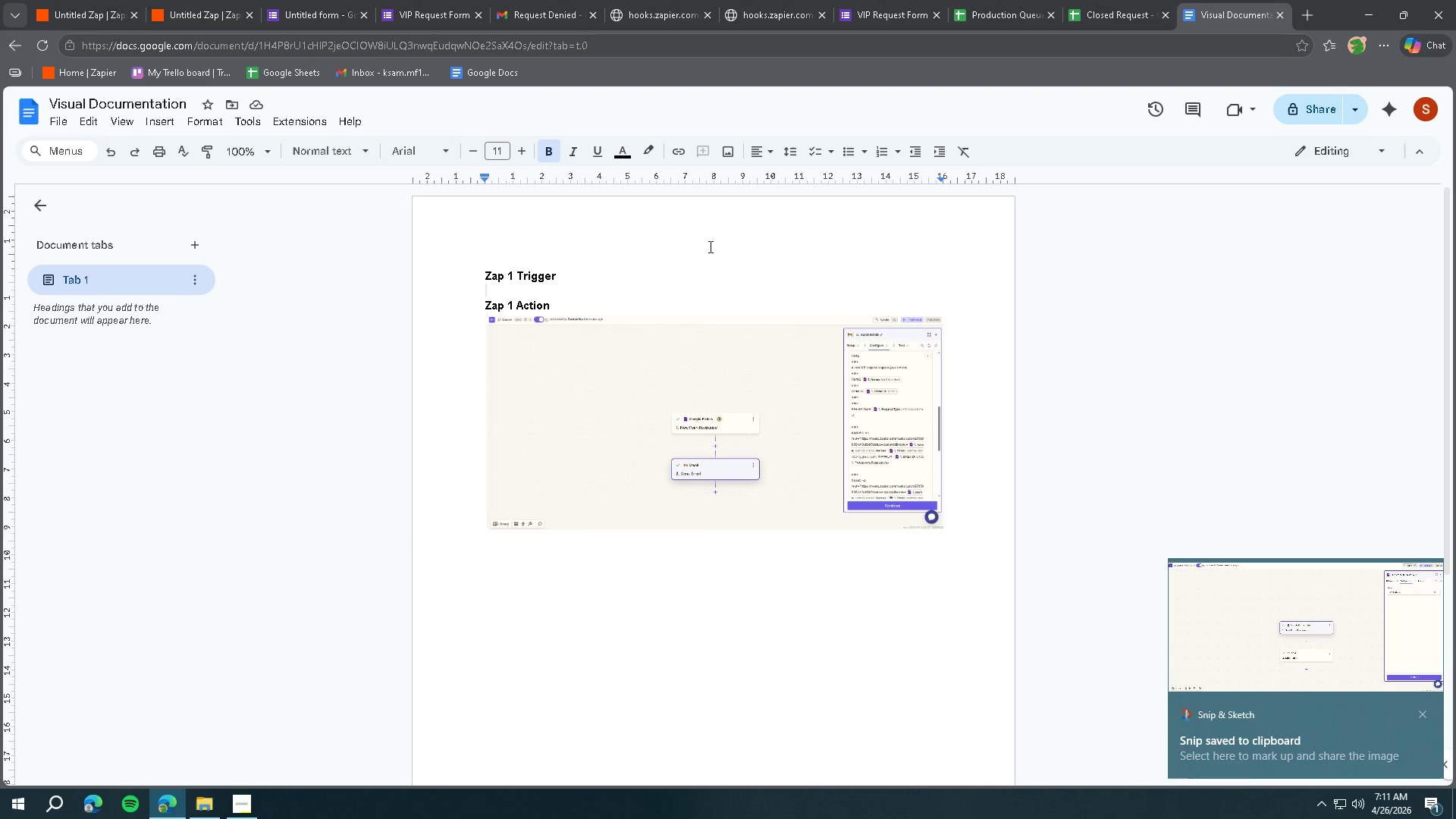 
key(Control+V)
 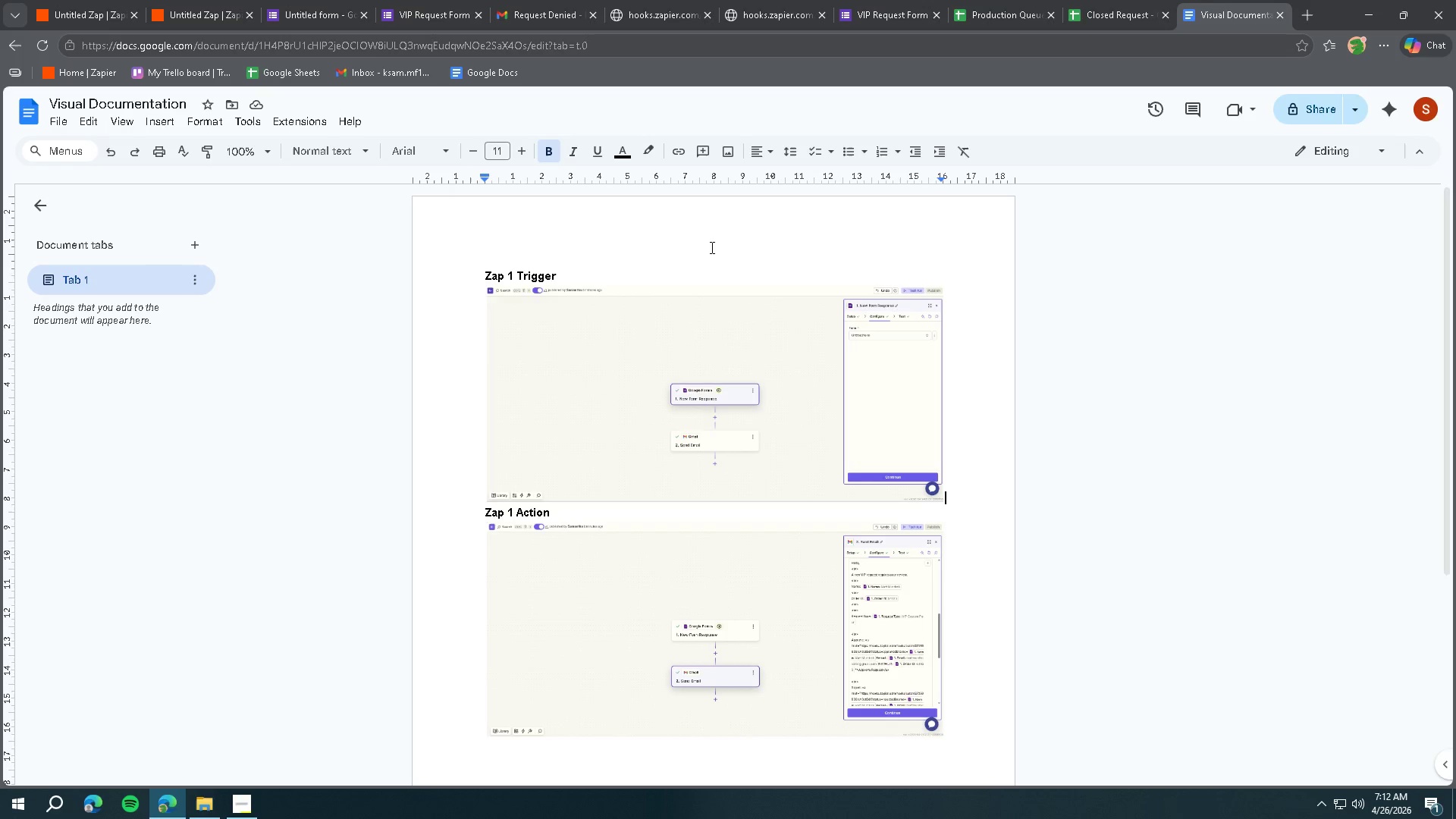 
wait(53.99)
 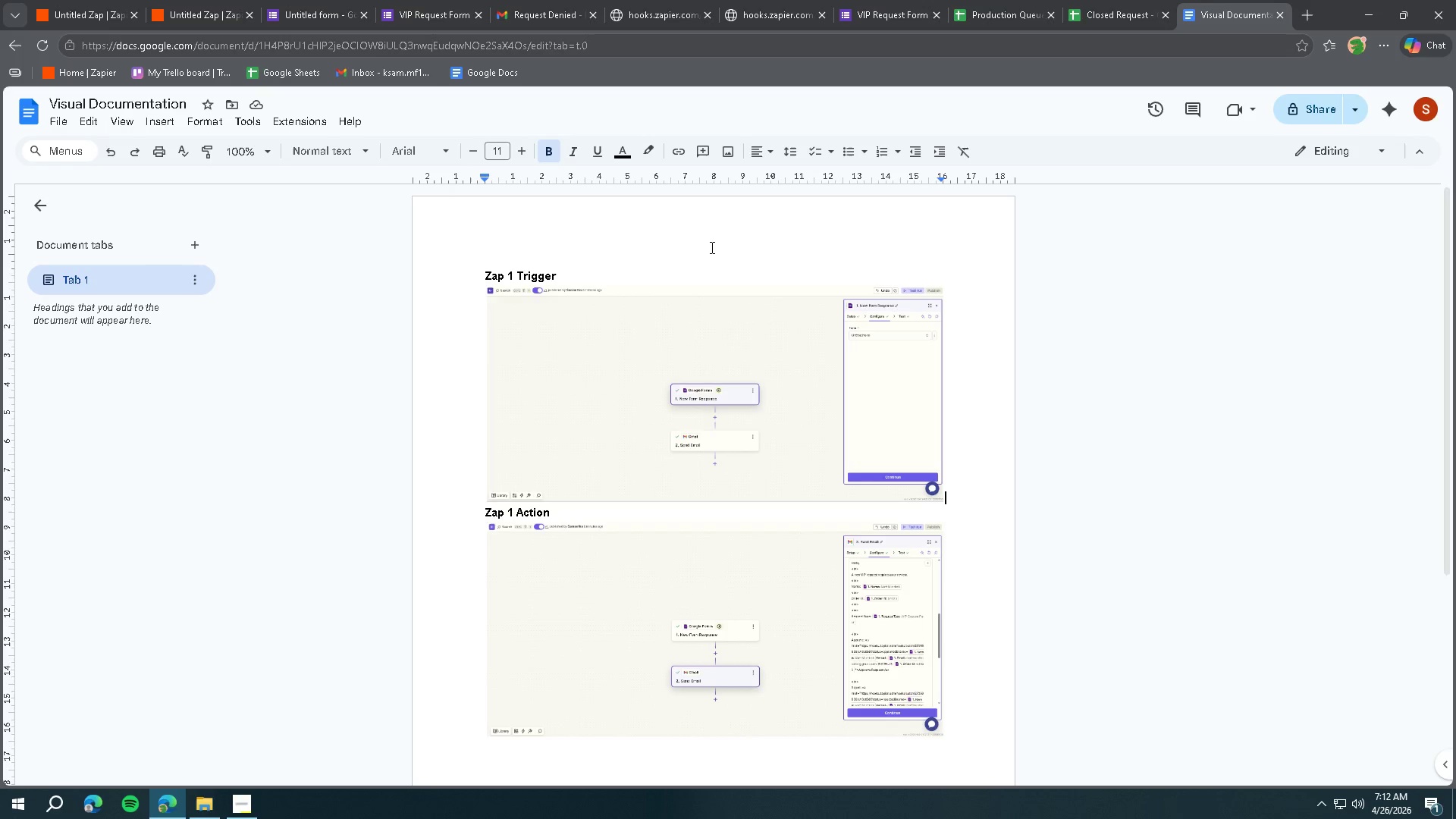 
left_click([84, 20])
 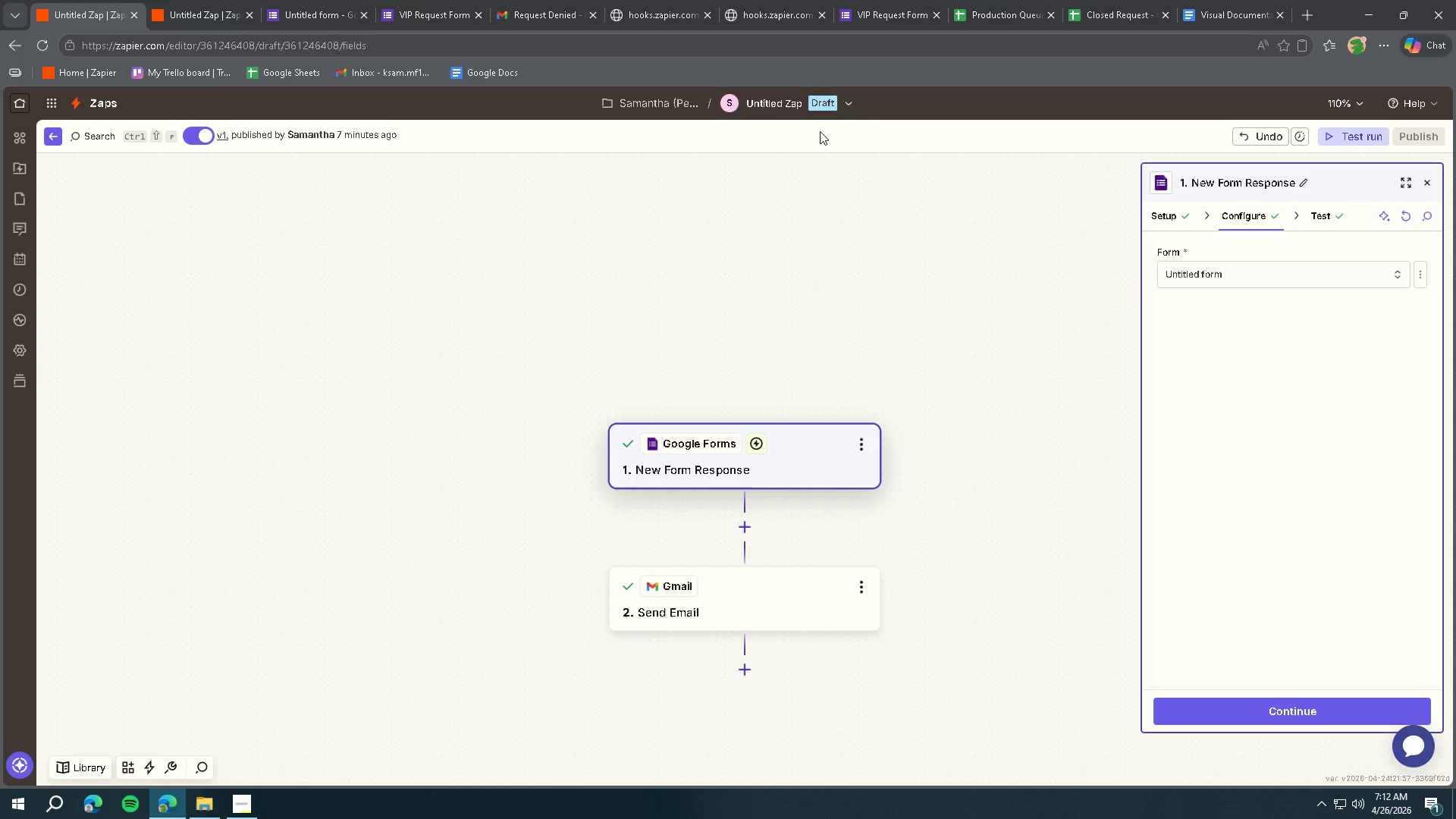 
left_click([792, 99])
 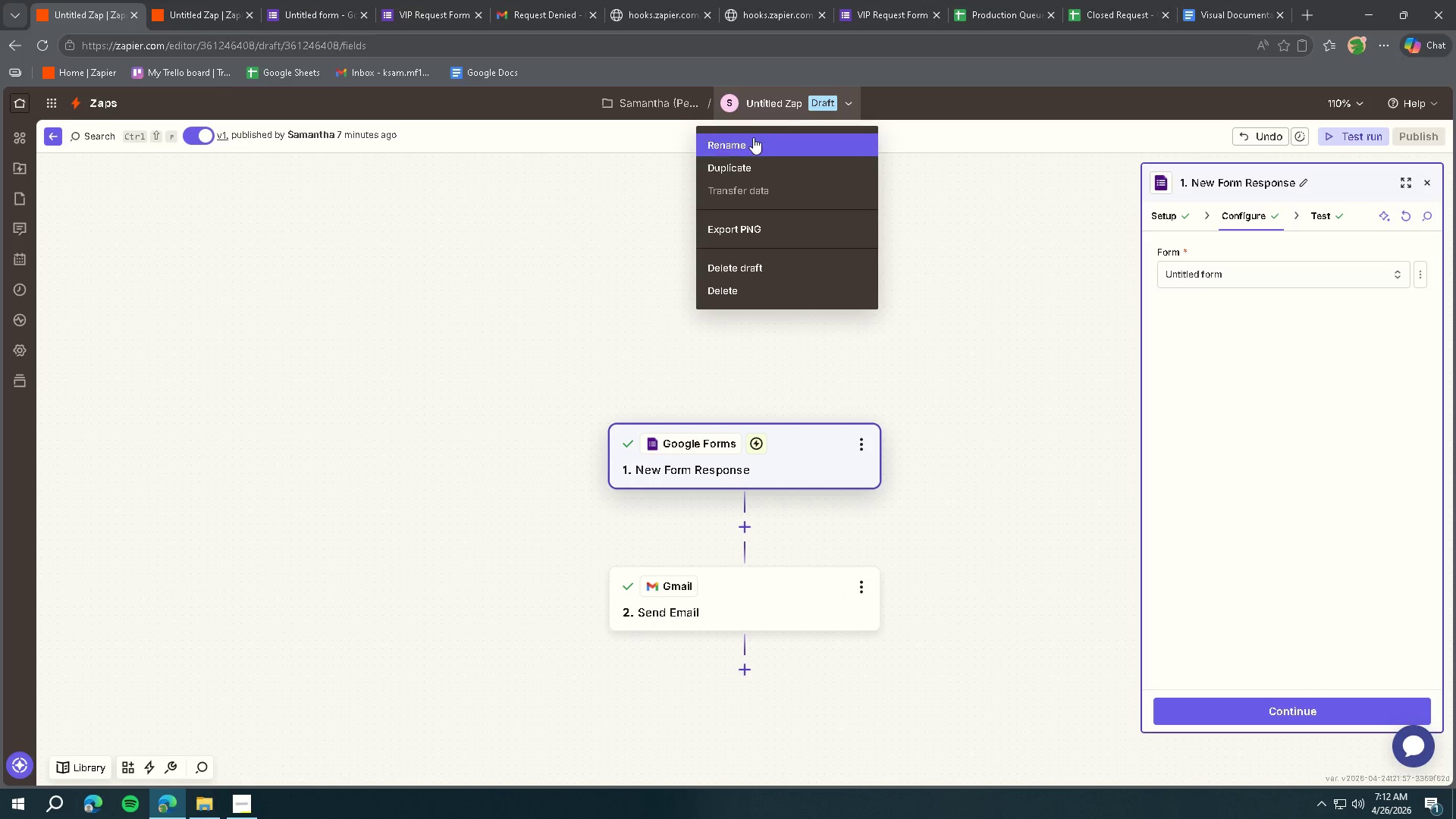 
left_click([751, 143])
 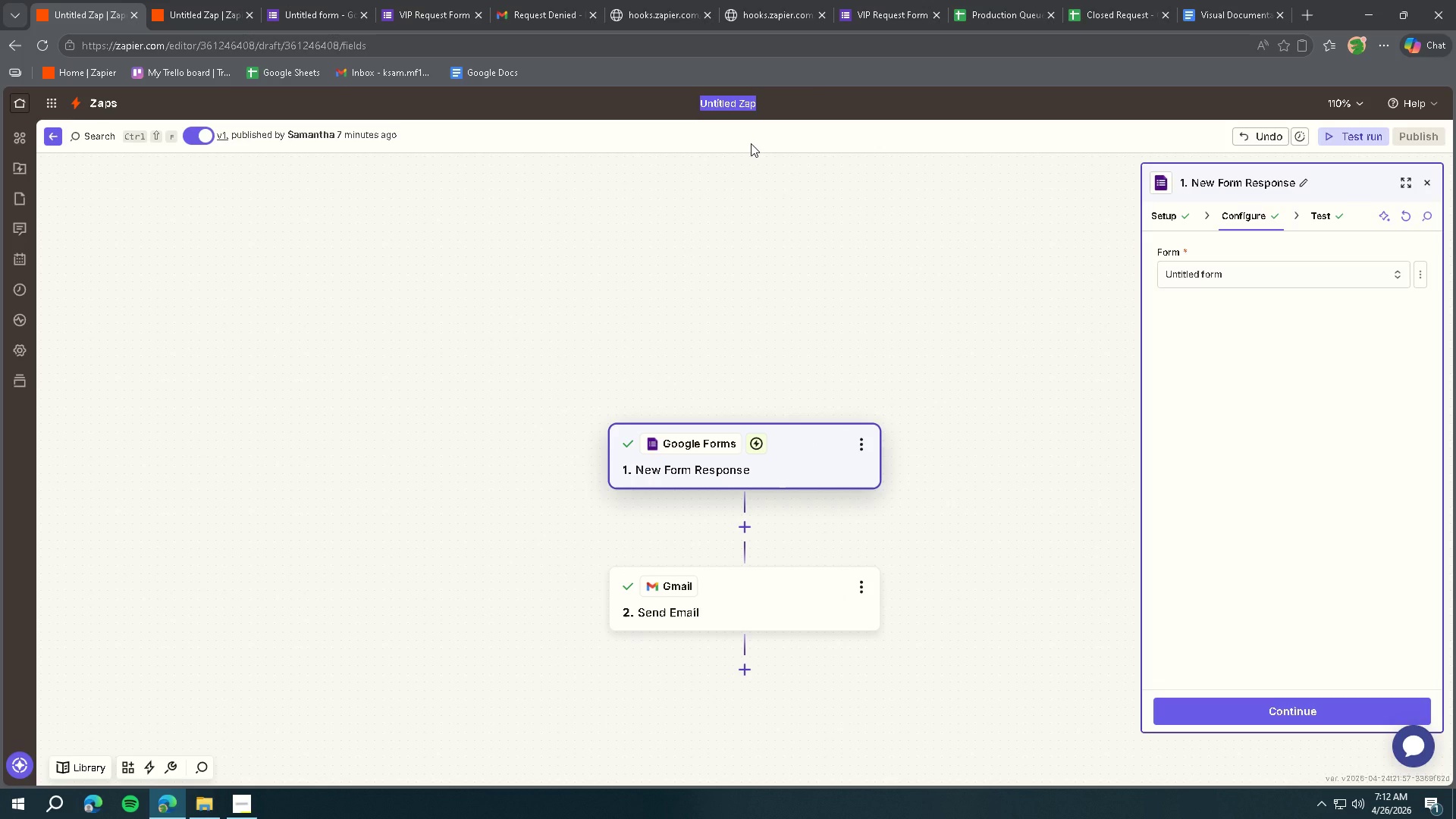 
type(Intake + Apporval)
key(Backspace)
key(Backspace)
key(Backspace)
key(Backspace)
key(Backspace)
type(roval request)
 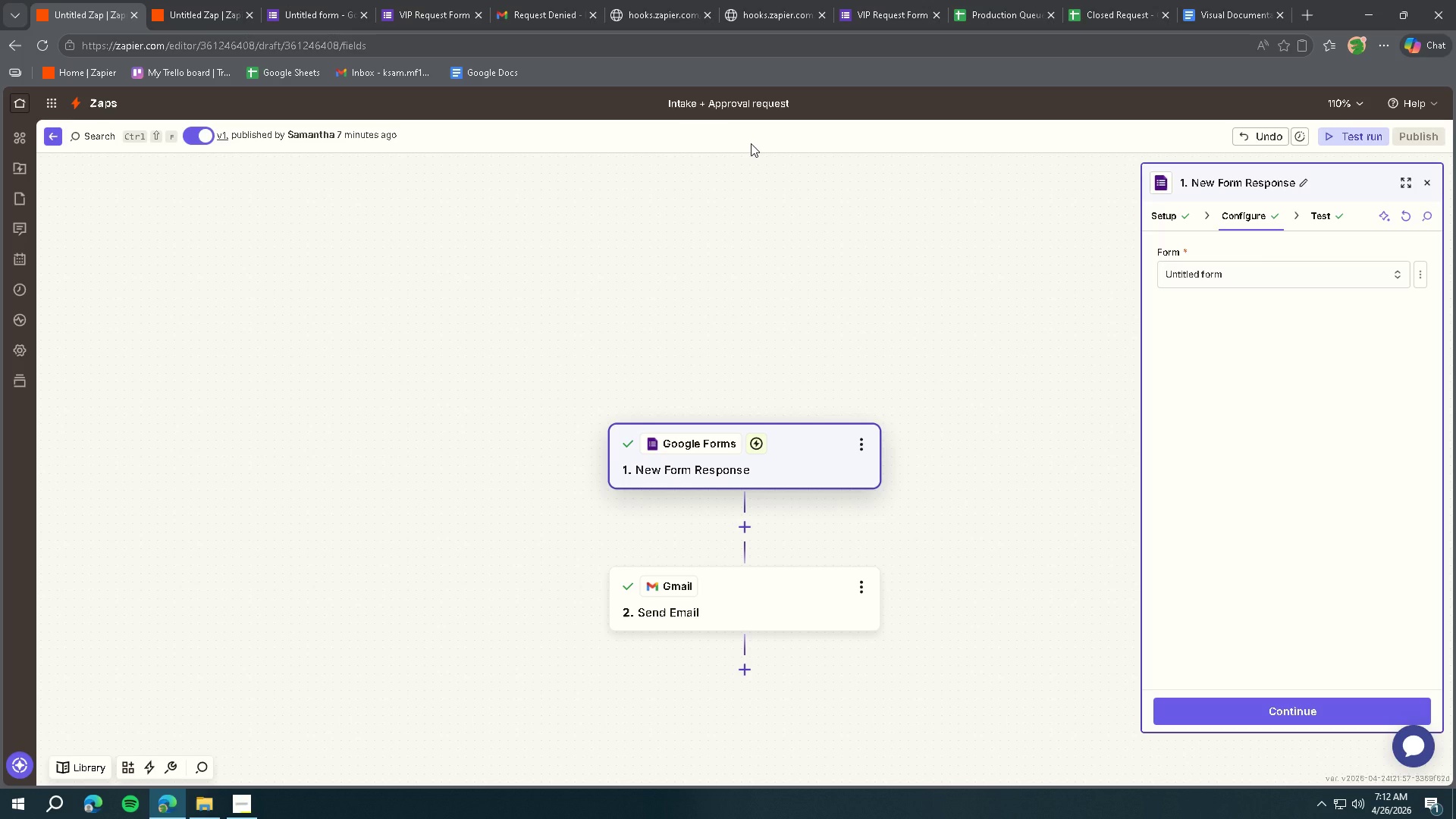 
key(Enter)
 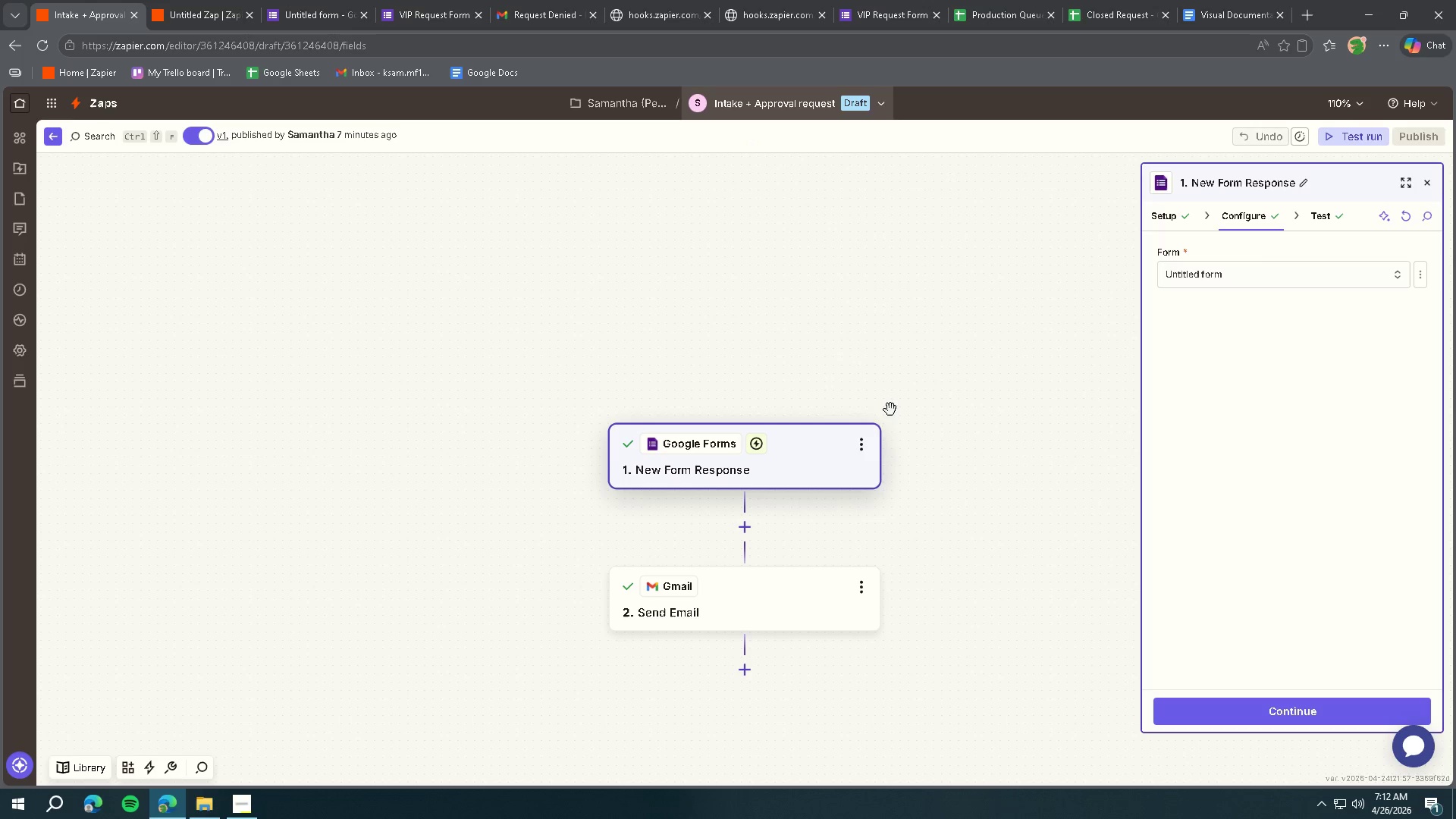 
left_click([857, 441])
 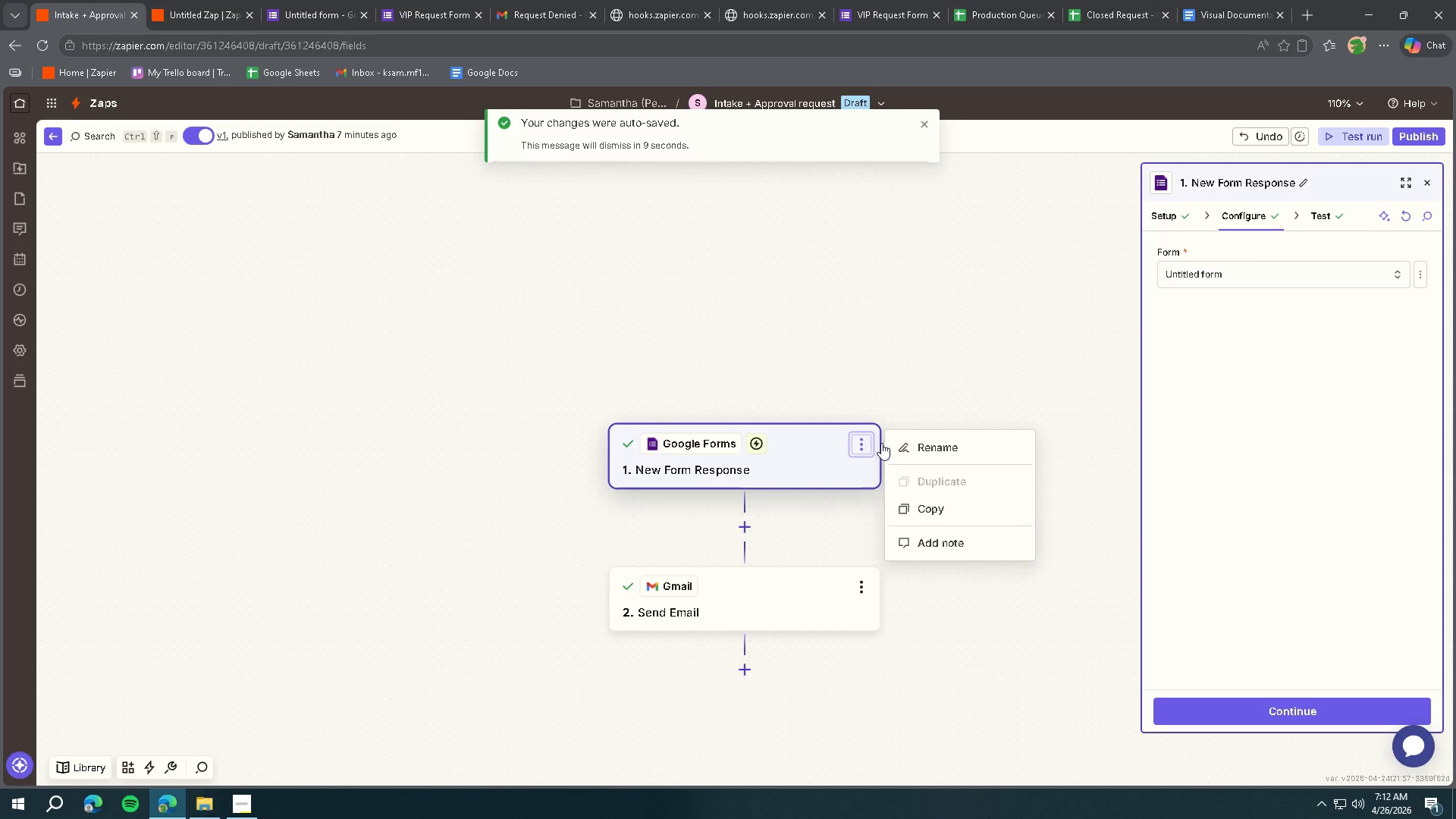 
left_click([912, 443])
 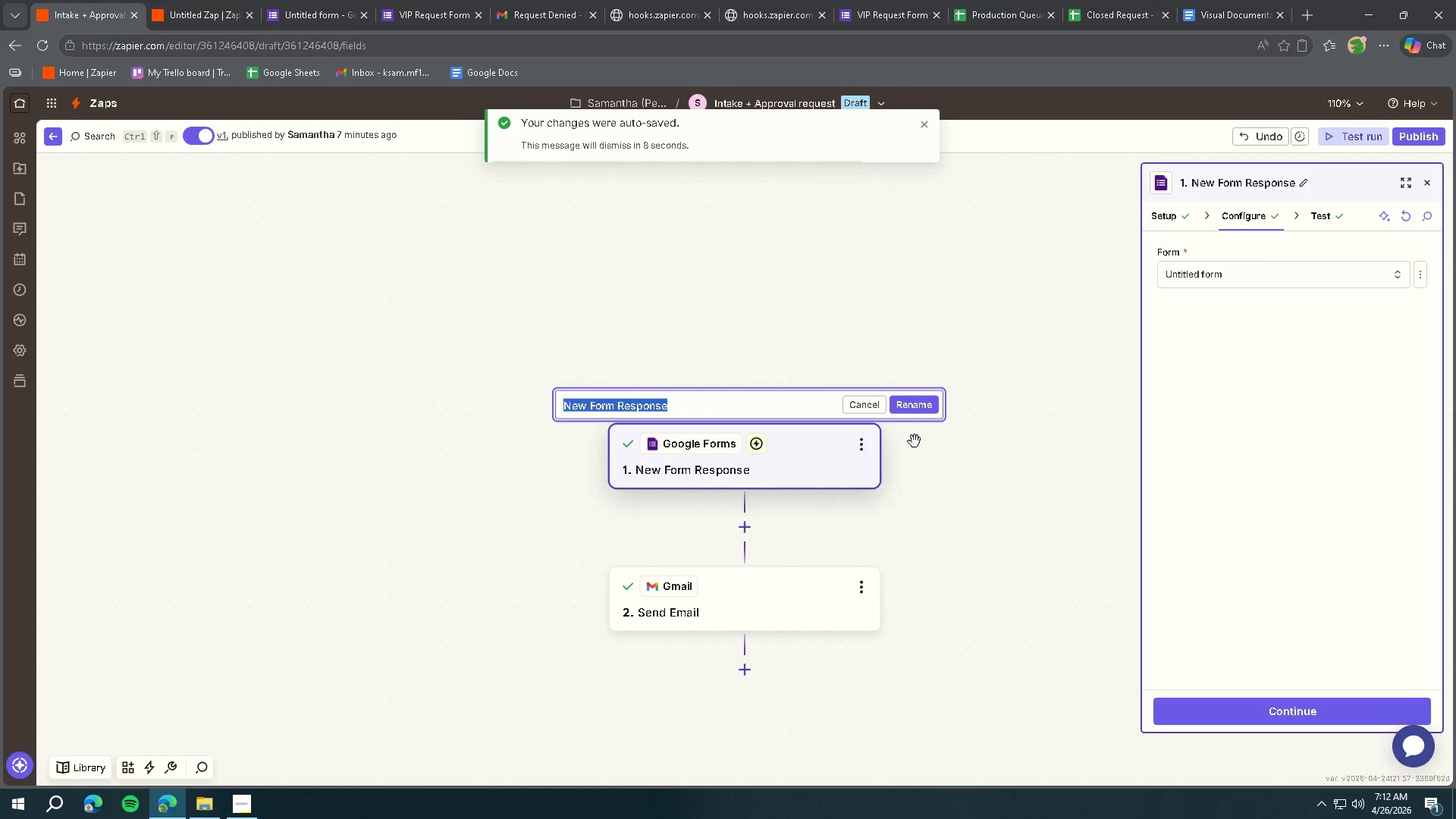 
type(Ca)
key(Backspace)
key(Backspace)
key(Backspace)
key(Backspace)
type(Form Submission - Capu)
key(Backspace)
type(ture )
key(Tab)
type(V)
 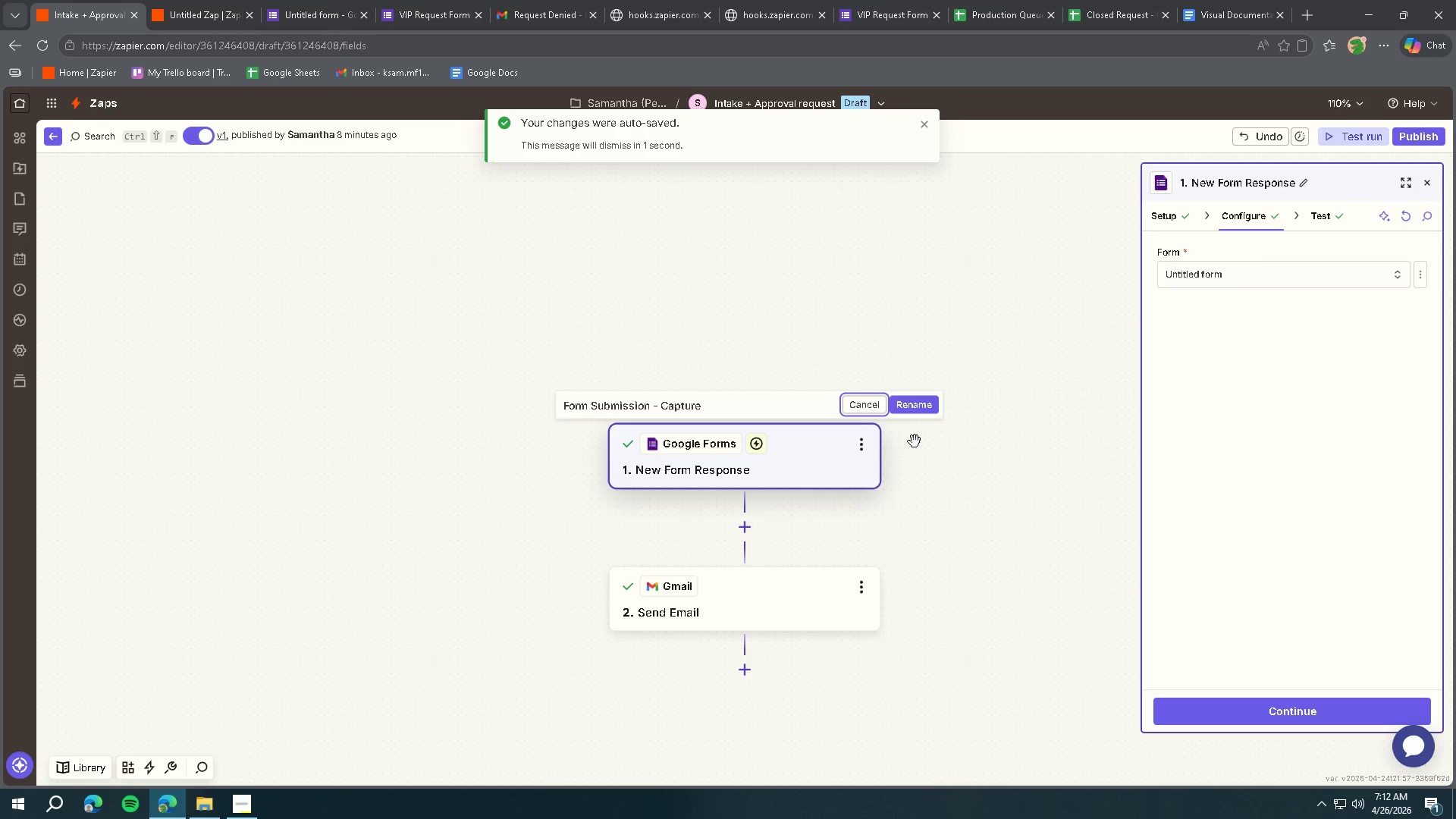 
key(ArrowLeft)
 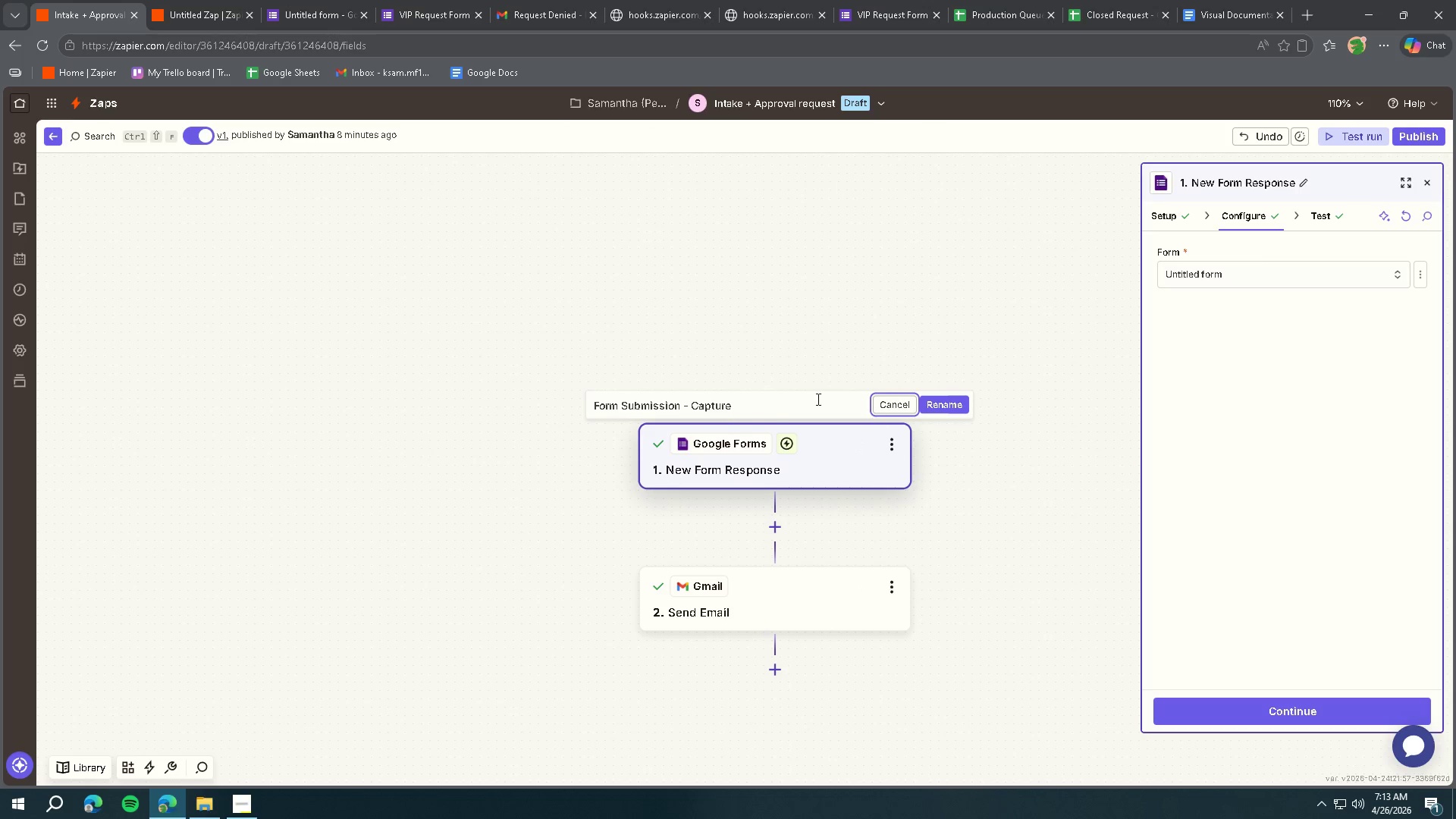 
left_click_drag(start_coordinate=[783, 415], to_coordinate=[783, 411])
 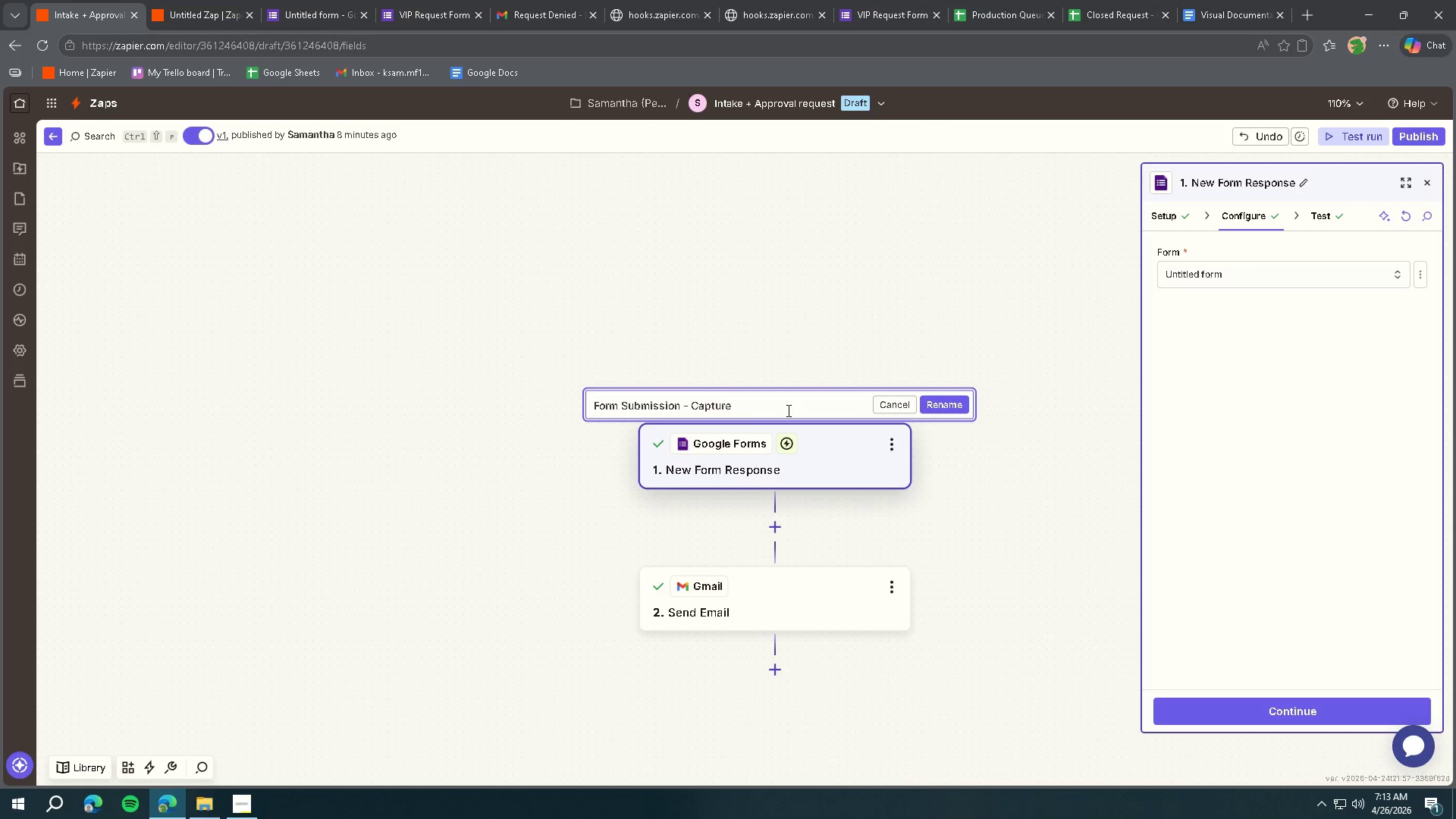 
type(VIP Request)
 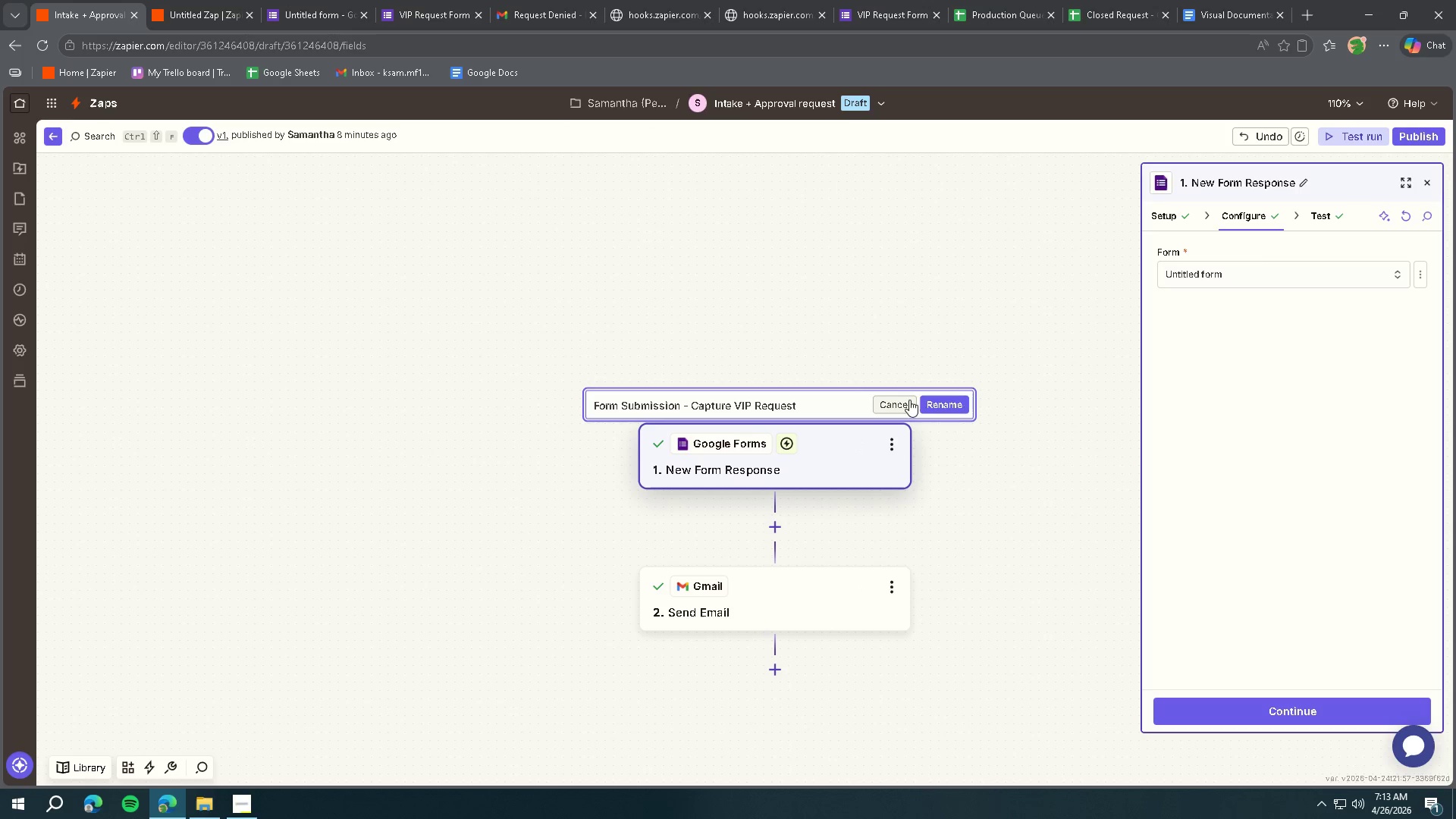 
left_click([949, 398])
 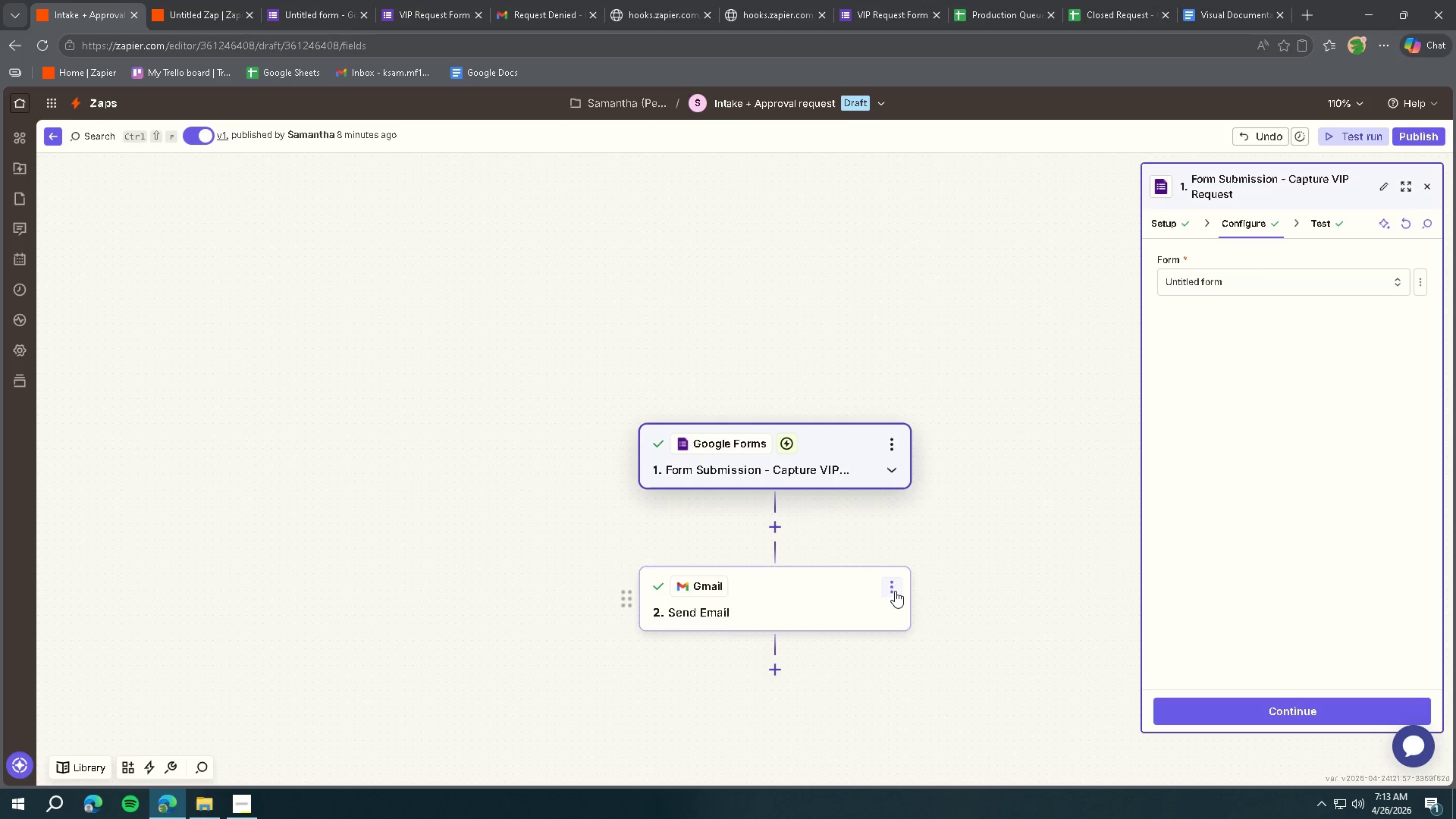 
left_click([890, 582])
 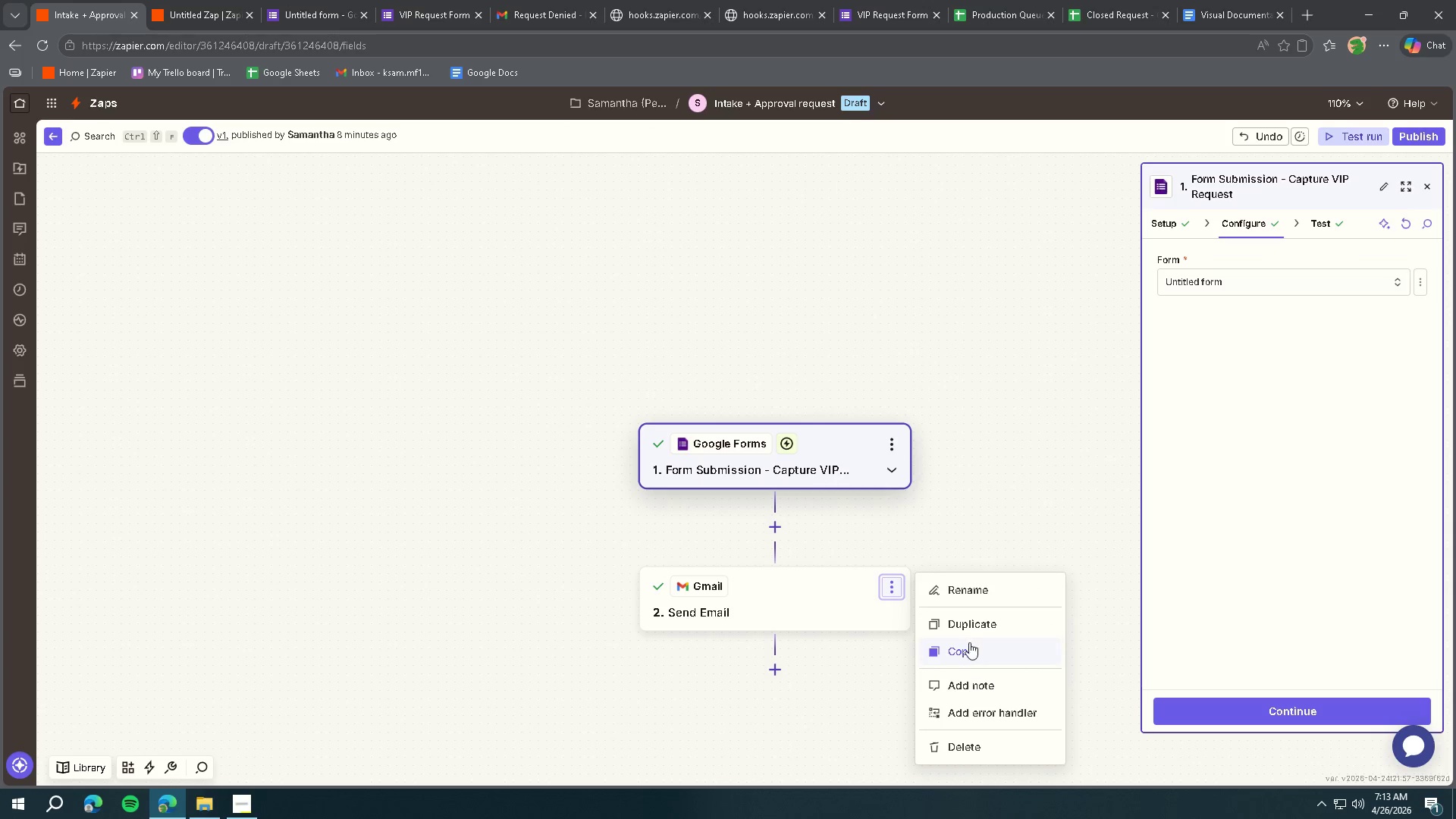 
left_click([962, 594])
 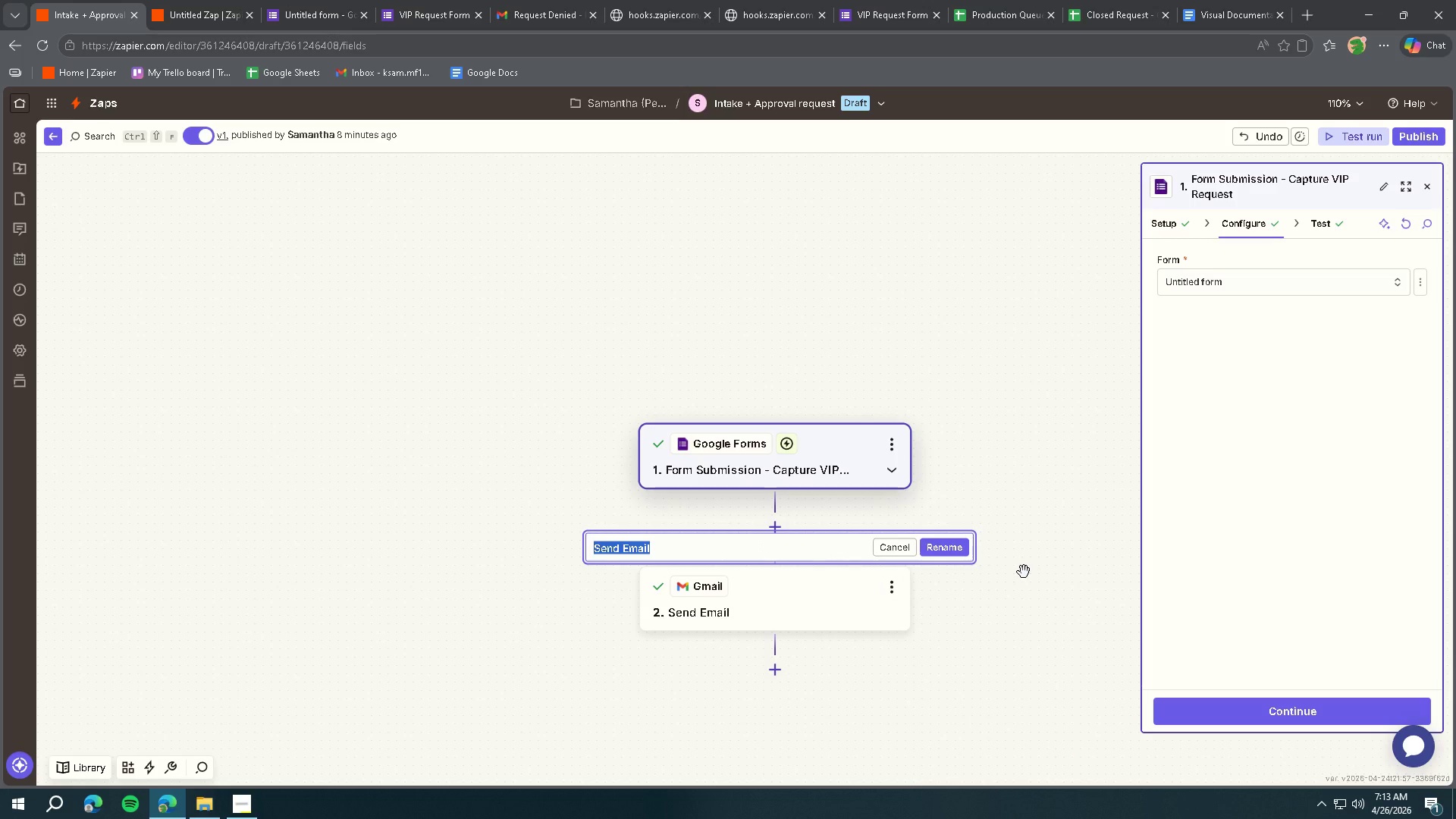 
type(Formatter - Encode Custome name f)
key(Backspace)
key(Backspace)
key(Backspace)
key(Backspace)
key(Backspace)
key(Backspace)
type(Name for URL)
 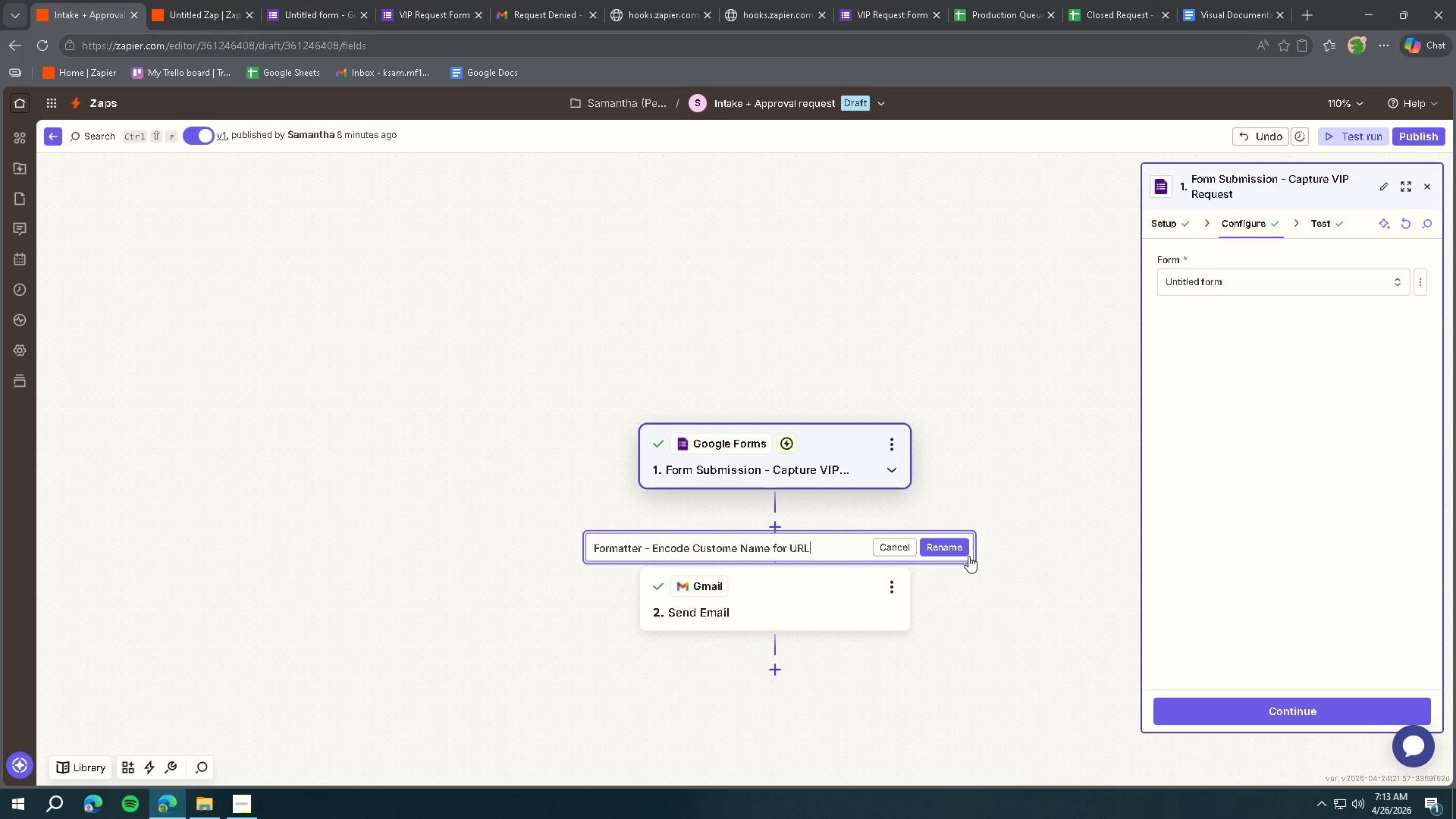 
left_click([960, 549])
 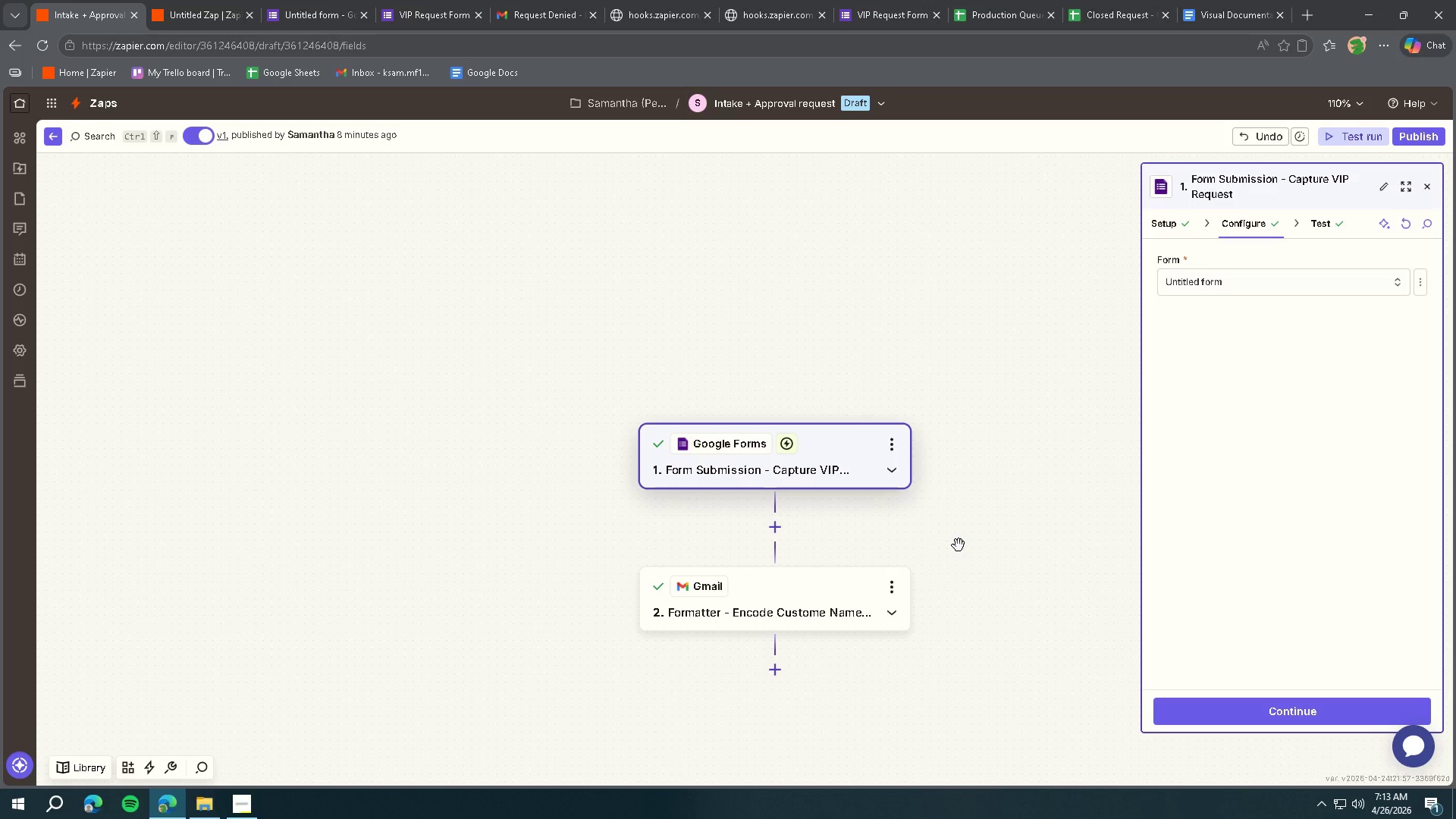 
wait(6.39)
 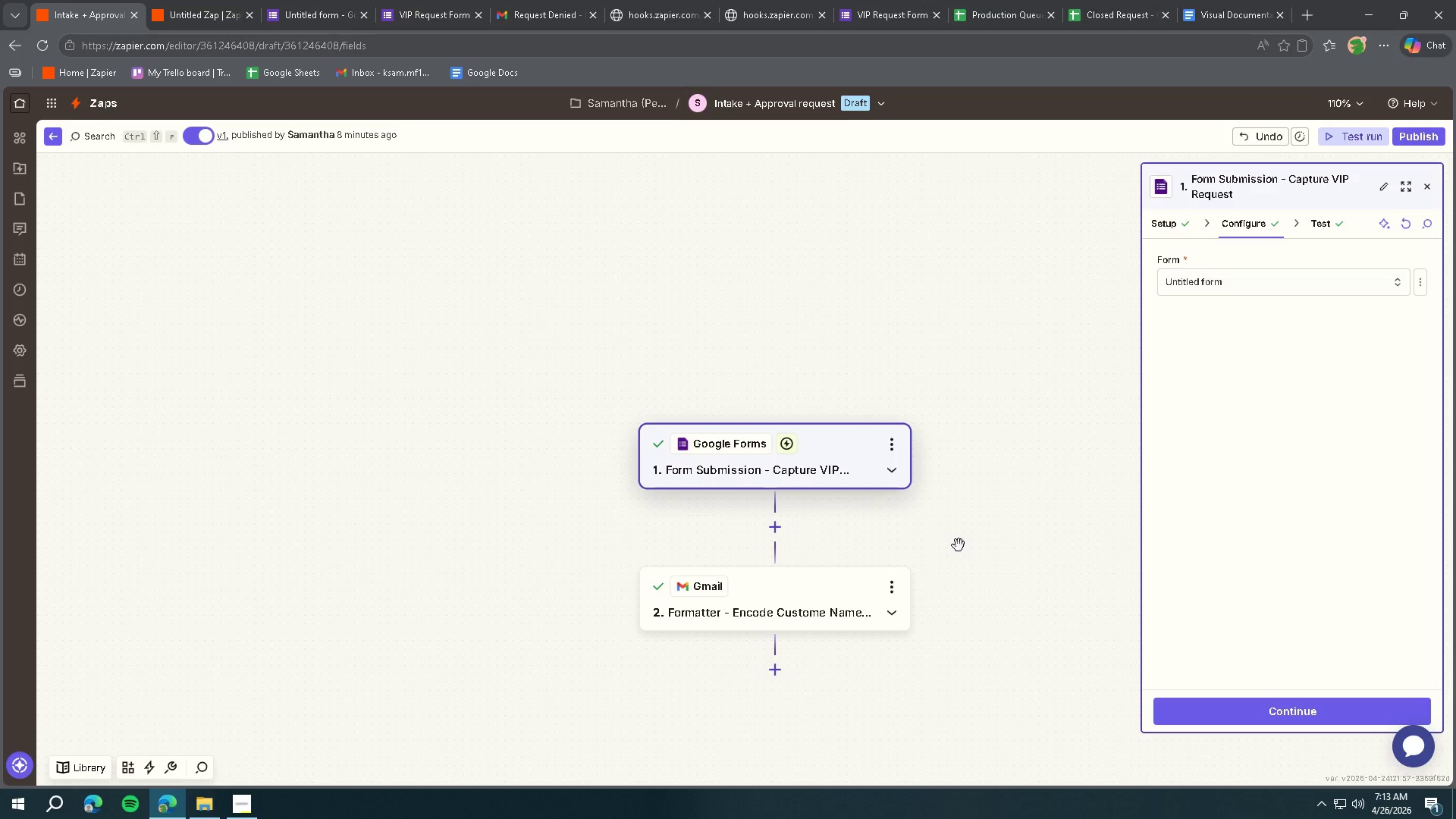 
left_click([899, 582])
 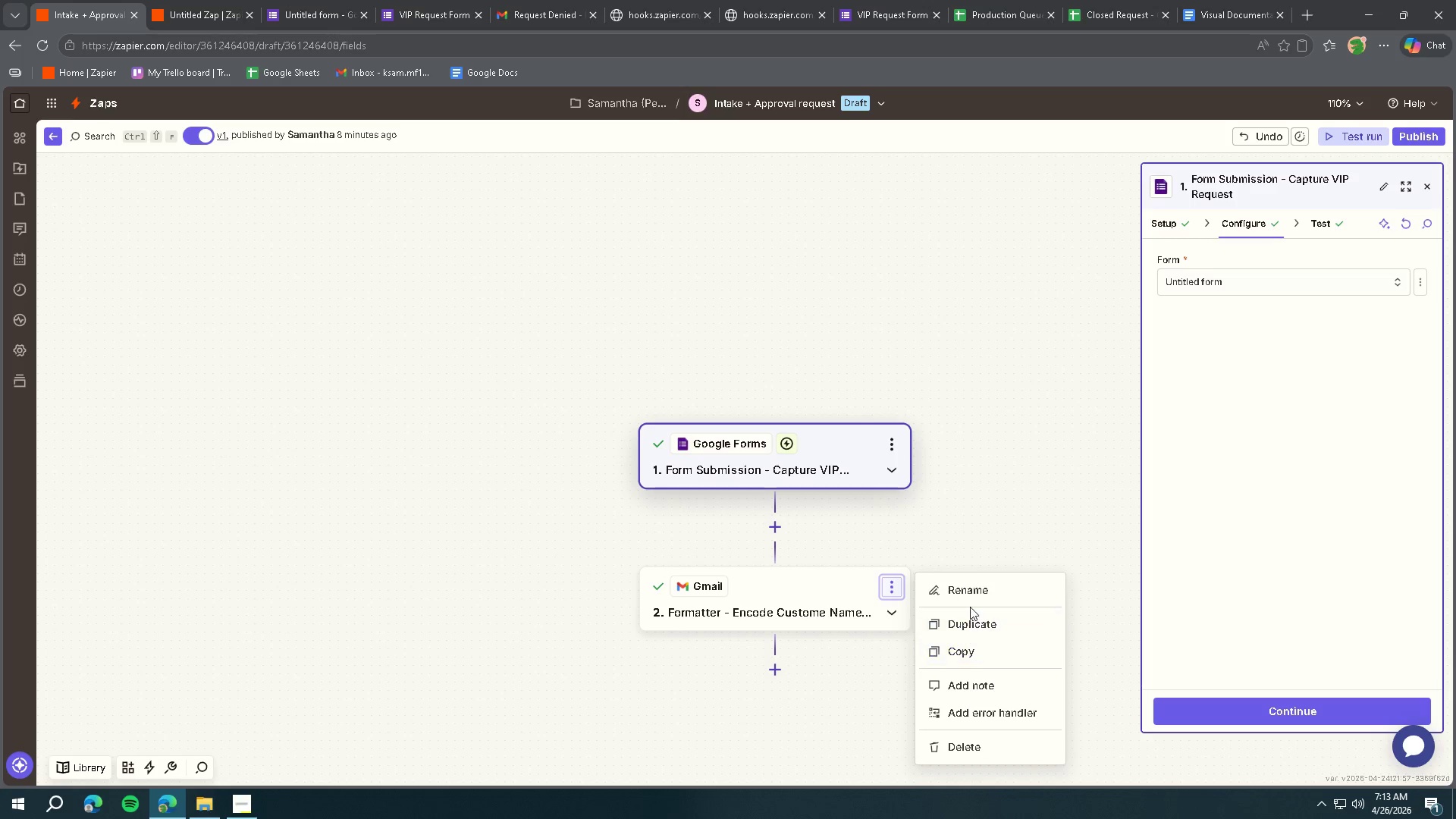 
left_click([970, 595])
 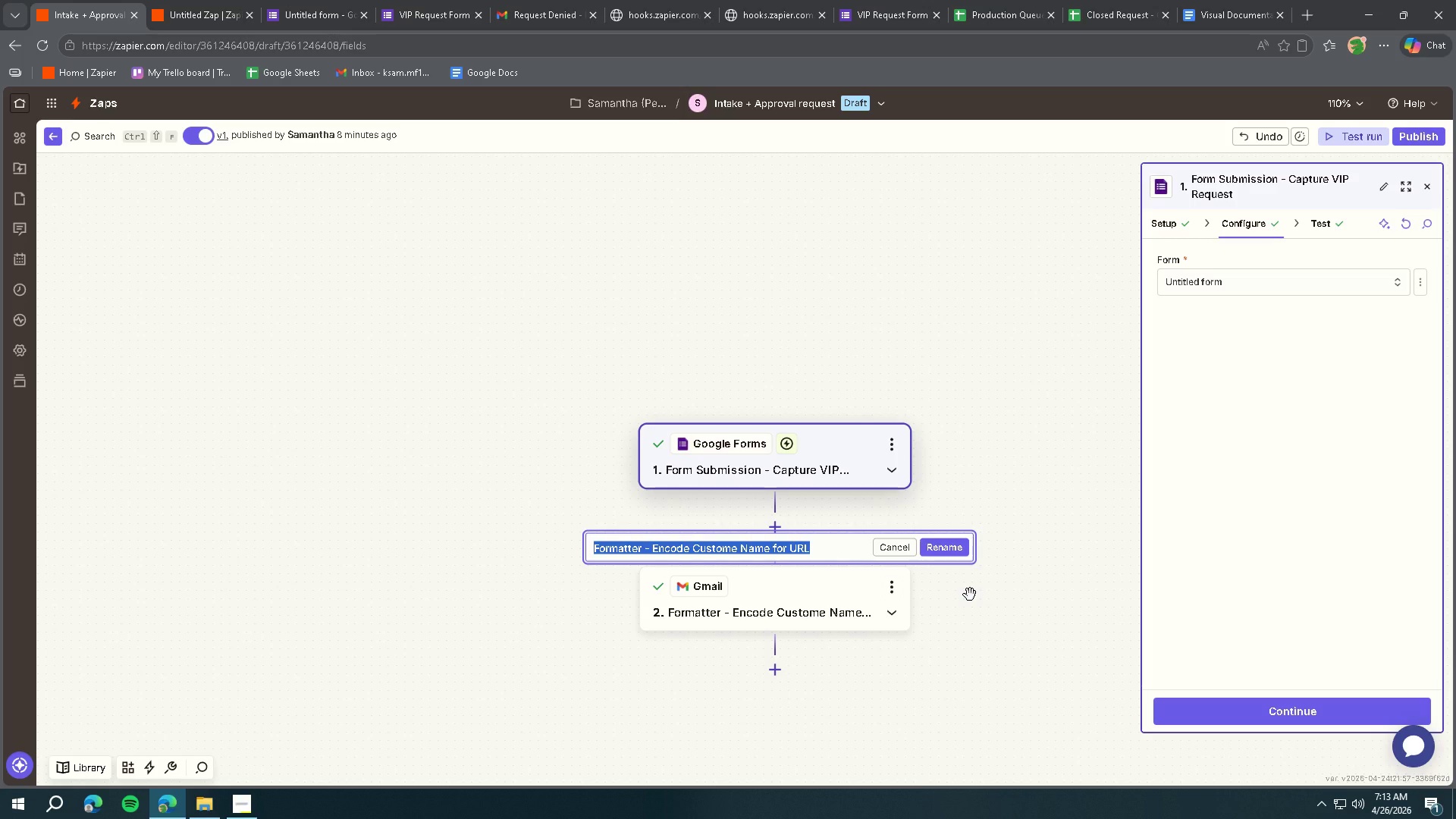 
type(Send Email - Manage Approval Request)
 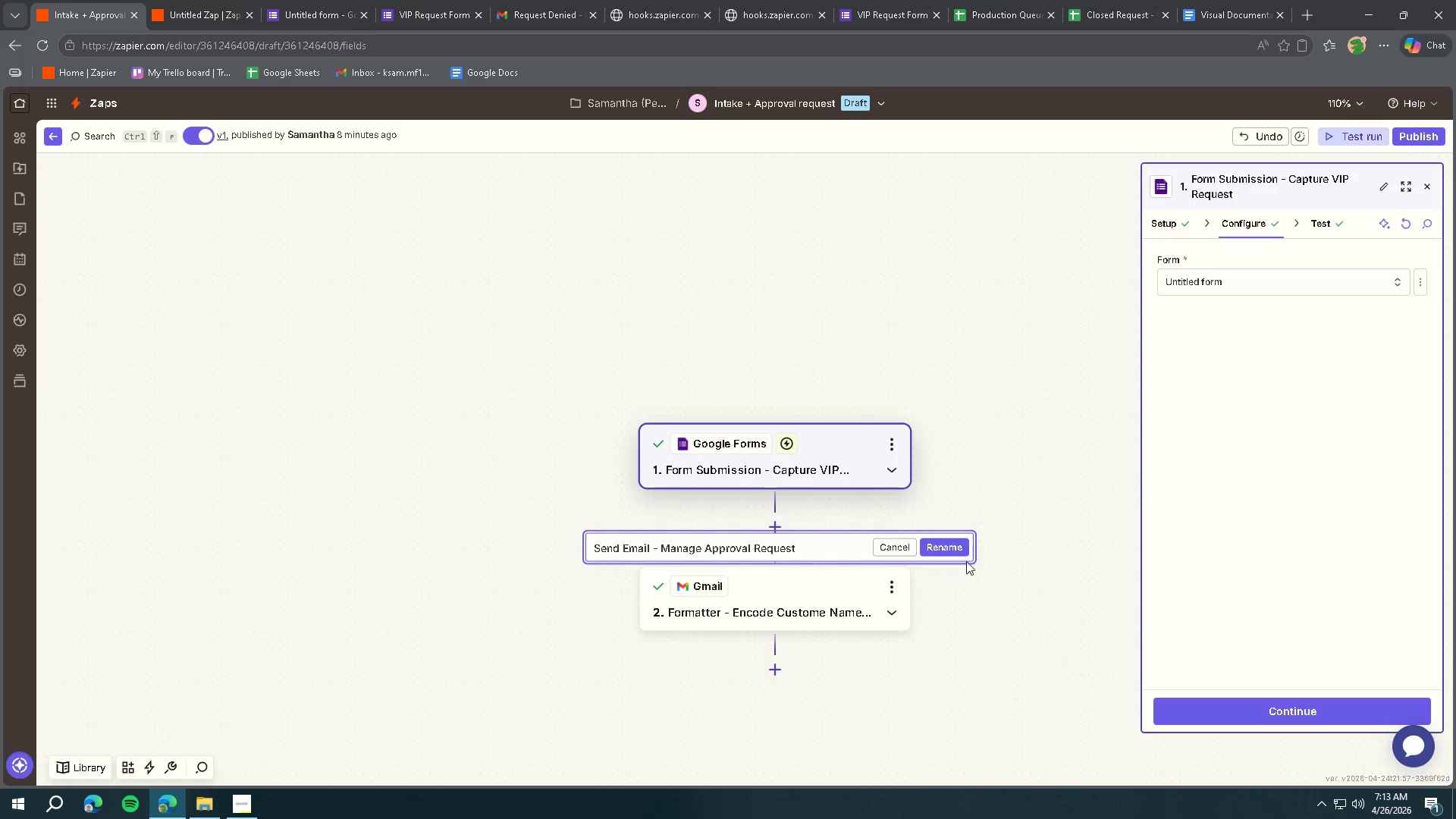 
left_click([960, 552])
 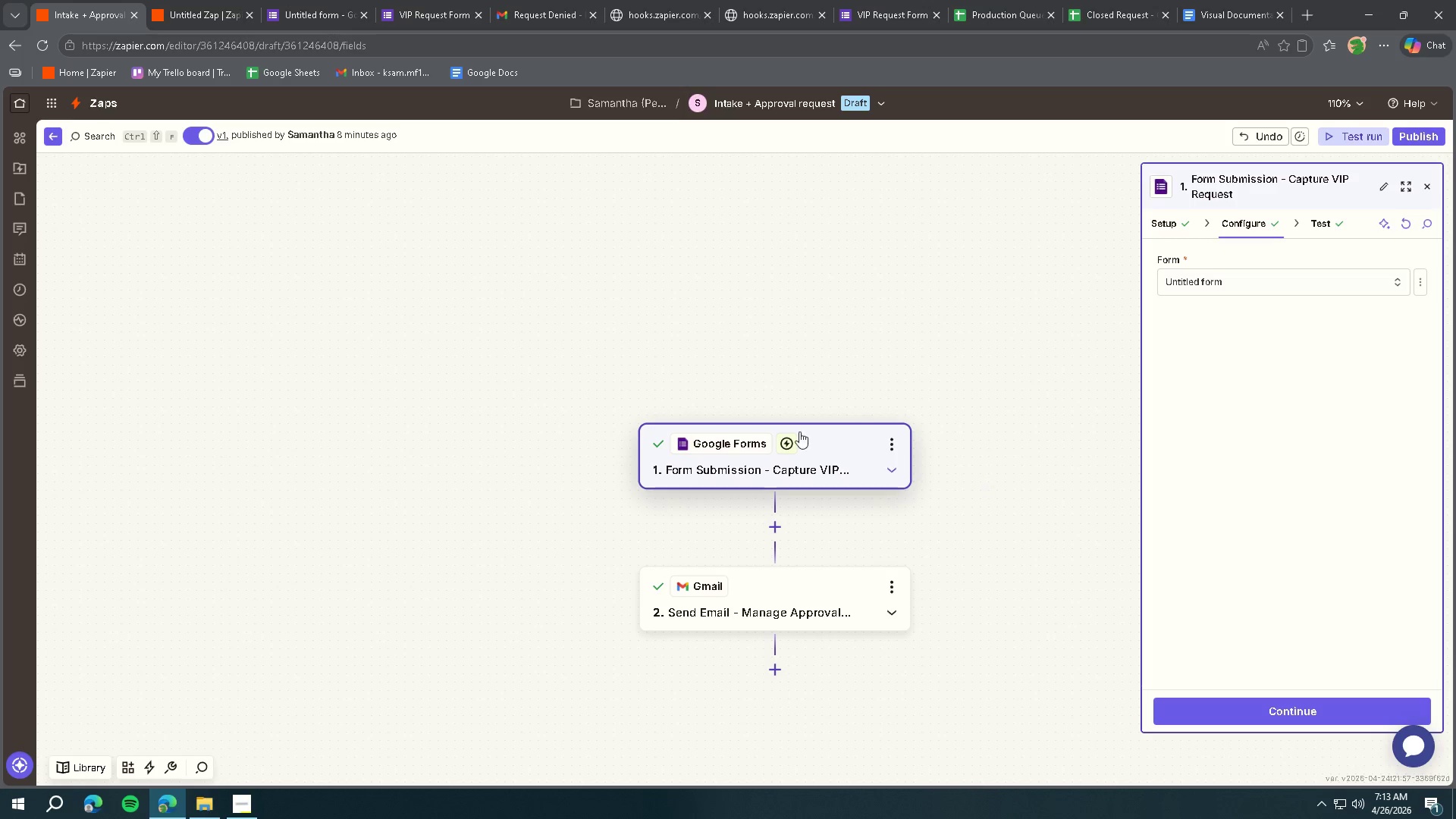 
left_click([181, 19])
 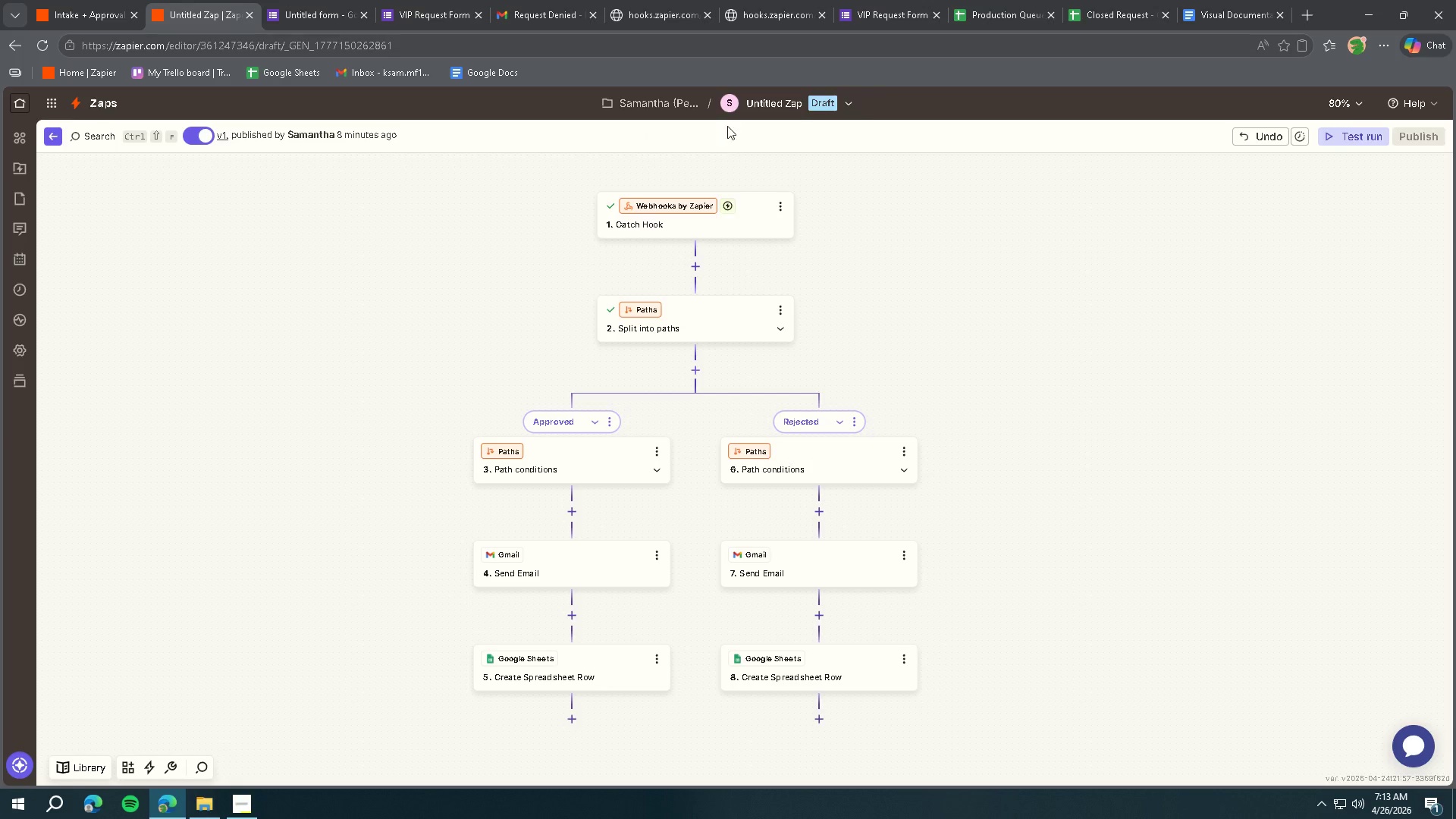 
left_click([801, 102])
 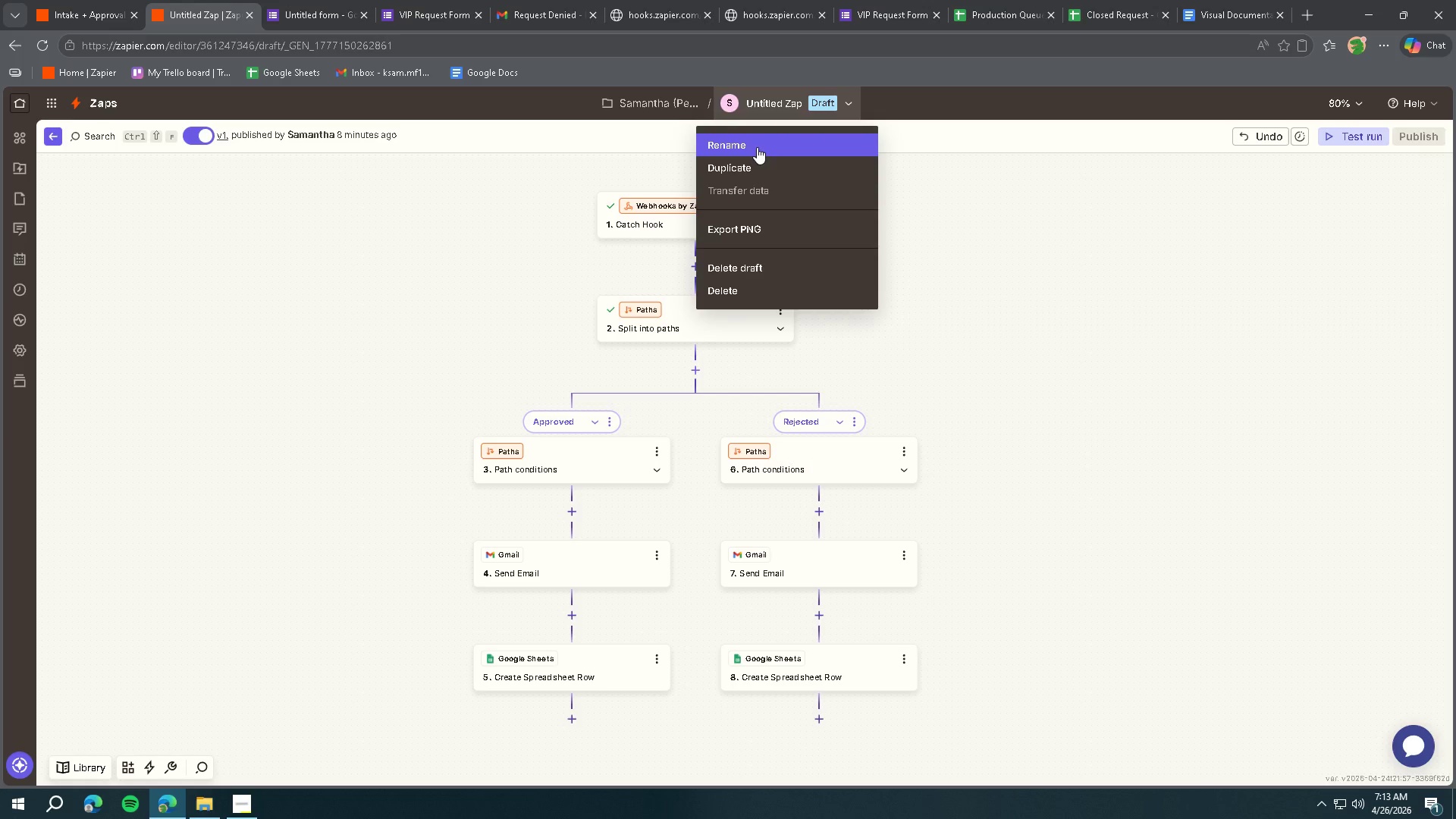 
left_click([757, 147])
 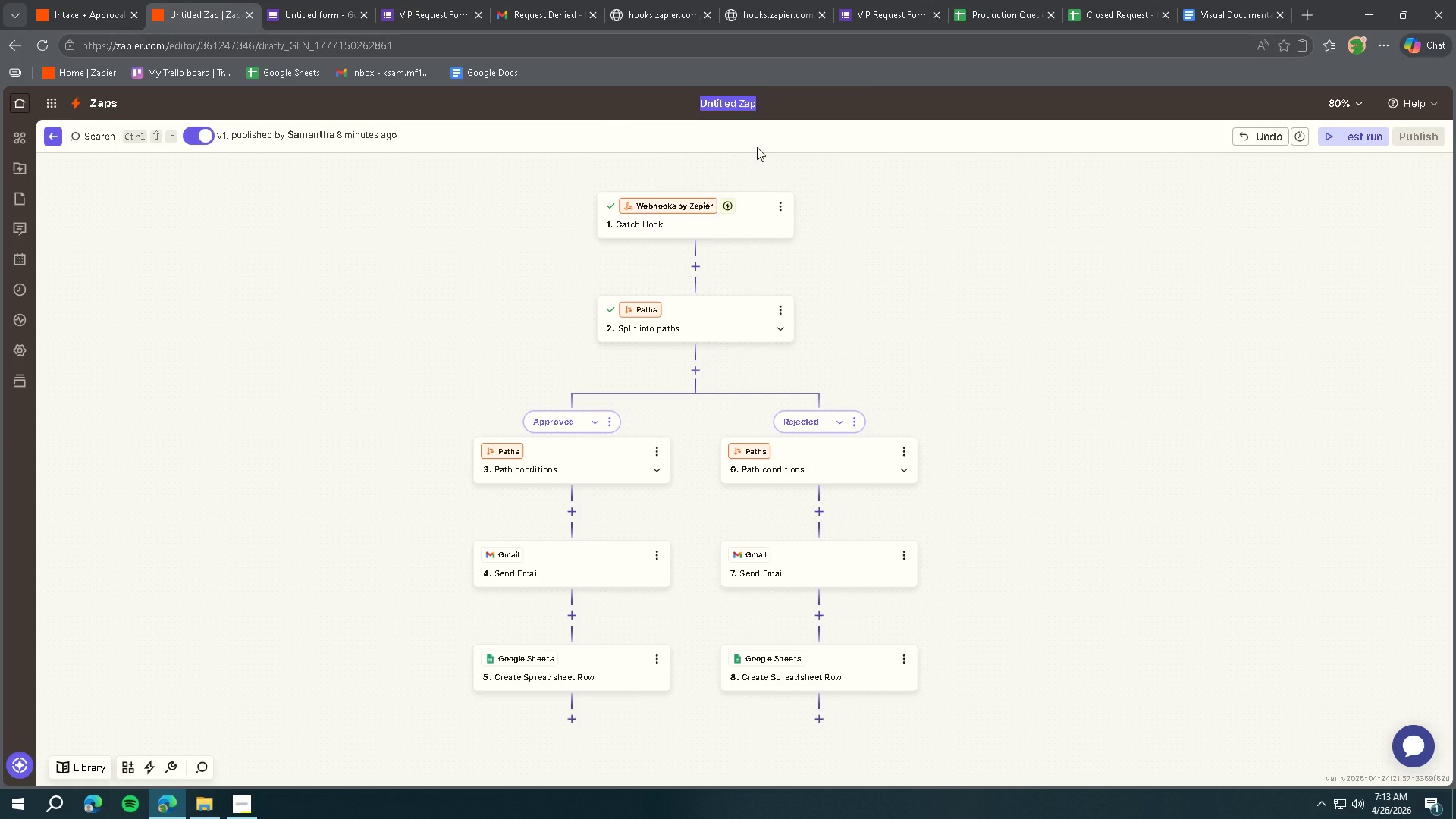 
type(Approval Handler - Webhooo)
key(Backspace)
type(k)
 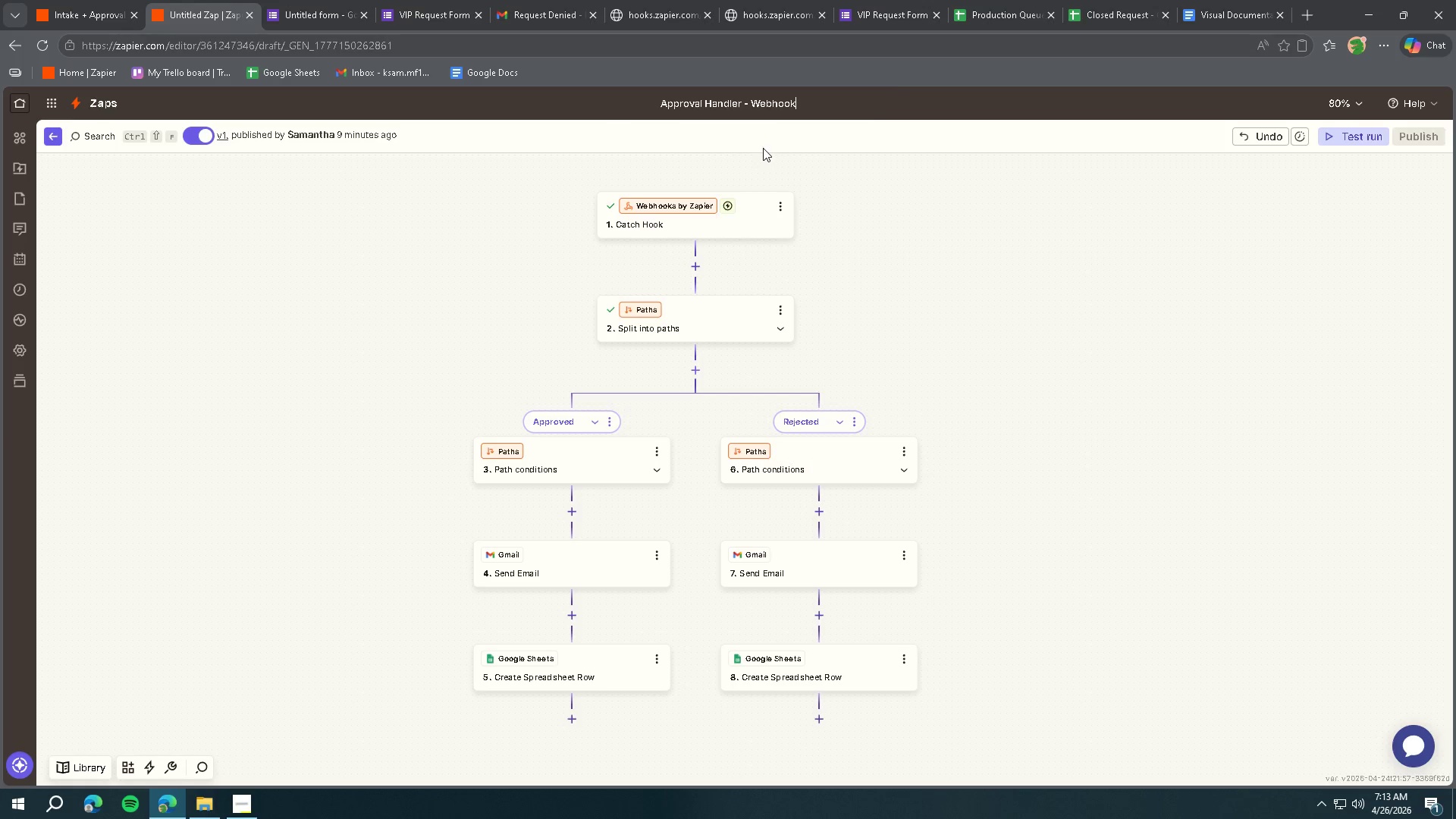 
key(Enter)
 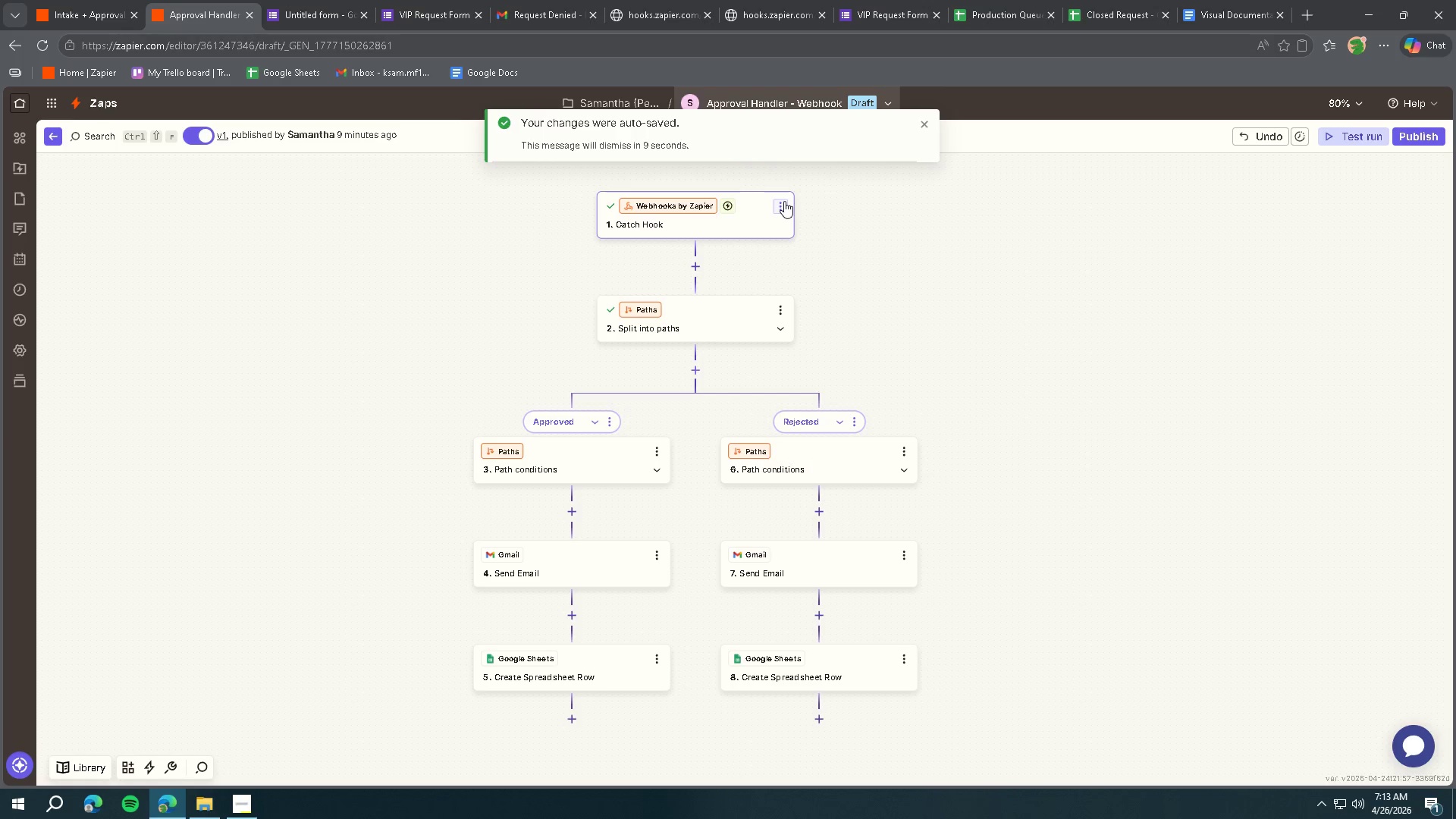 
left_click([784, 201])
 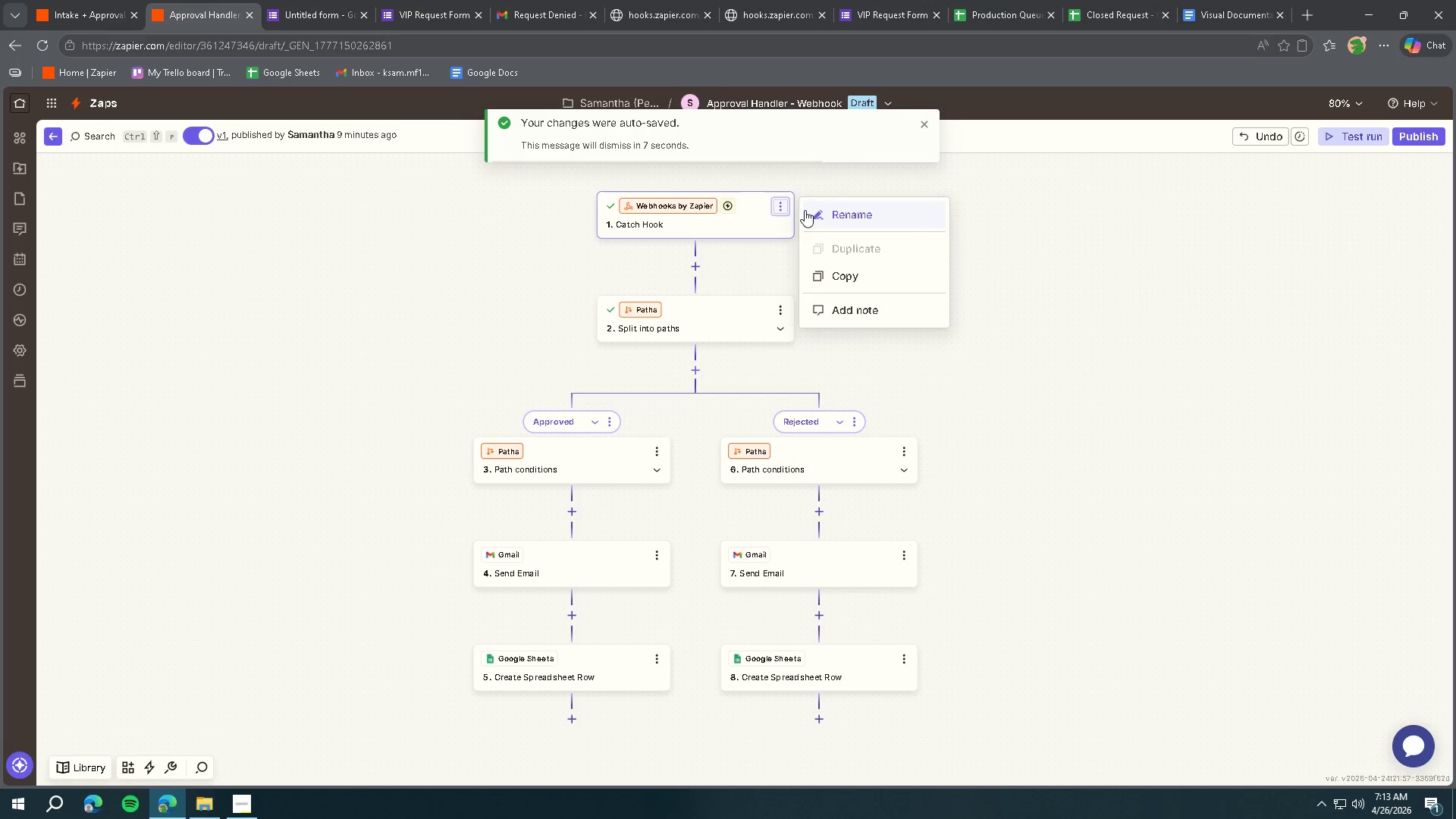 
left_click([821, 217])
 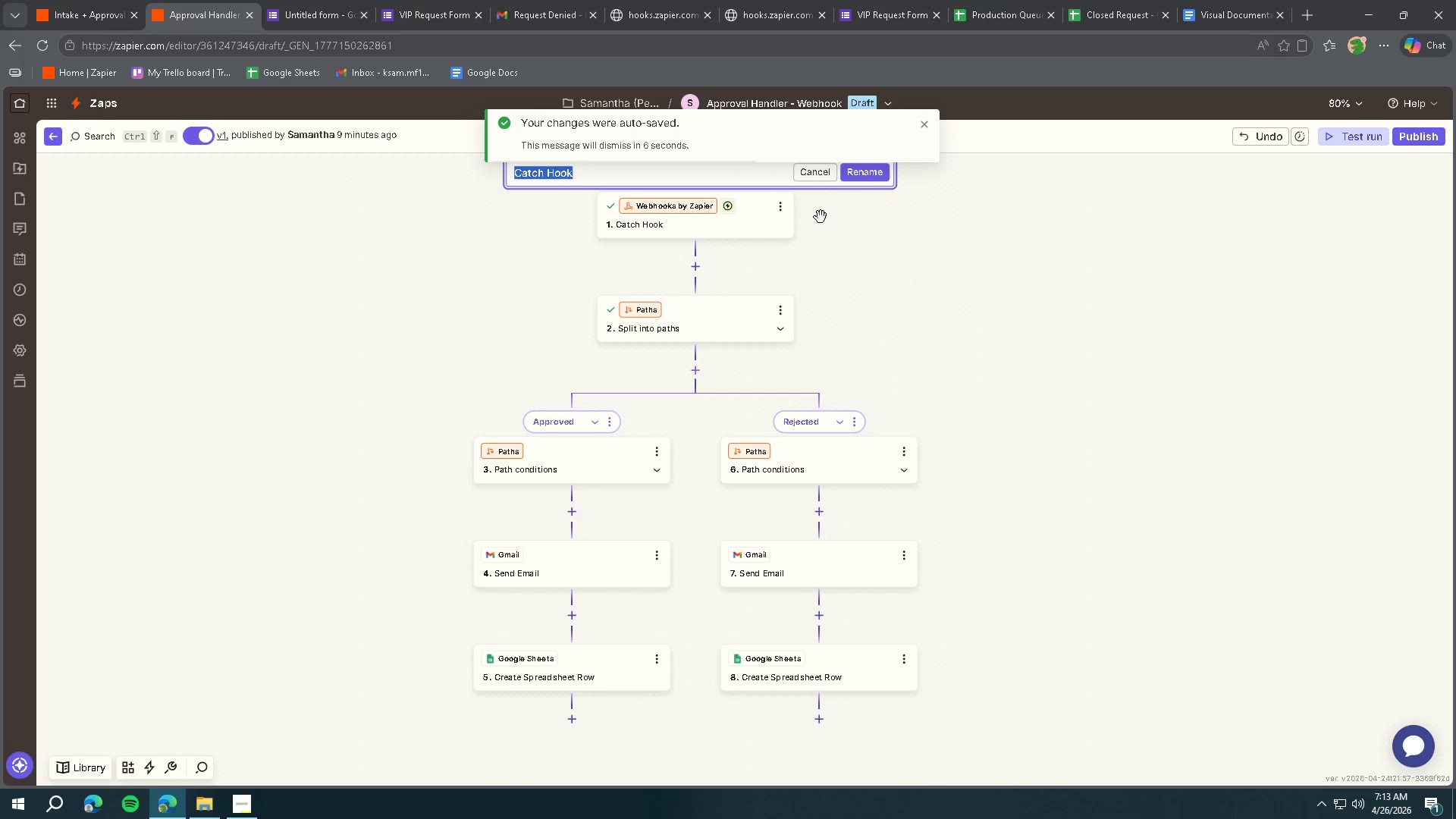 
hold_key(key=ShiftLeft, duration=0.53)
 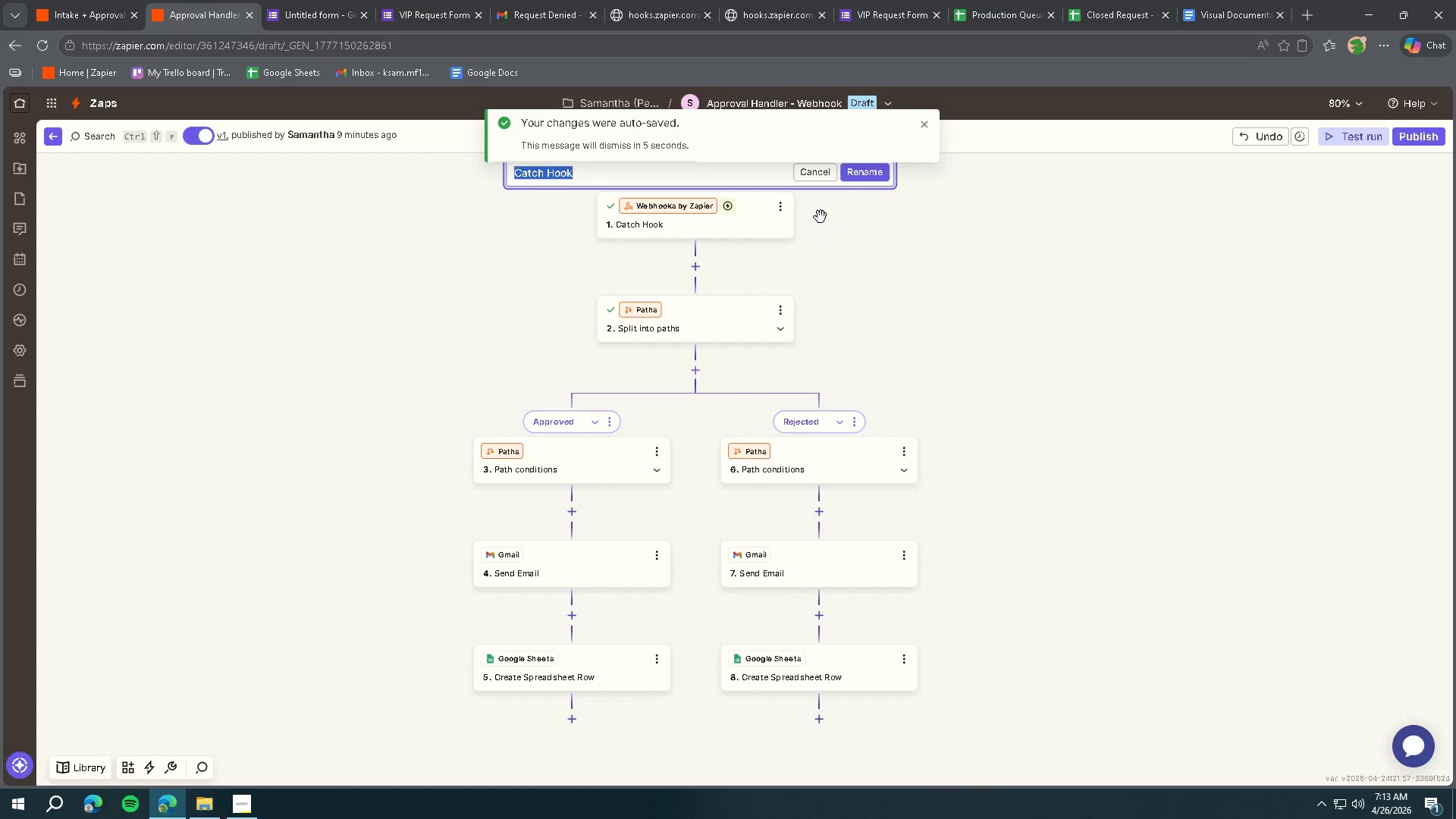 
type(Weh)
key(Backspace)
type(bhook - Recev)
key(Backspace)
type(iveM)
key(Backspace)
type( Manager Decision)
 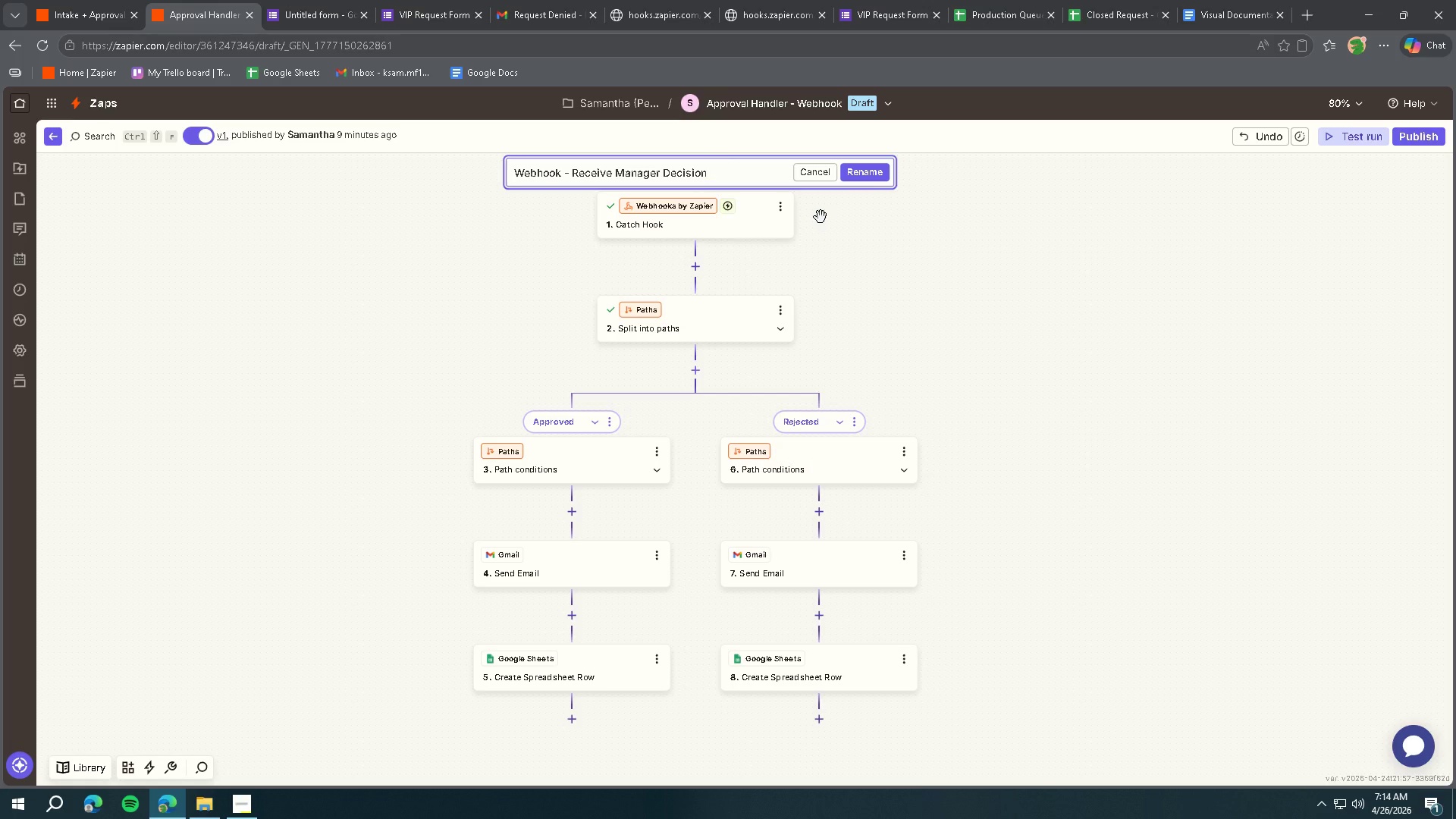 
left_click([866, 176])
 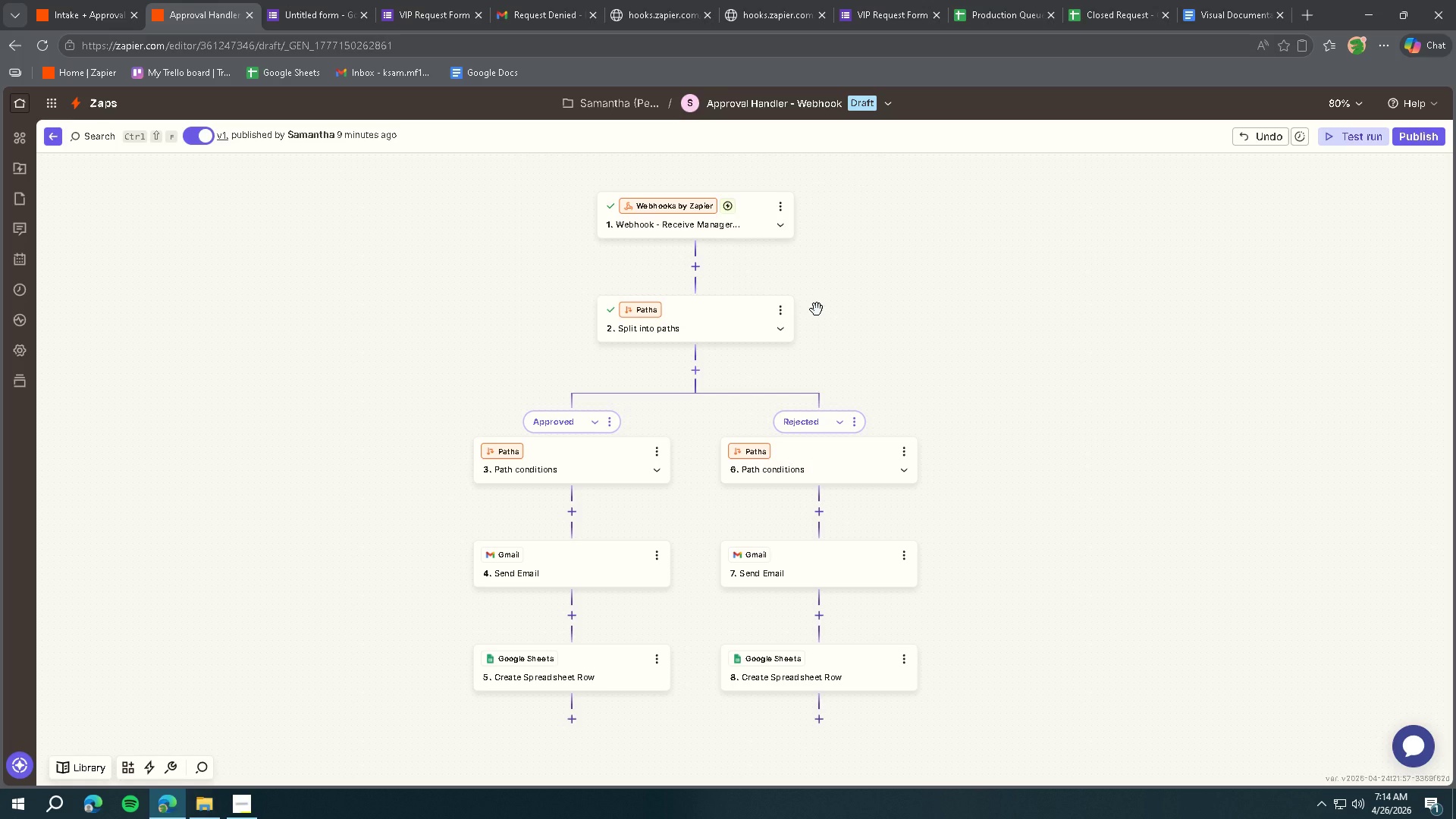 
left_click([777, 305])
 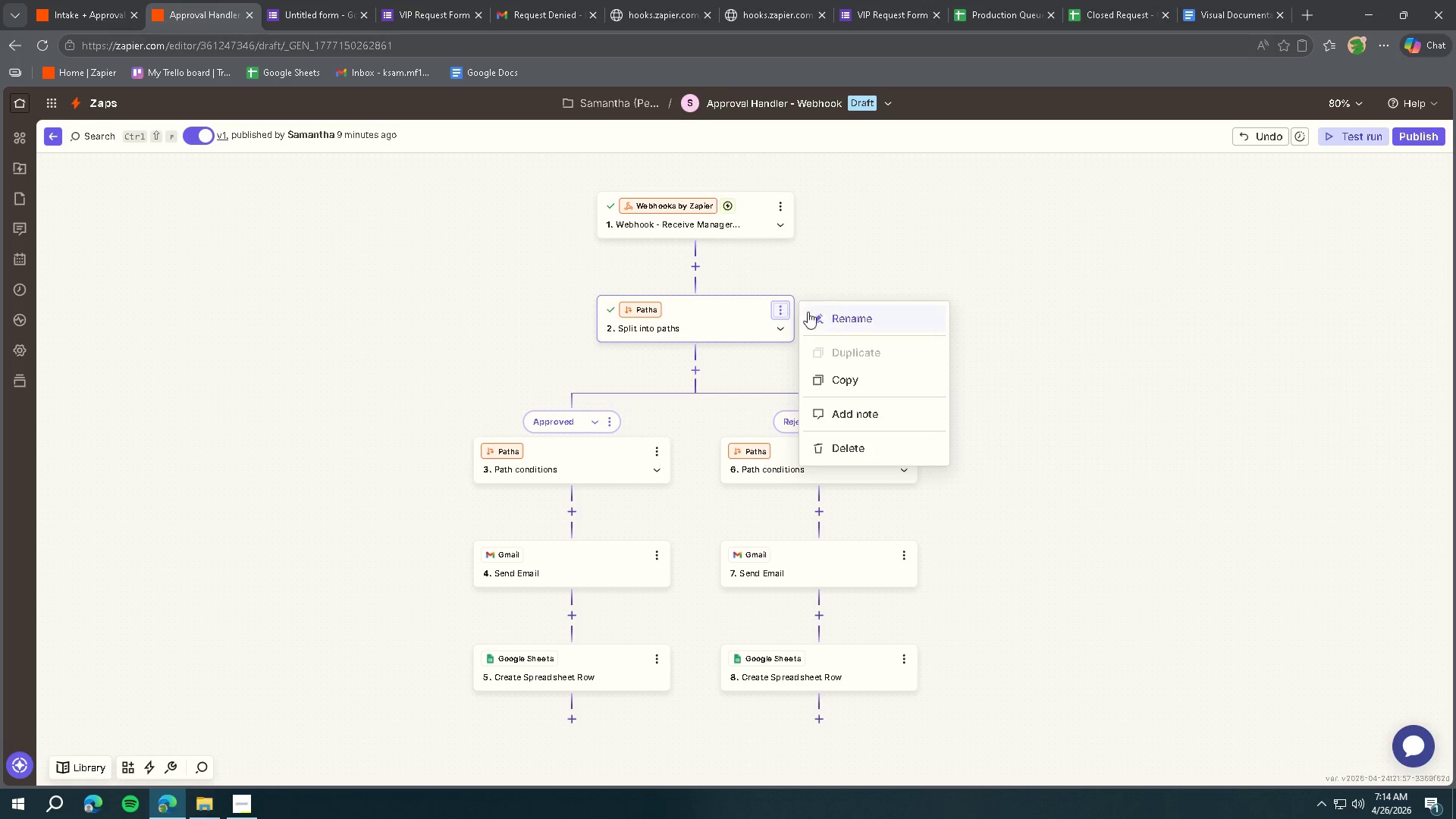 
left_click([821, 315])
 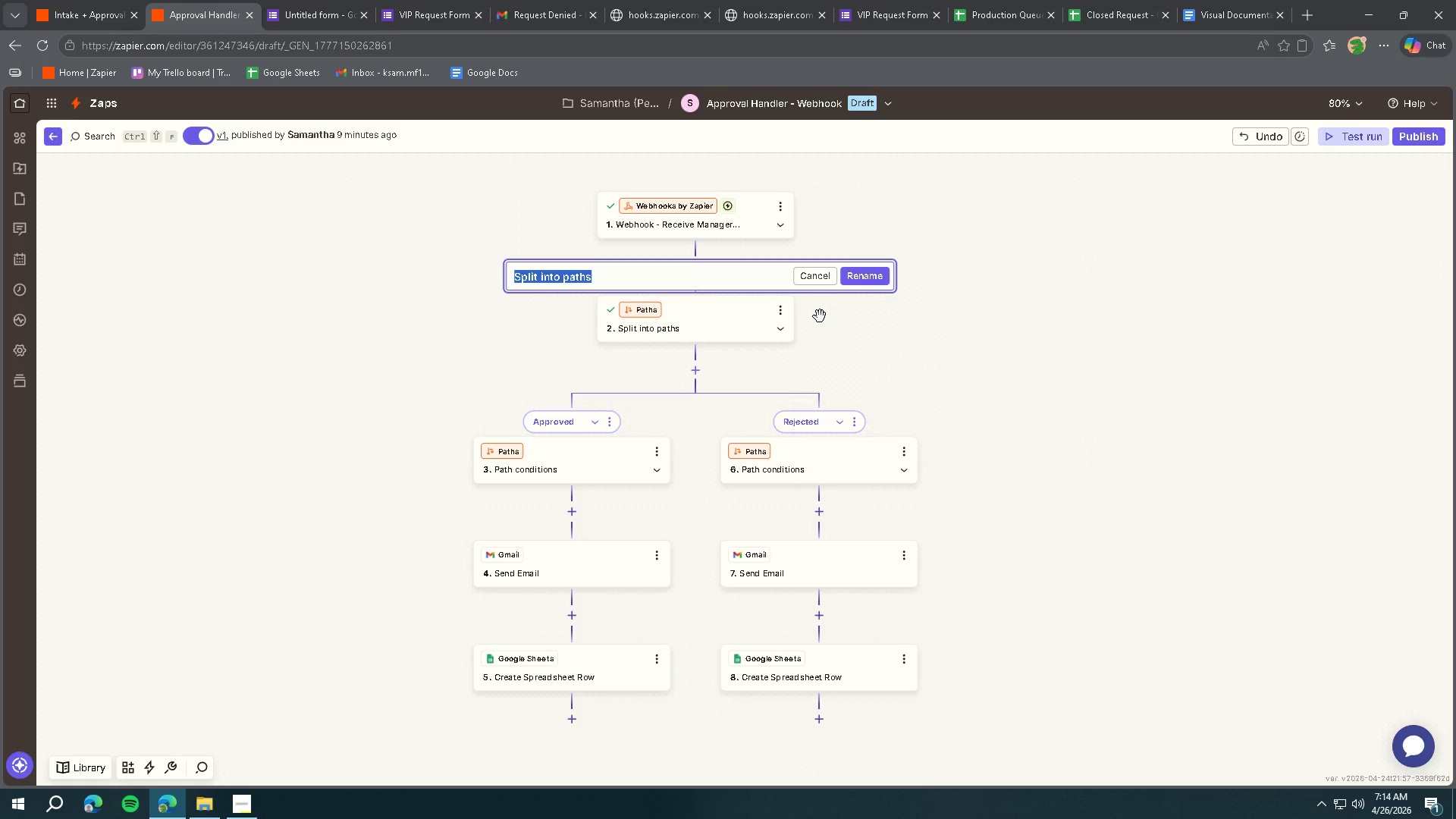 
type(Router - Bracn )
key(Backspace)
key(Backspace)
key(Backspace)
type(nch by Appora)
key(Backspace)
type(val)
key(Backspace)
key(Backspace)
key(Backspace)
key(Backspace)
key(Backspace)
type(roval Re)
key(Backspace)
key(Backspace)
type(Status)
 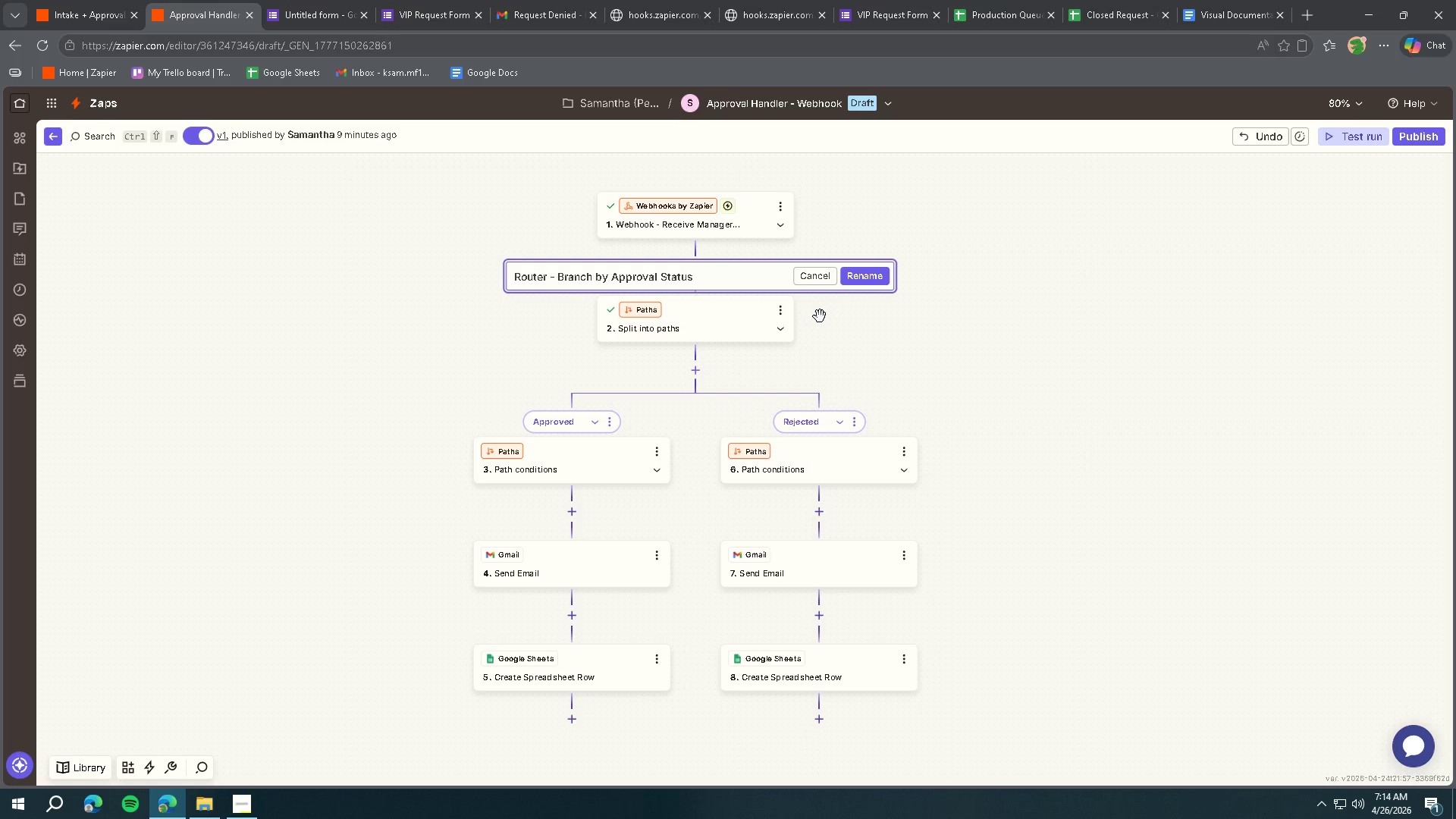 
left_click([870, 277])
 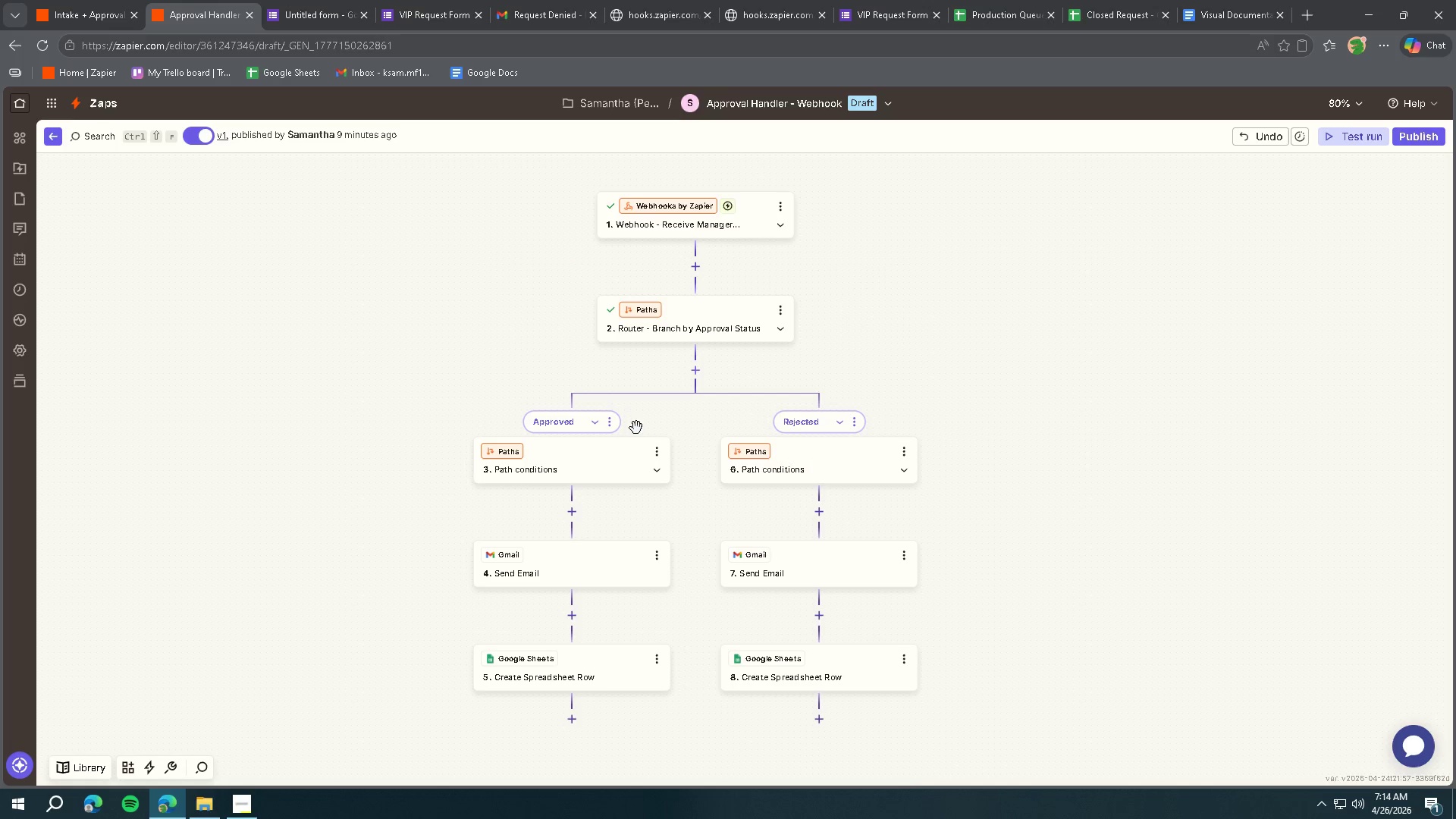 
left_click([661, 457])
 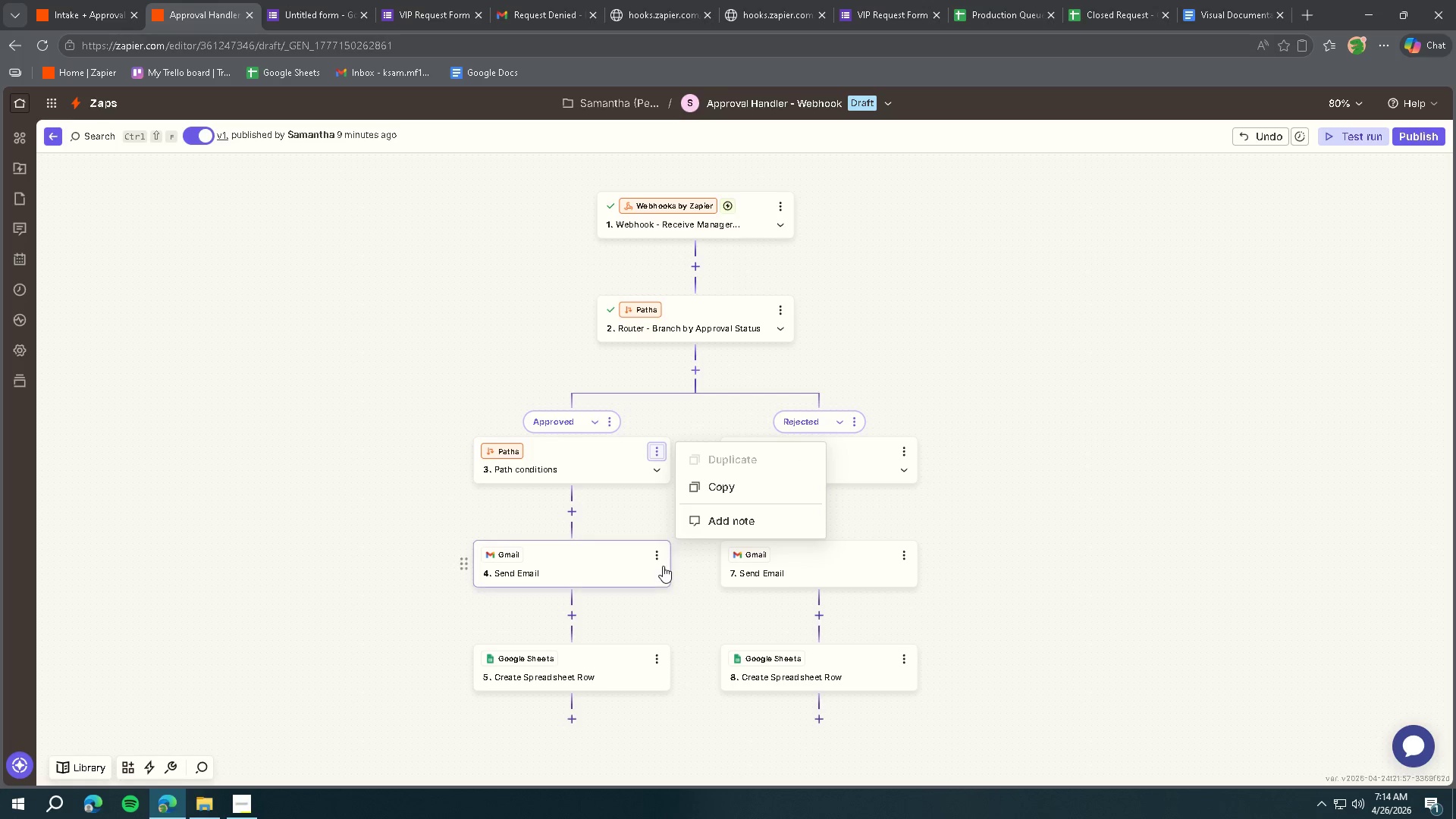 
left_click([660, 554])
 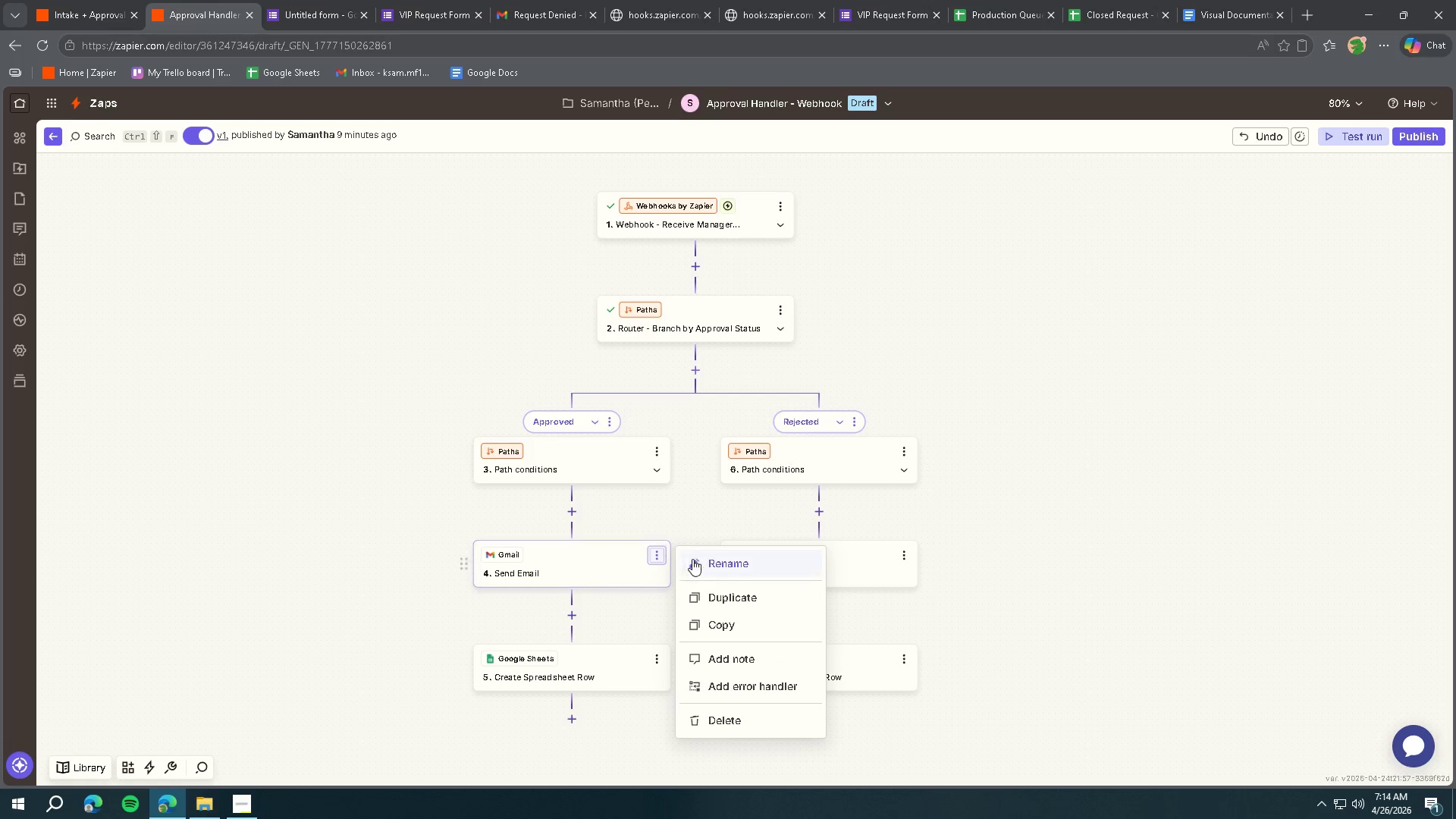 
left_click([708, 560])
 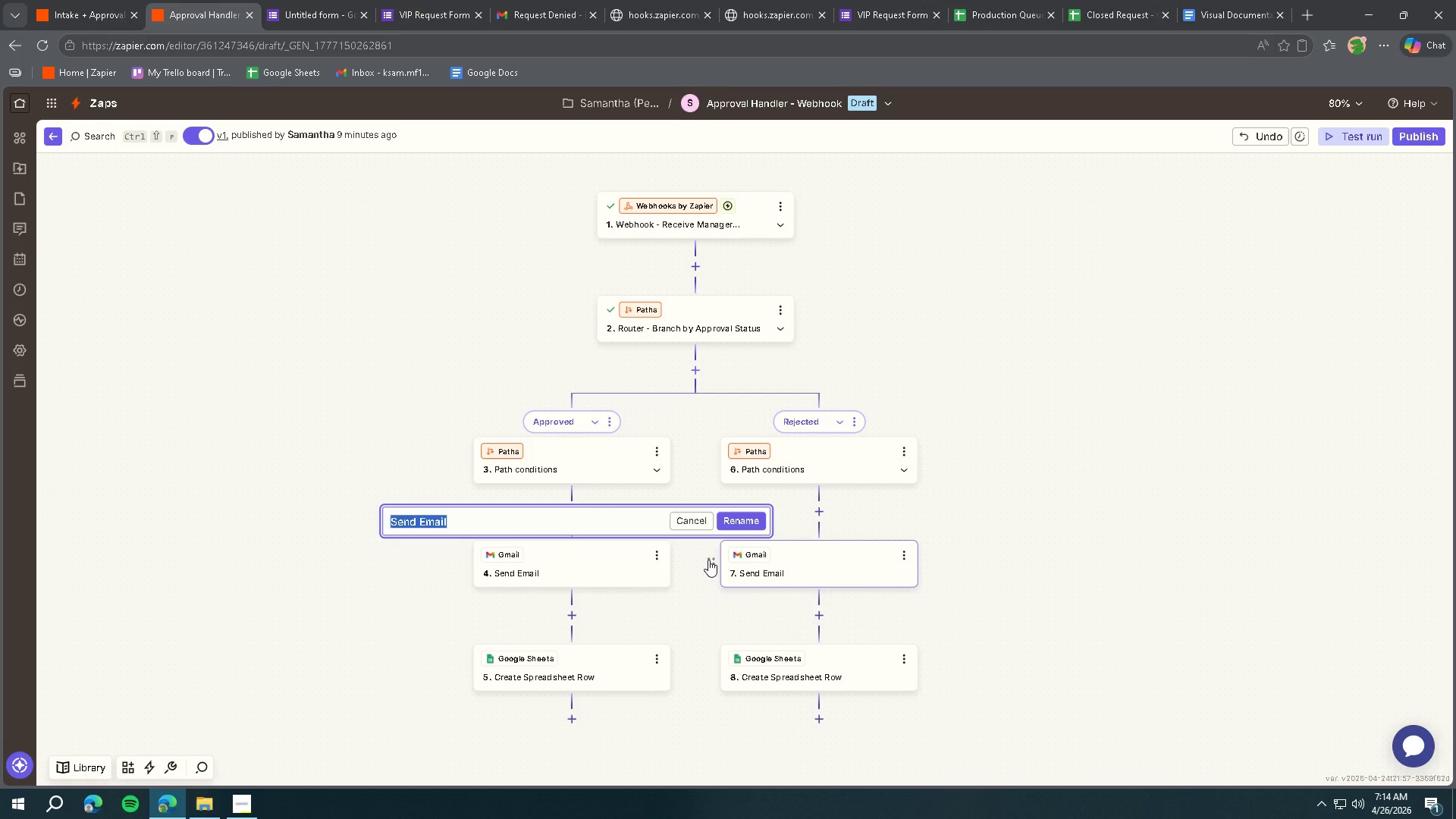 
type(Send Email - Notify Customer of Apporval)
key(Backspace)
key(Backspace)
key(Backspace)
key(Backspace)
type(r)
key(Backspace)
key(Backspace)
type(roval)
 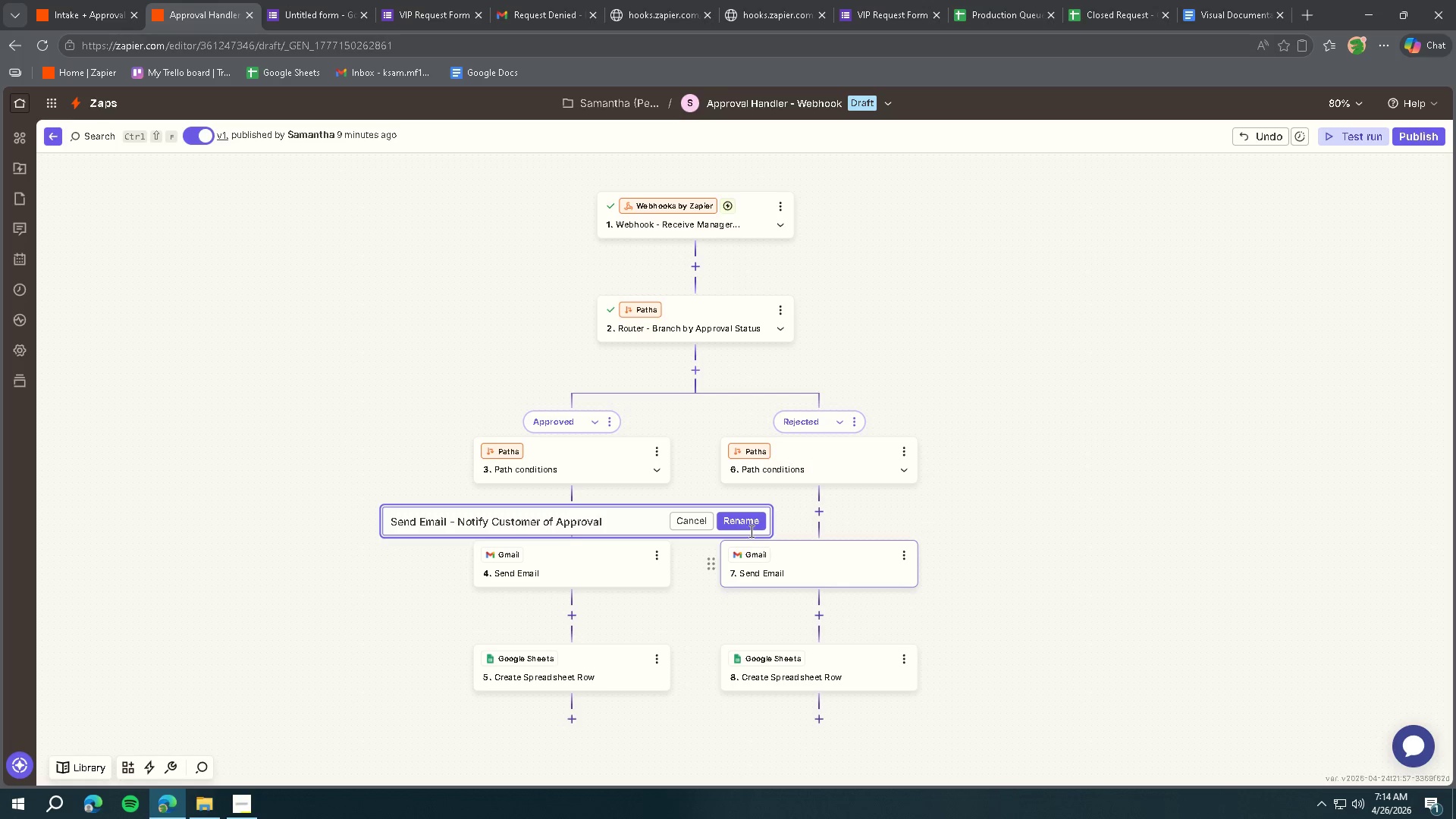 
left_click([745, 520])
 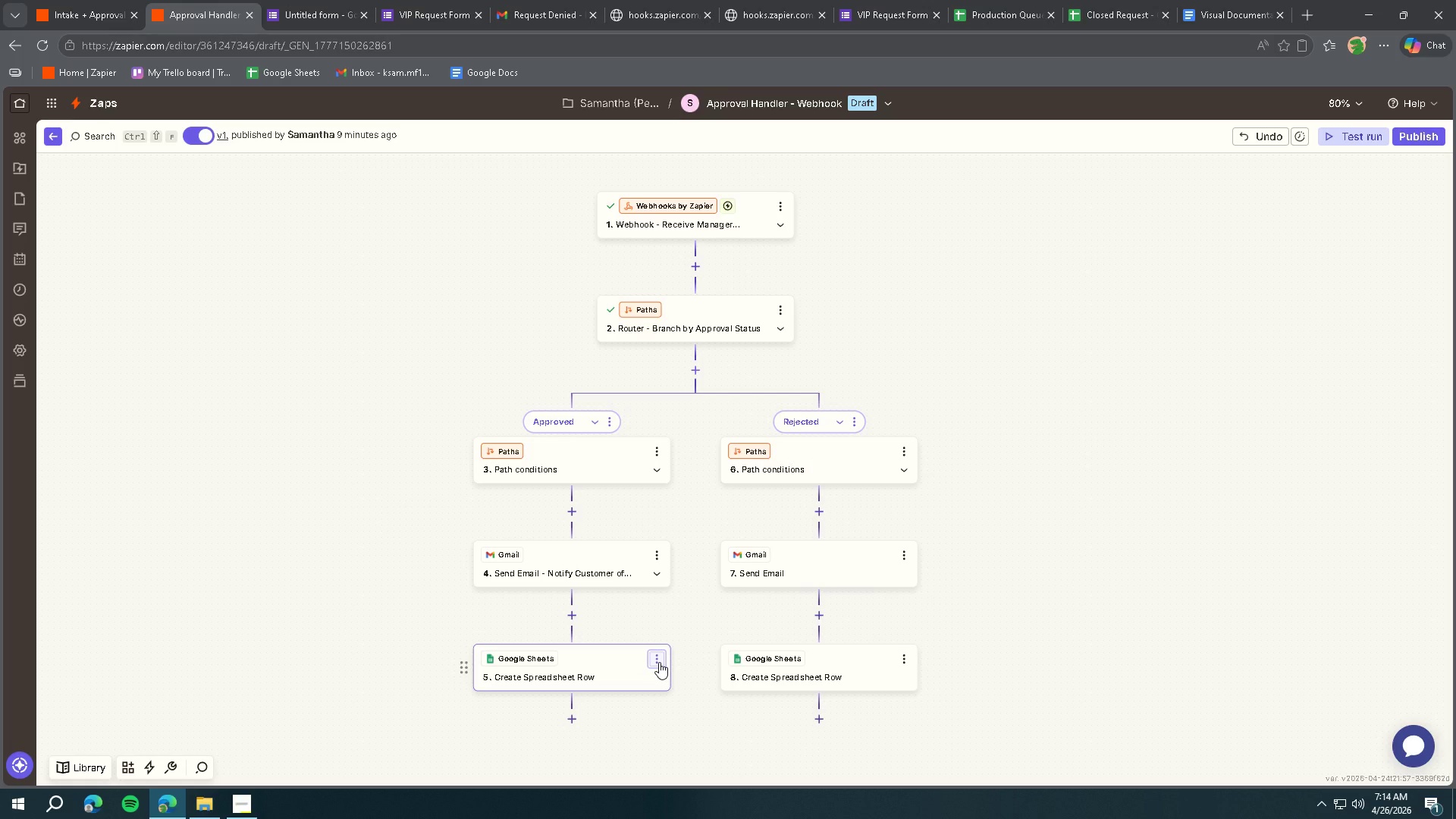 
left_click([657, 661])
 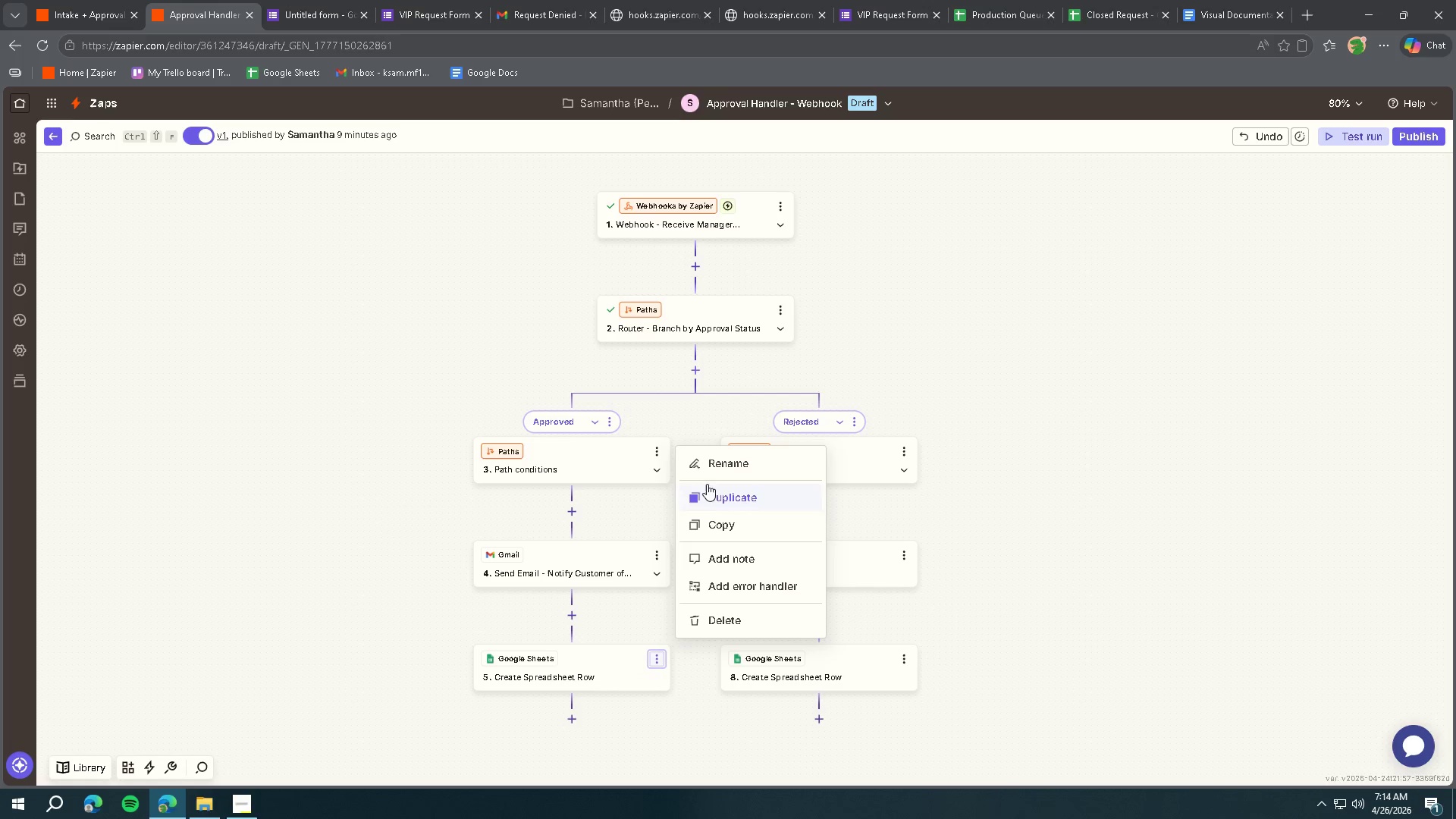 
left_click([714, 466])
 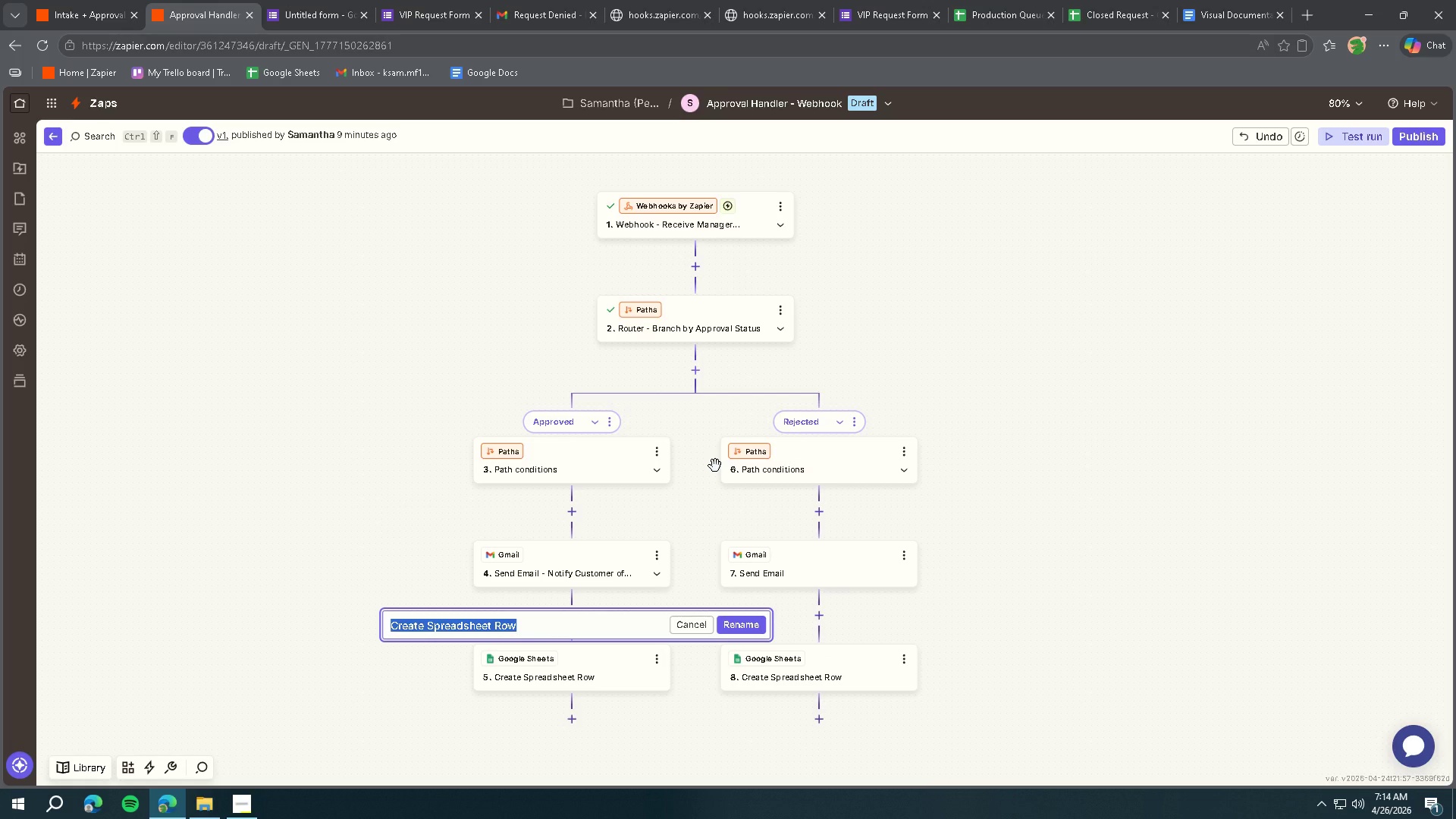 
type(Save Record - Add to Production Queue)
 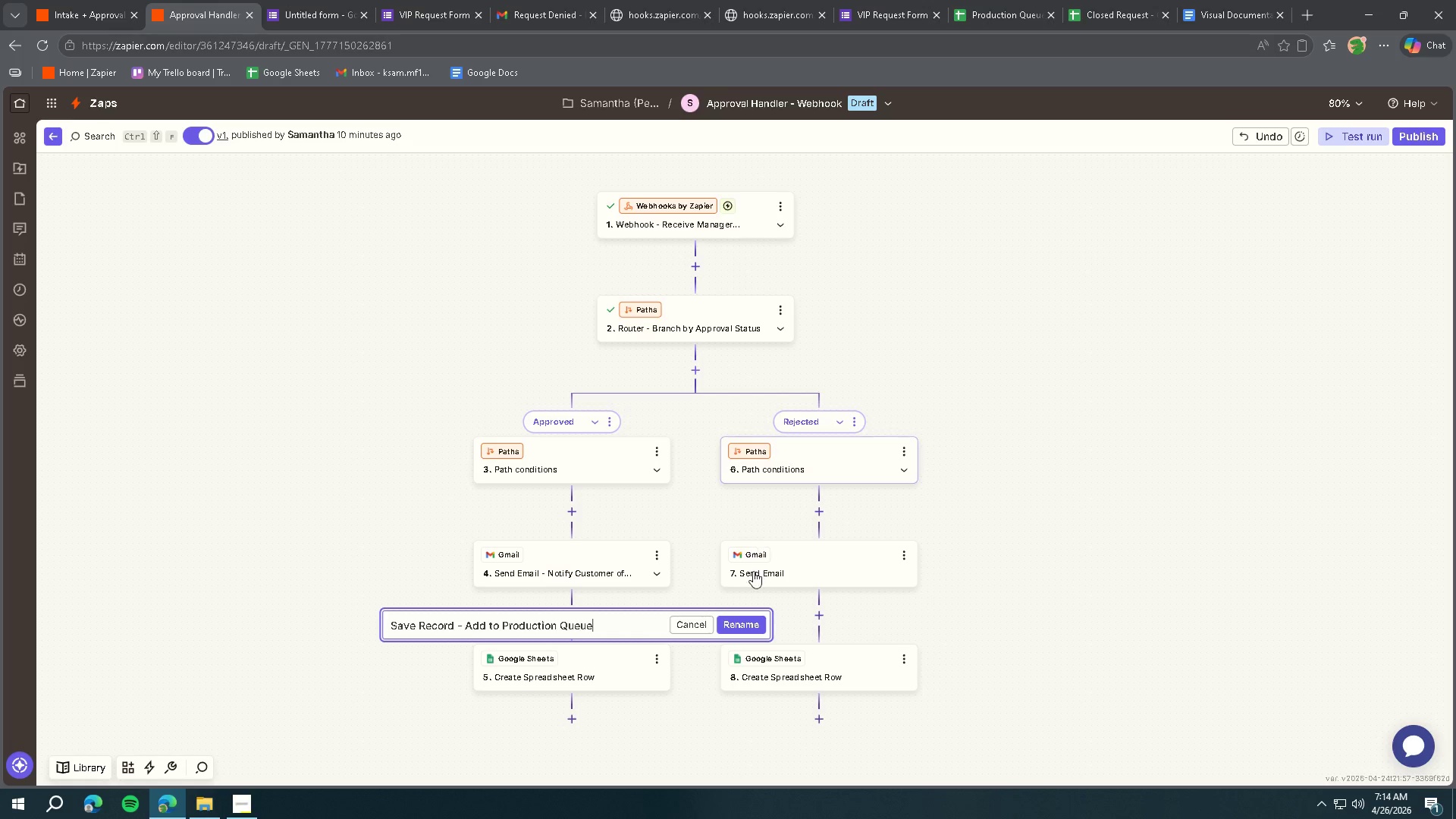 
left_click([729, 623])
 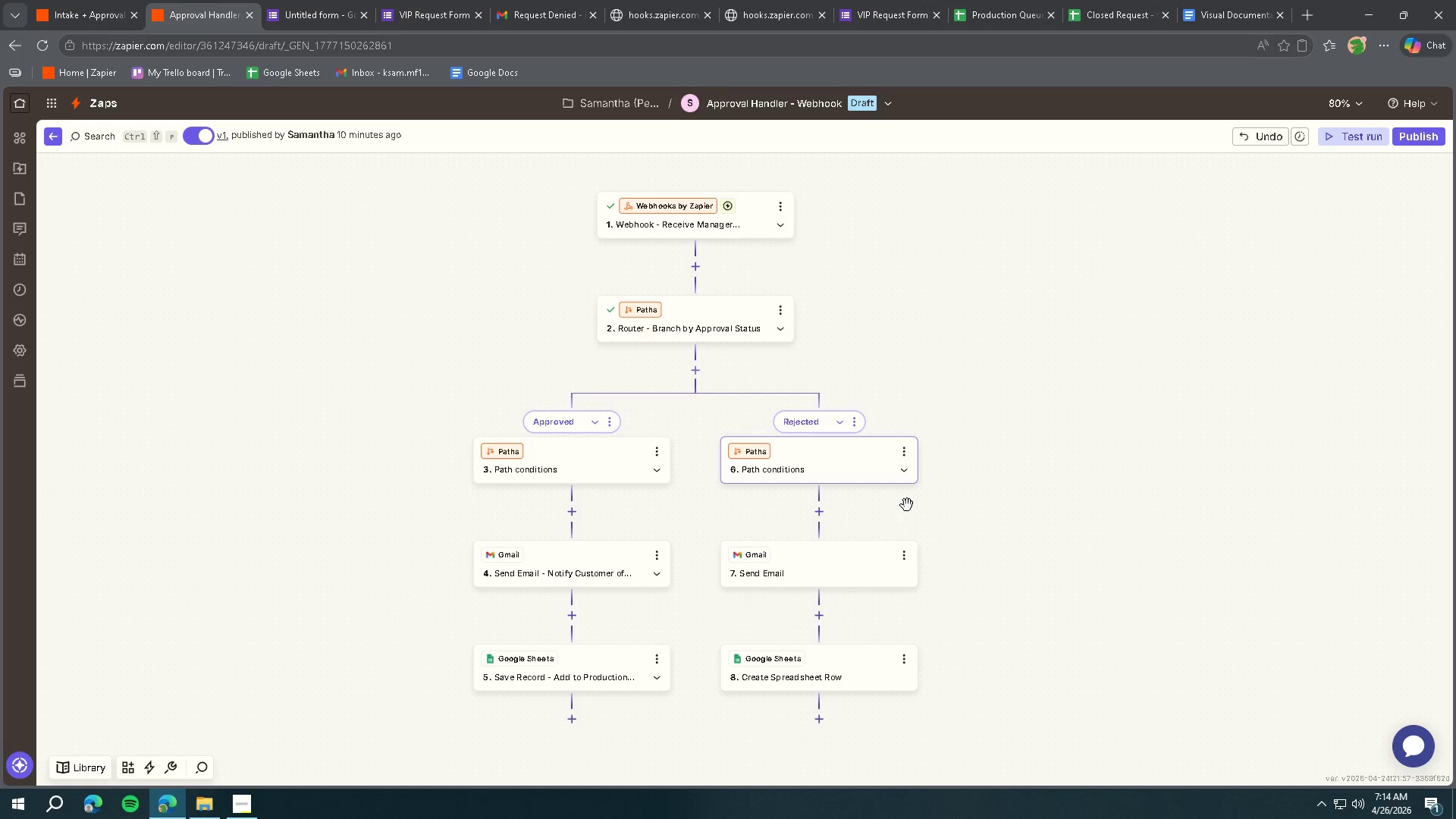 
left_click([905, 554])
 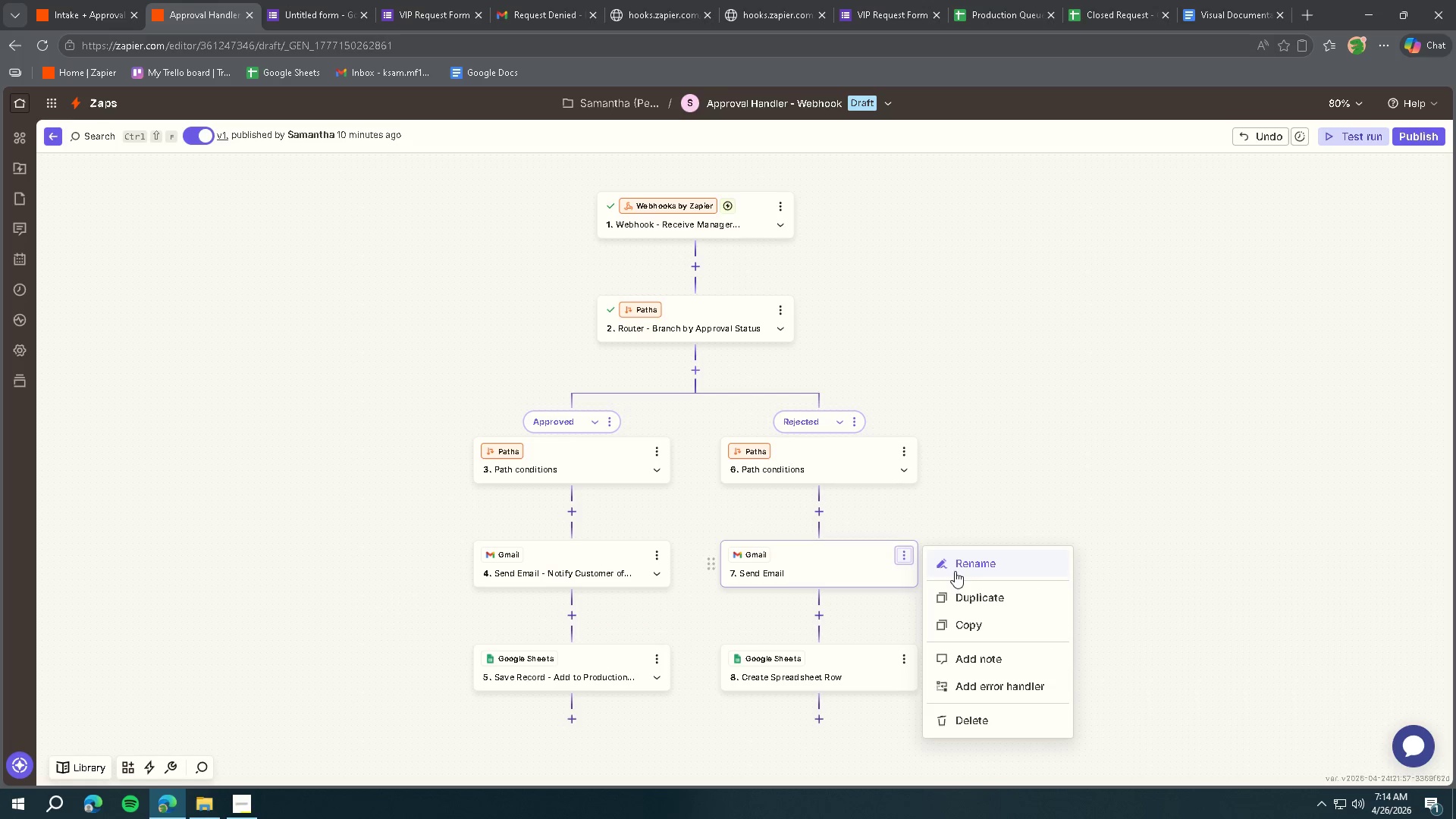 
left_click([963, 566])
 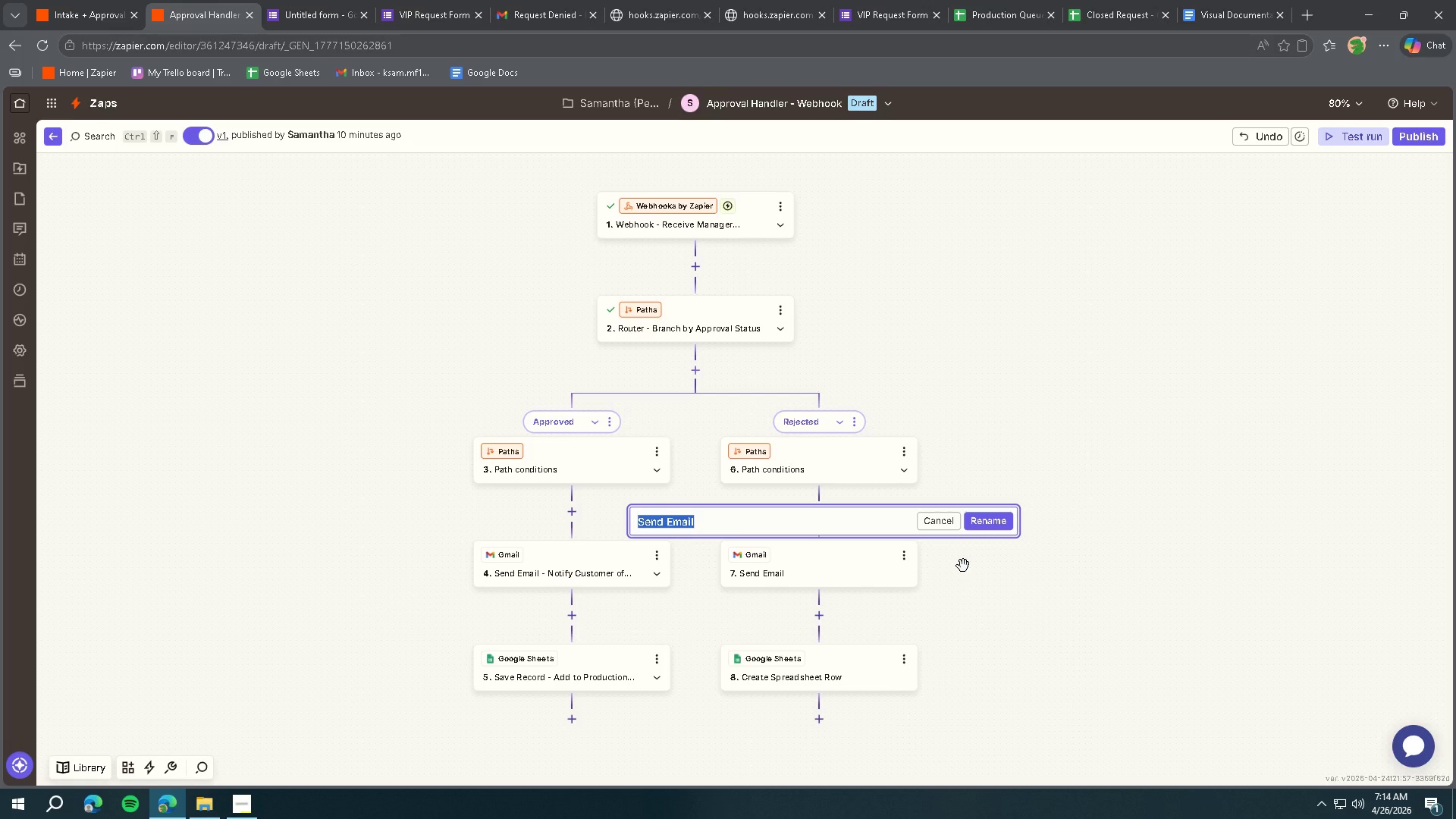 
wait(12.92)
 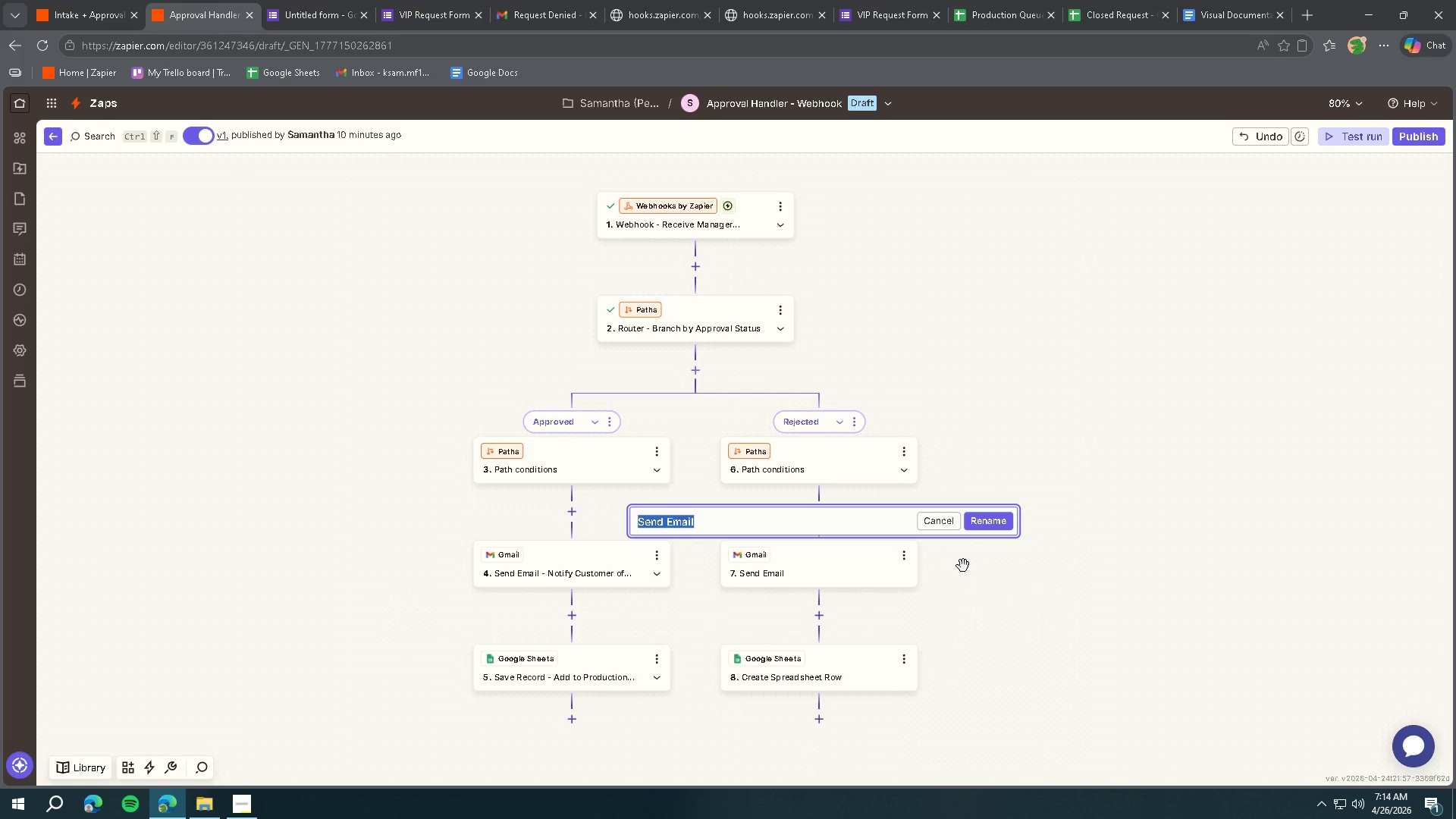 
type(Send Email - Notifty )
key(Backspace)
key(Backspace)
key(Backspace)
type(y Customer of Rejet)
key(Backspace)
type(ction)
 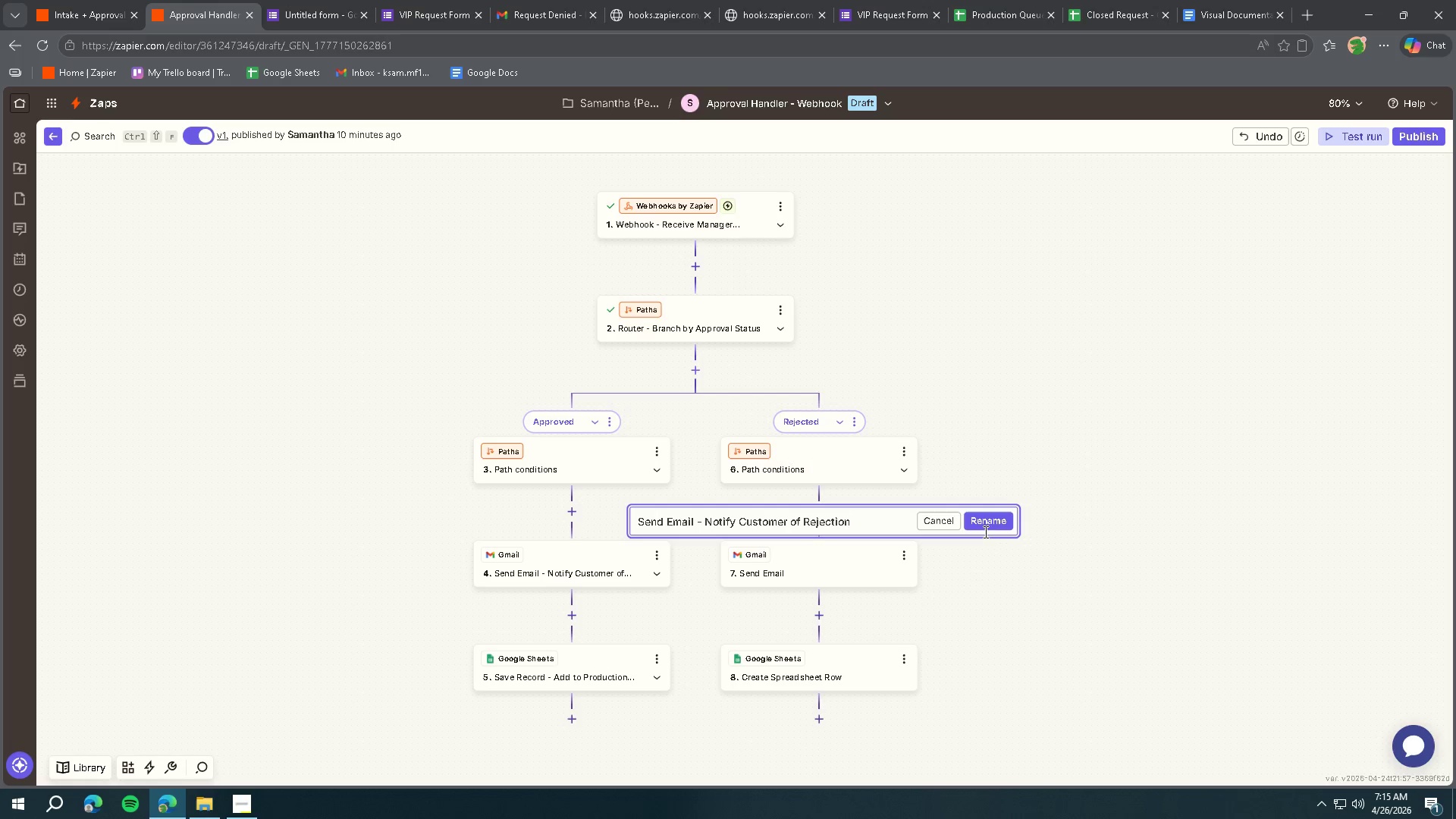 
left_click([987, 528])
 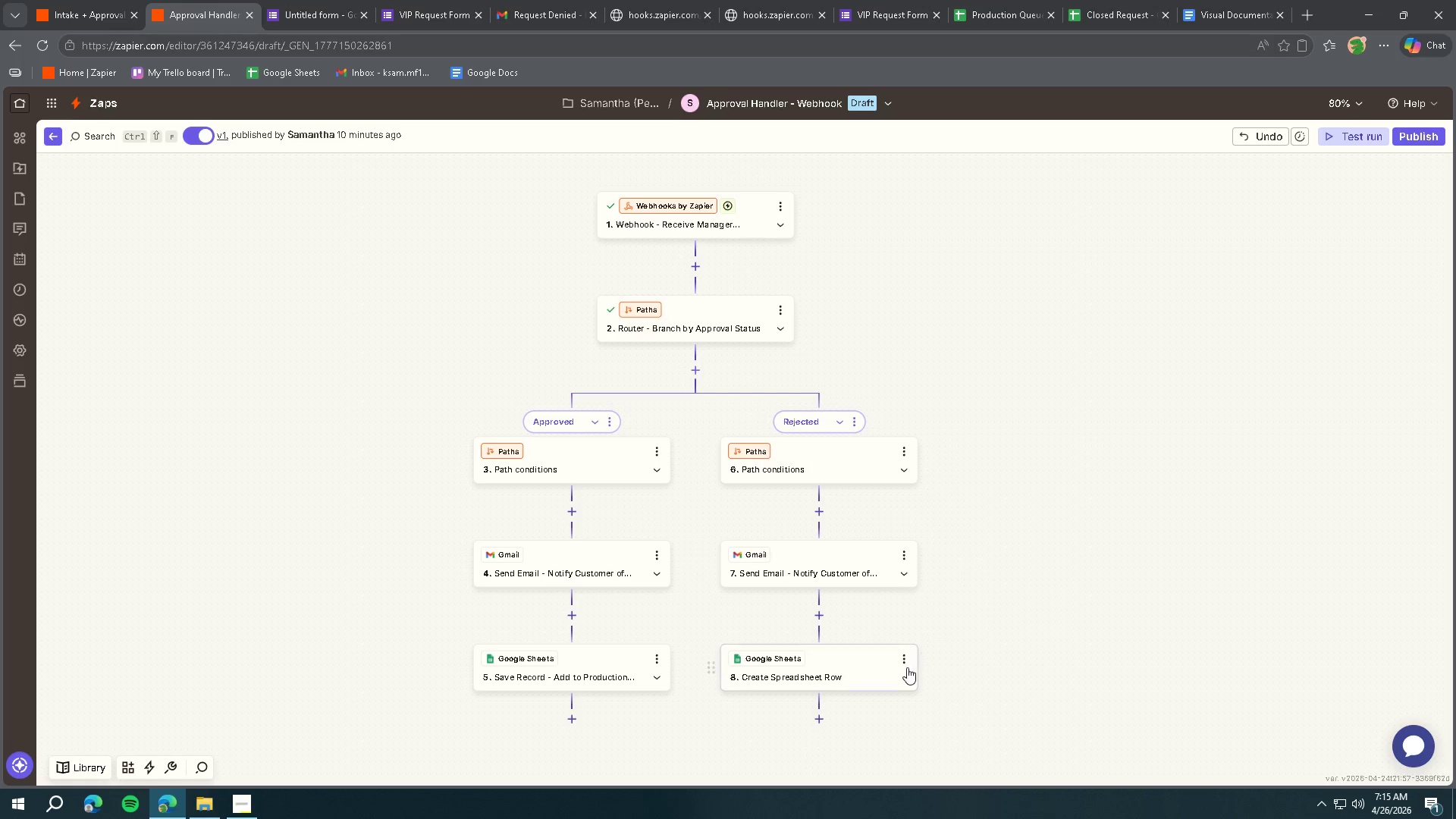 
left_click([907, 658])
 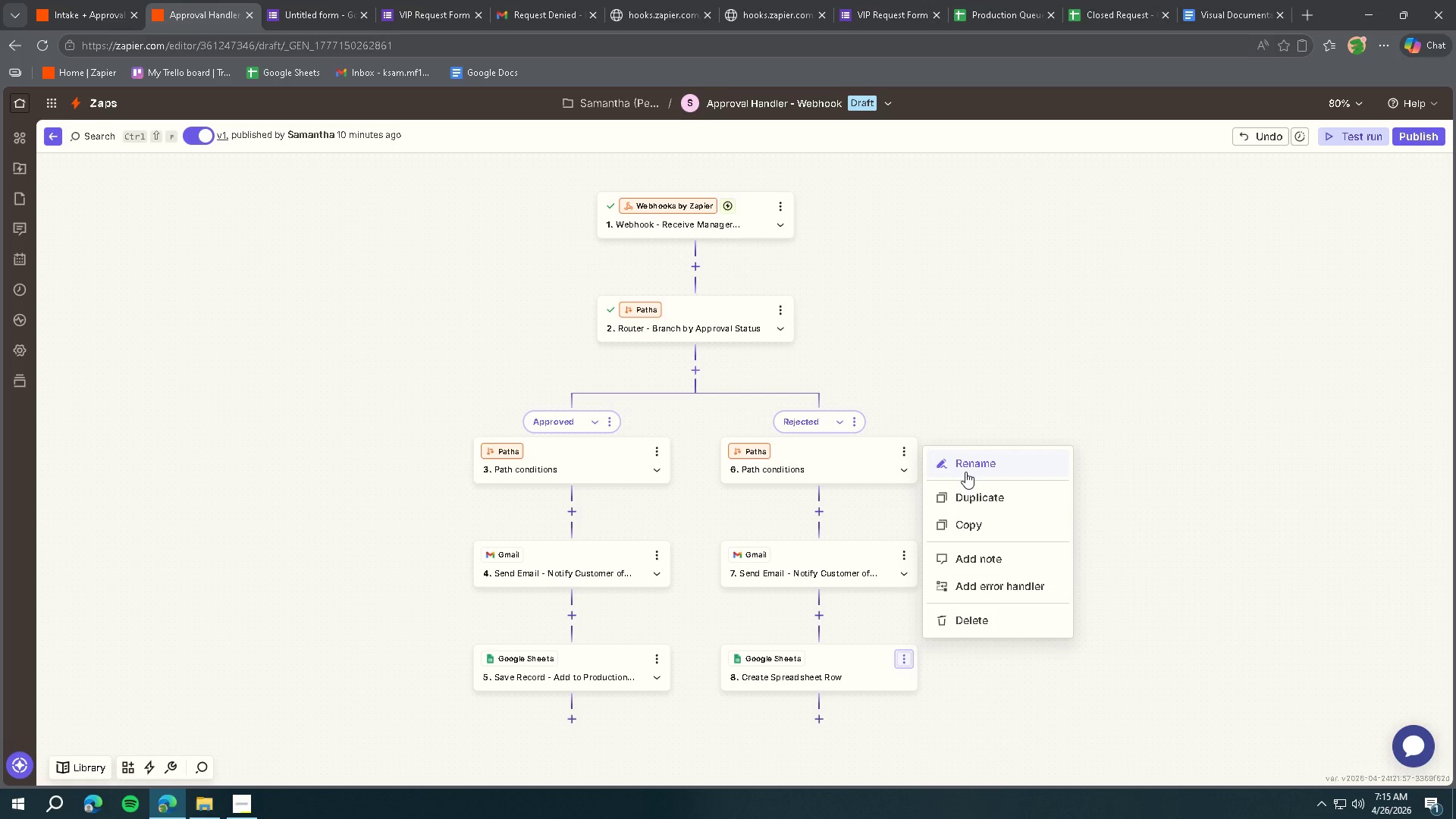 
left_click([965, 471])
 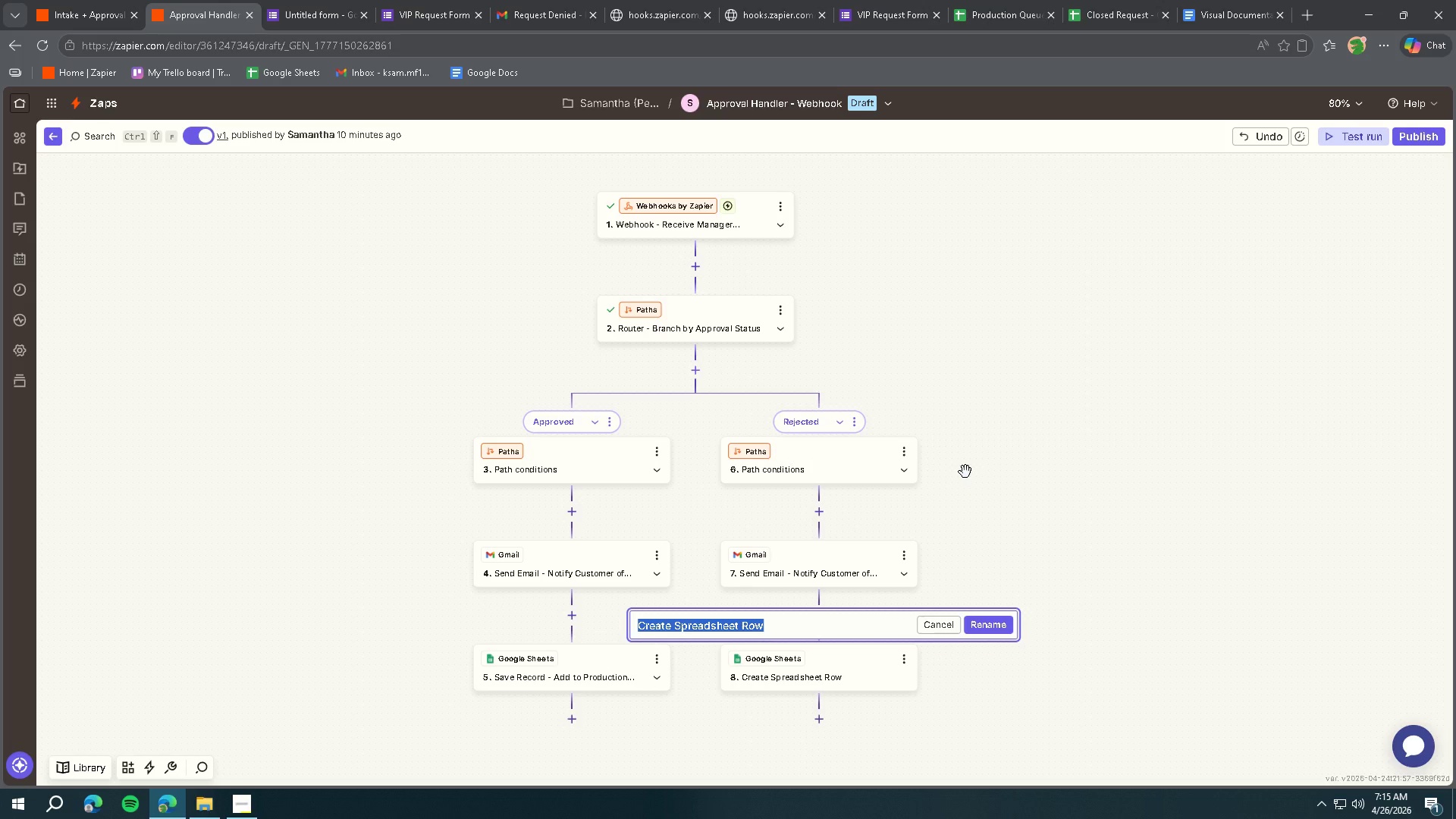 
type(Save Record - Log Rejected Request)
 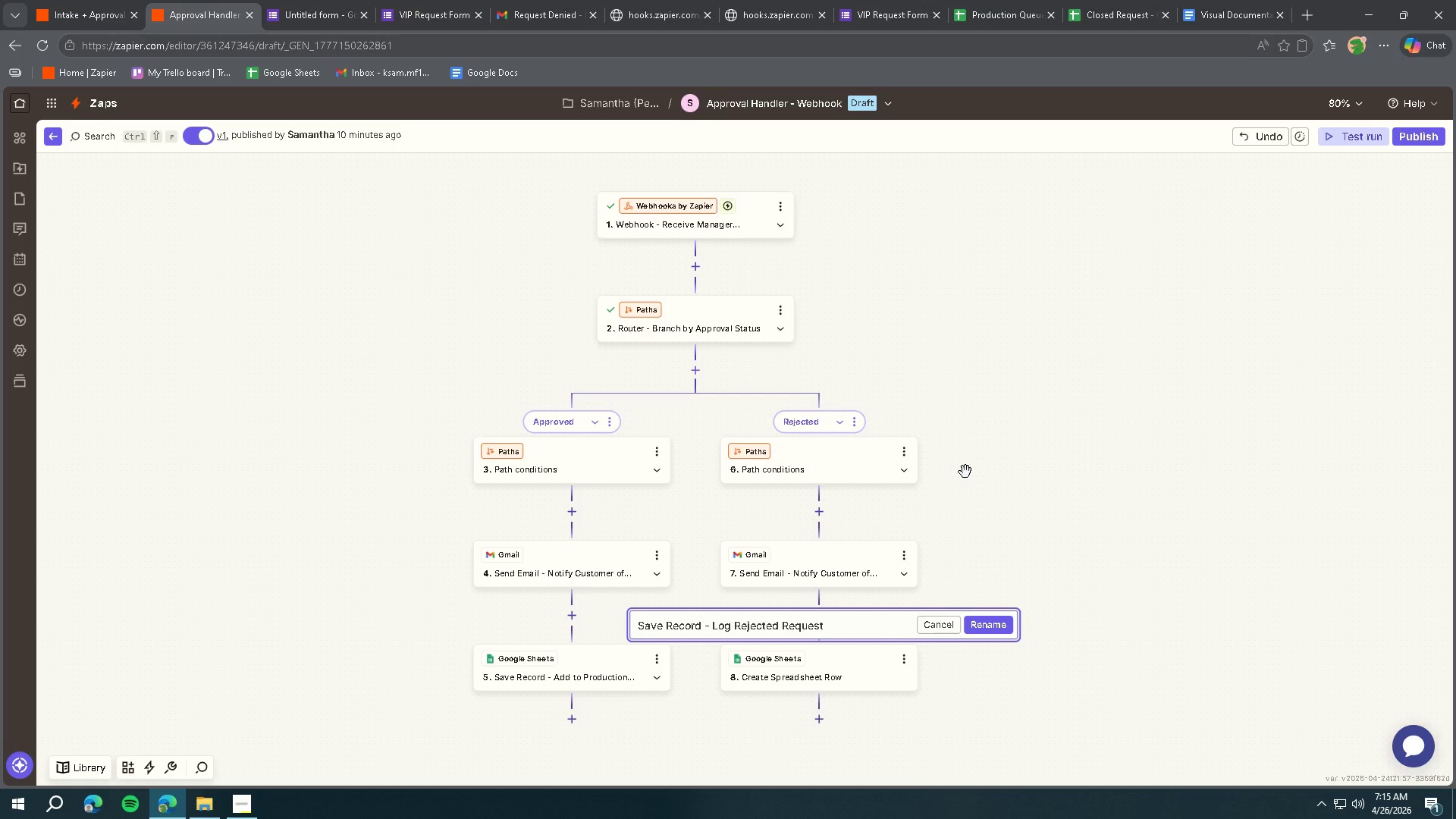 
left_click([982, 628])
 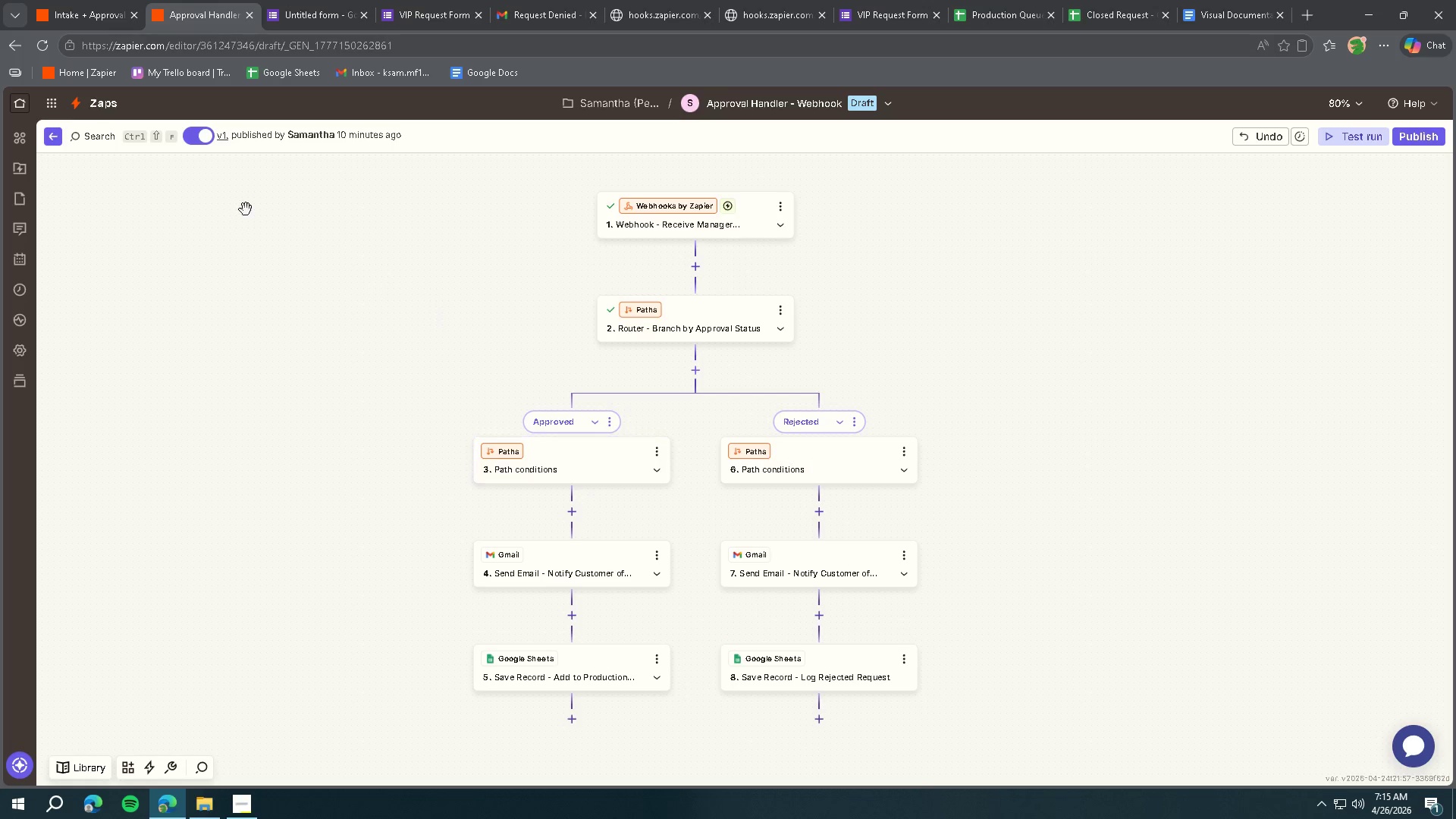 
left_click([88, 146])
 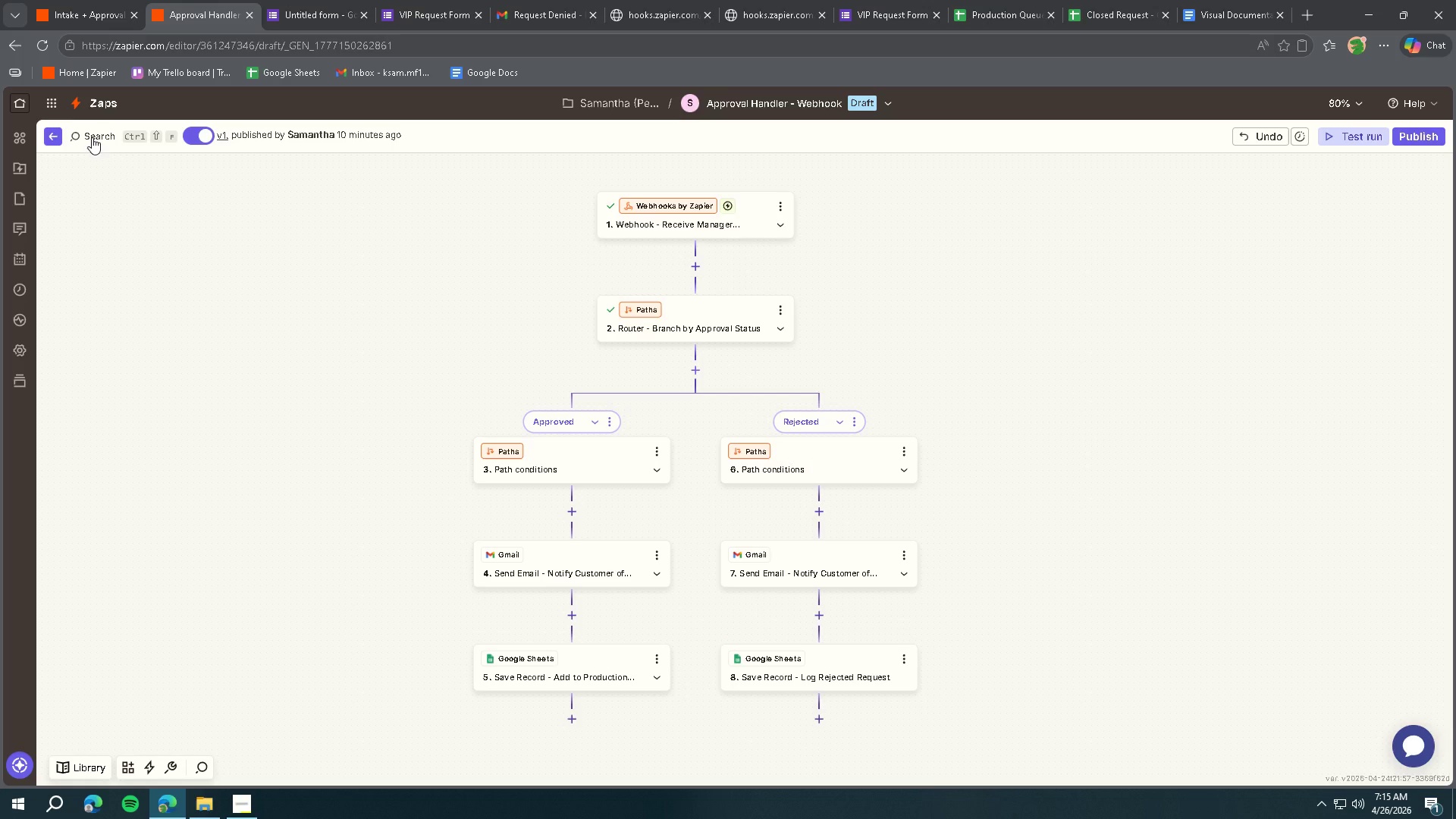 
left_click([92, 137])
 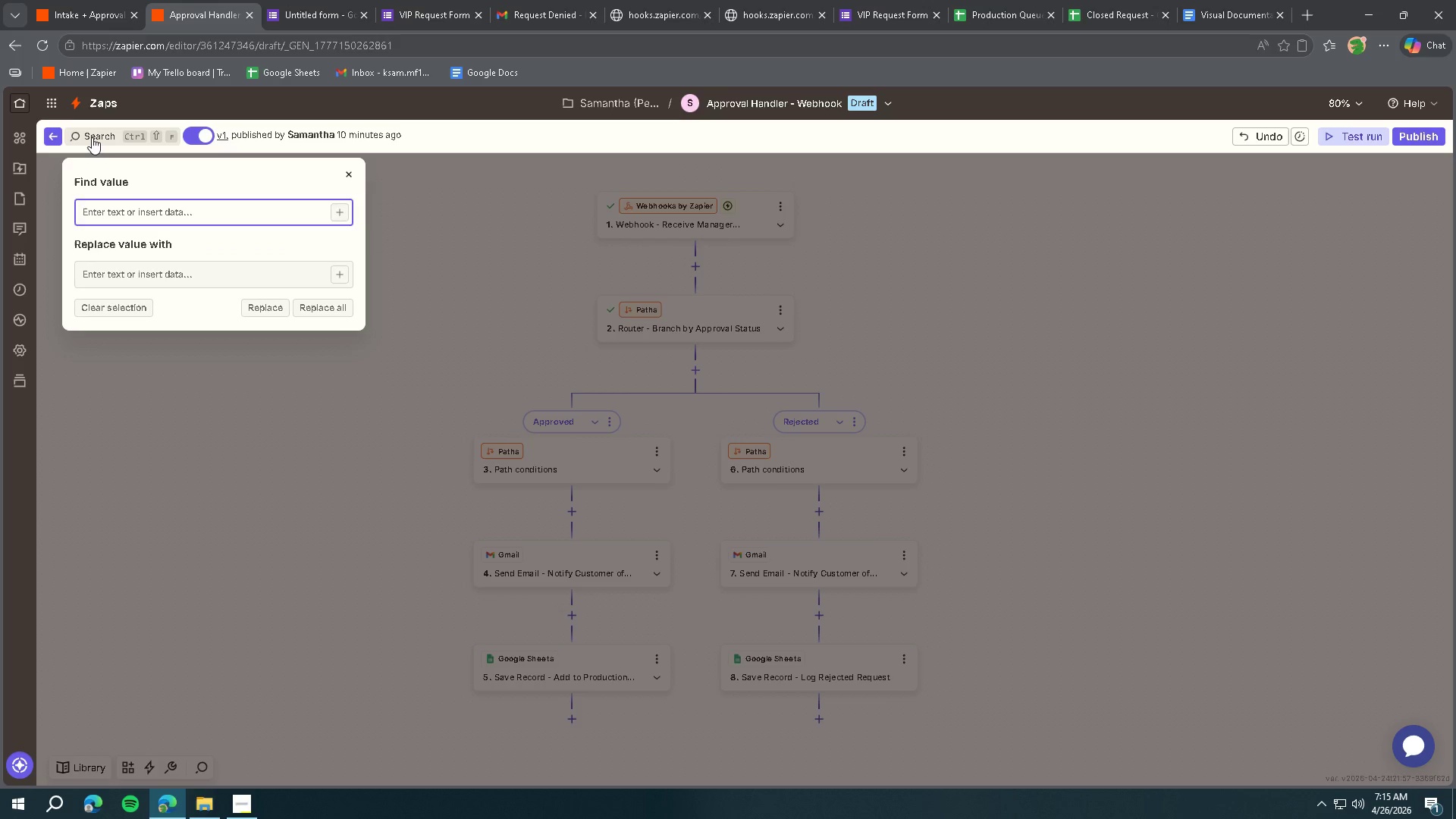 
left_click([92, 137])
 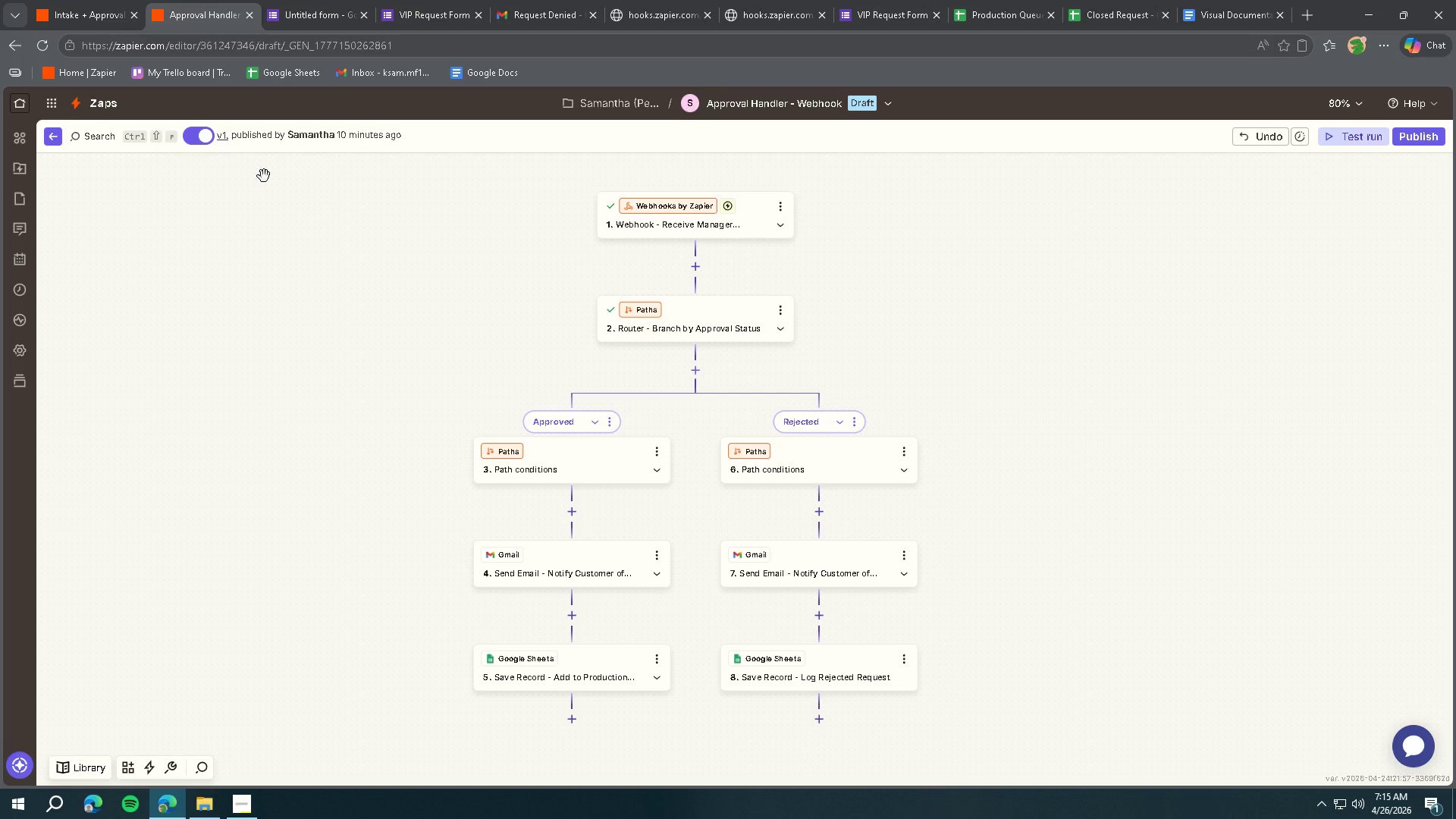 
left_click([337, 231])
 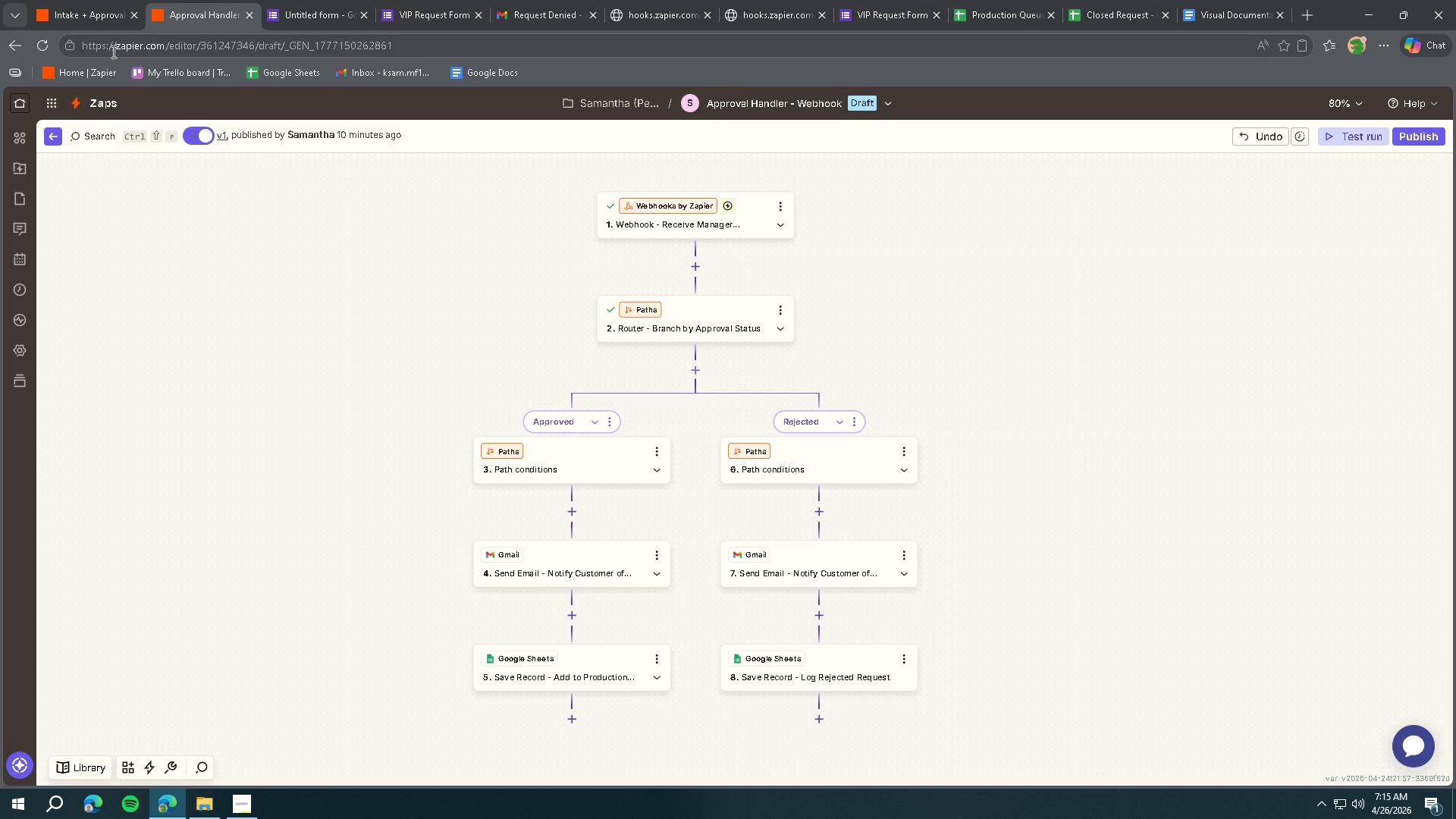 
left_click([89, 13])
 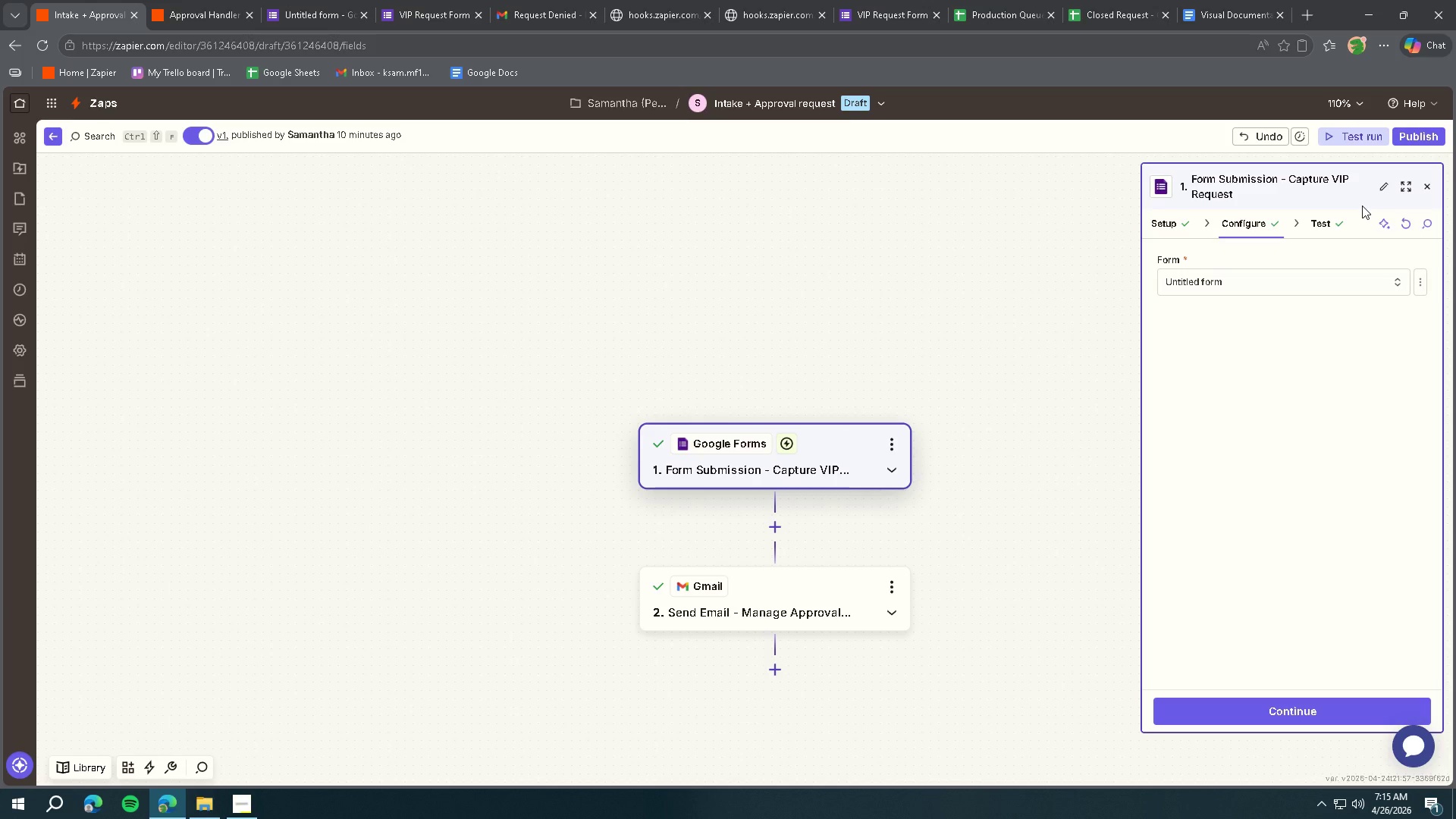 
key(Meta+Shift+ShiftLeft)
 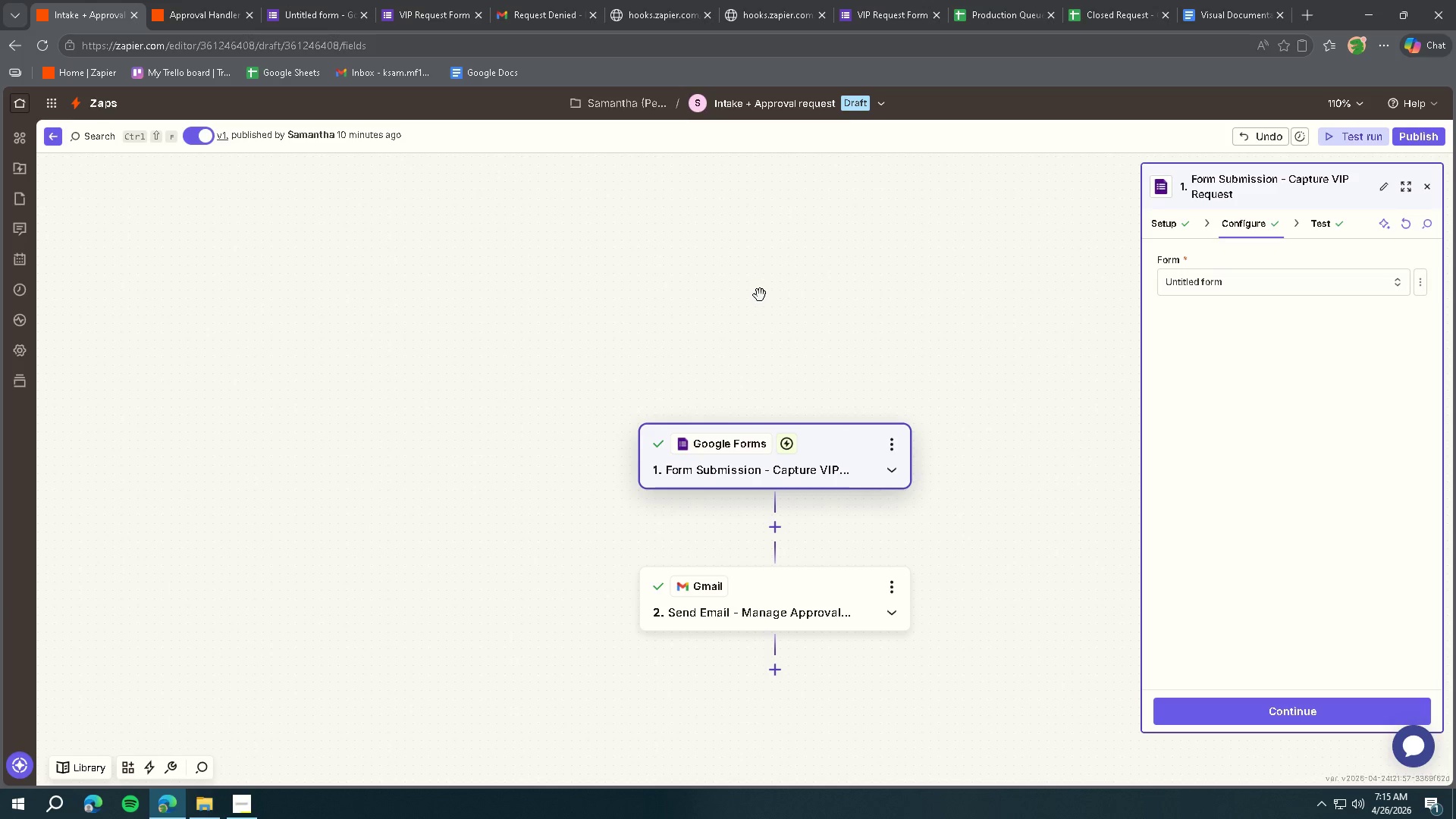 
key(Meta+Shift+S)
 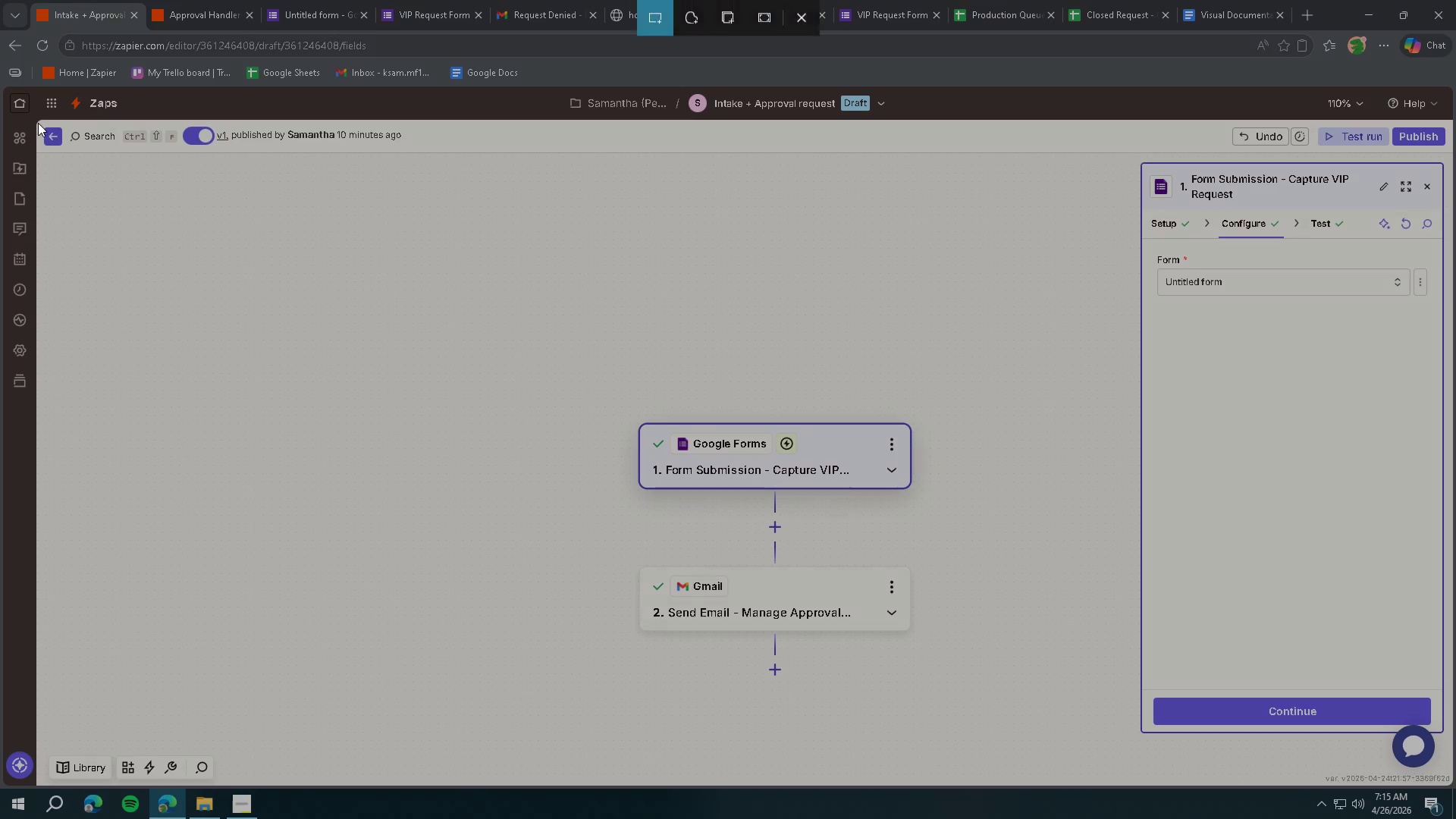 
left_click_drag(start_coordinate=[38, 123], to_coordinate=[1449, 788])
 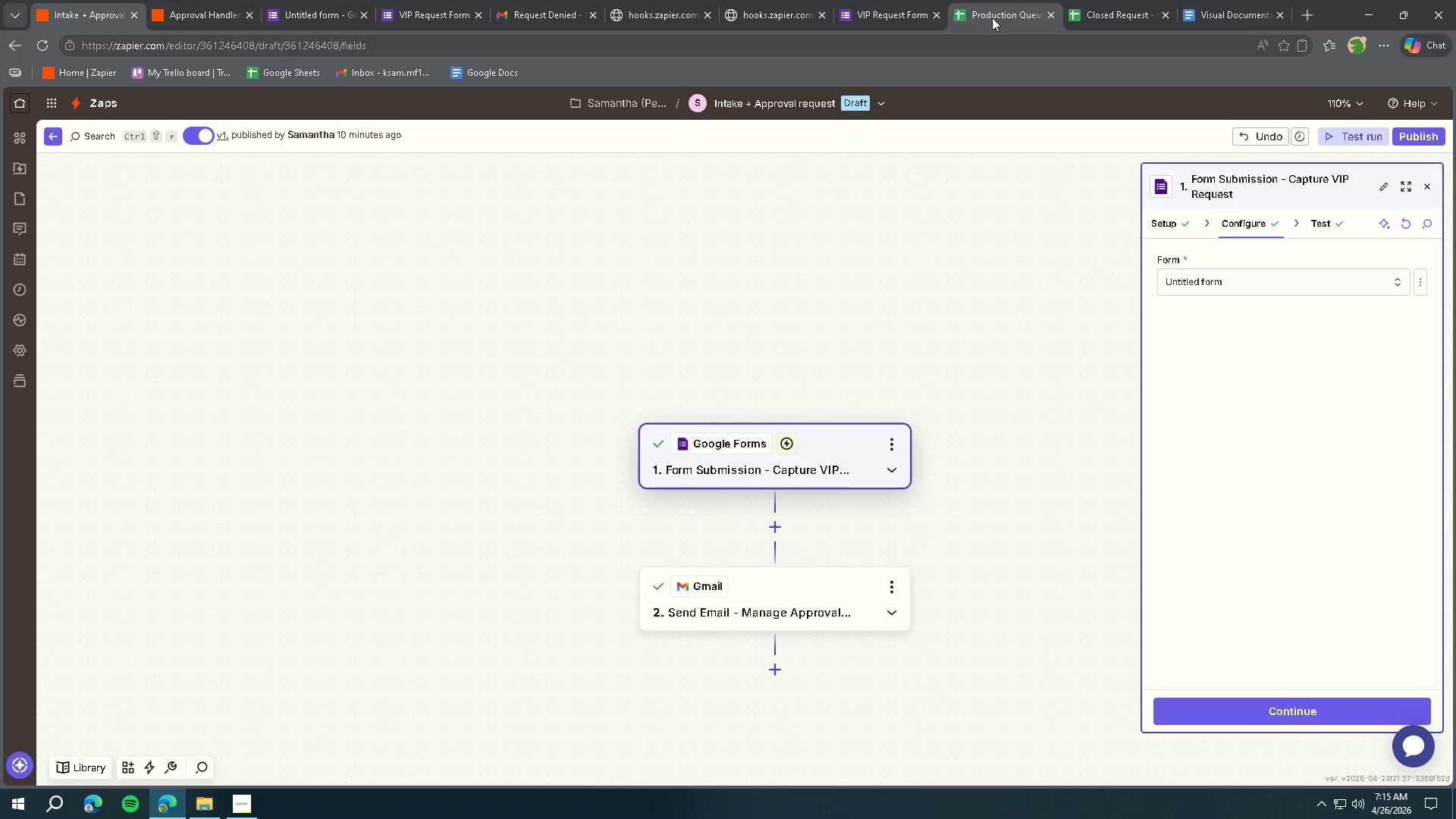 
left_click([1211, 16])
 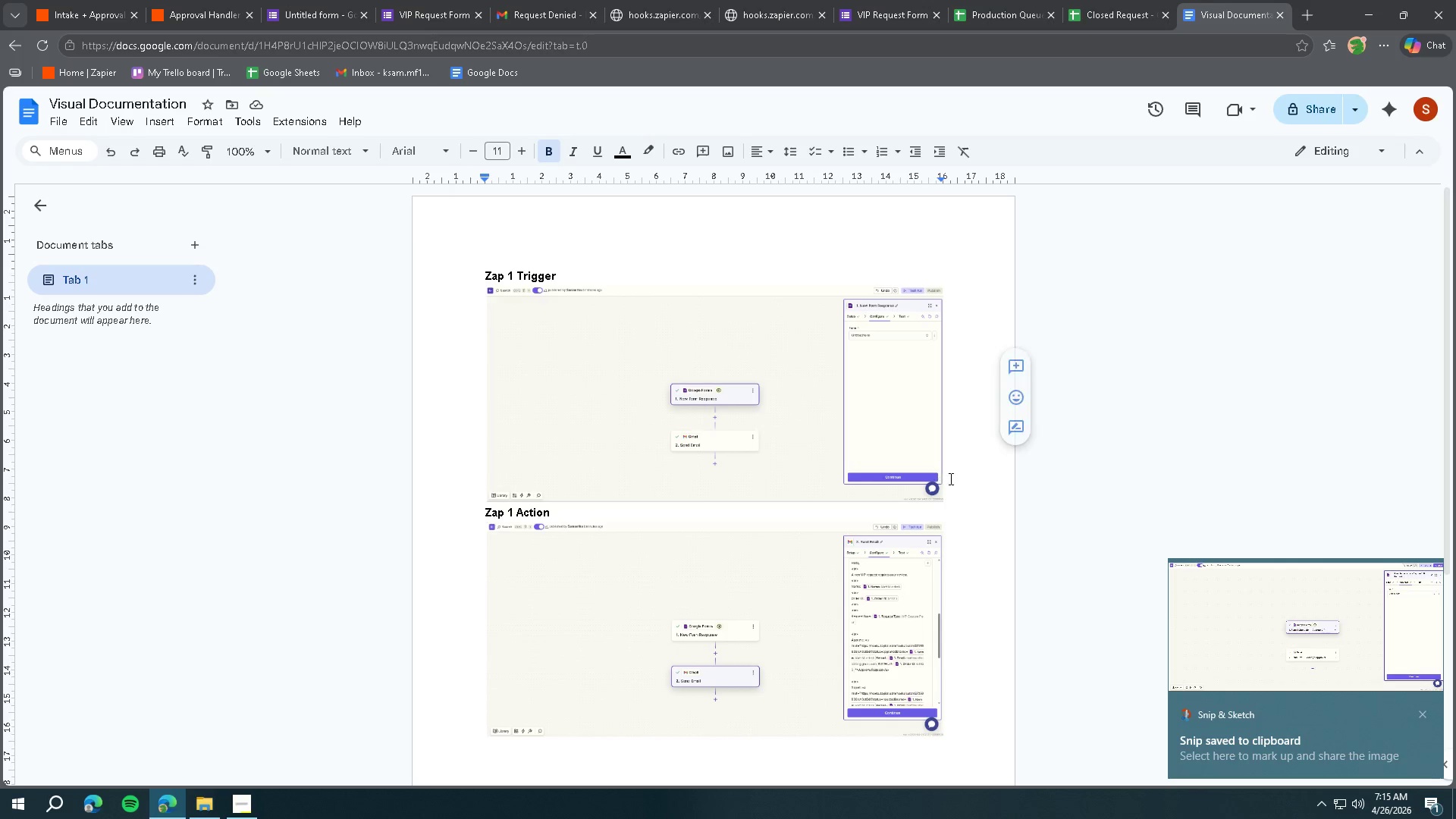 
key(Backspace)
 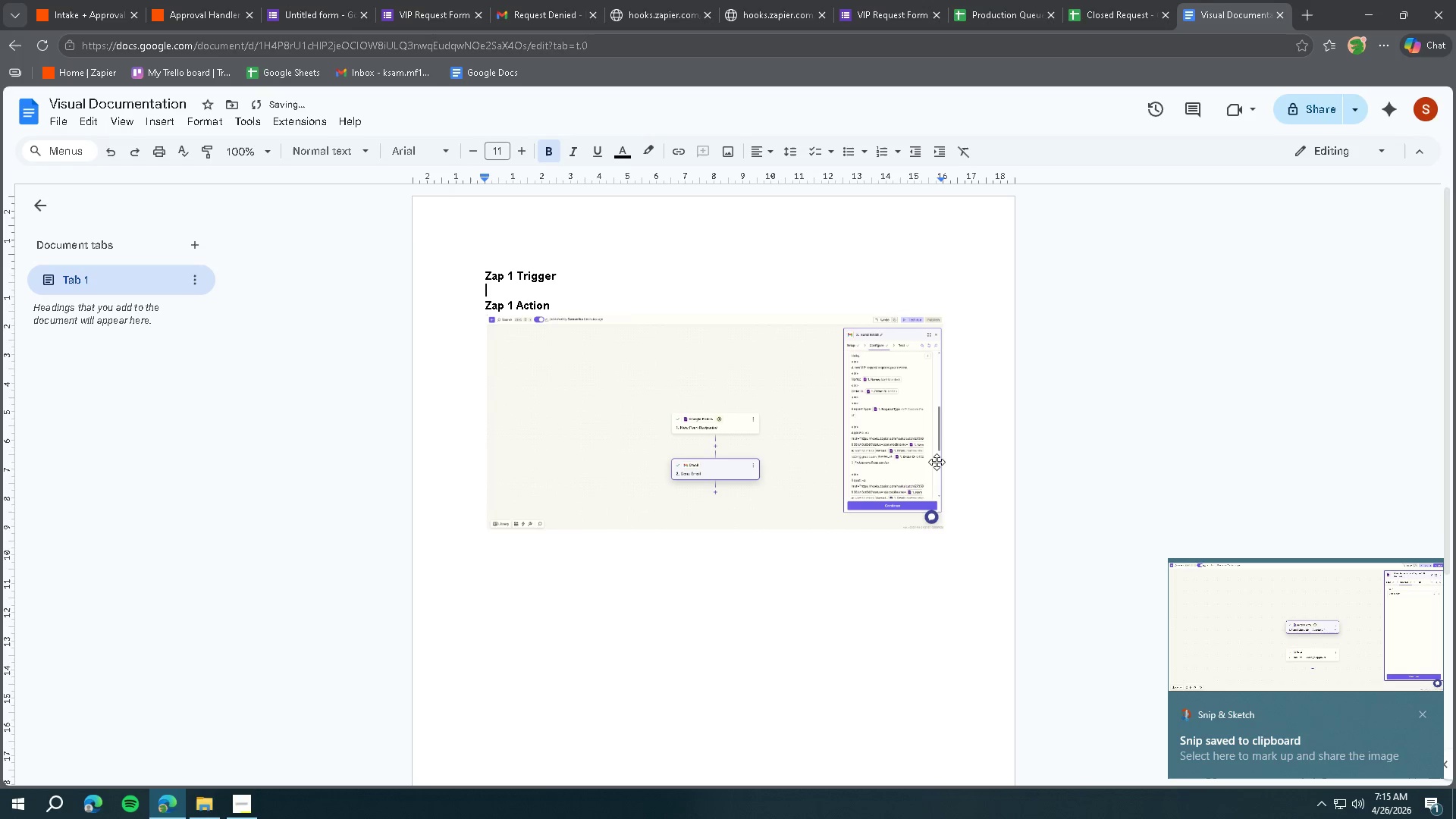 
key(Control+ControlLeft)
 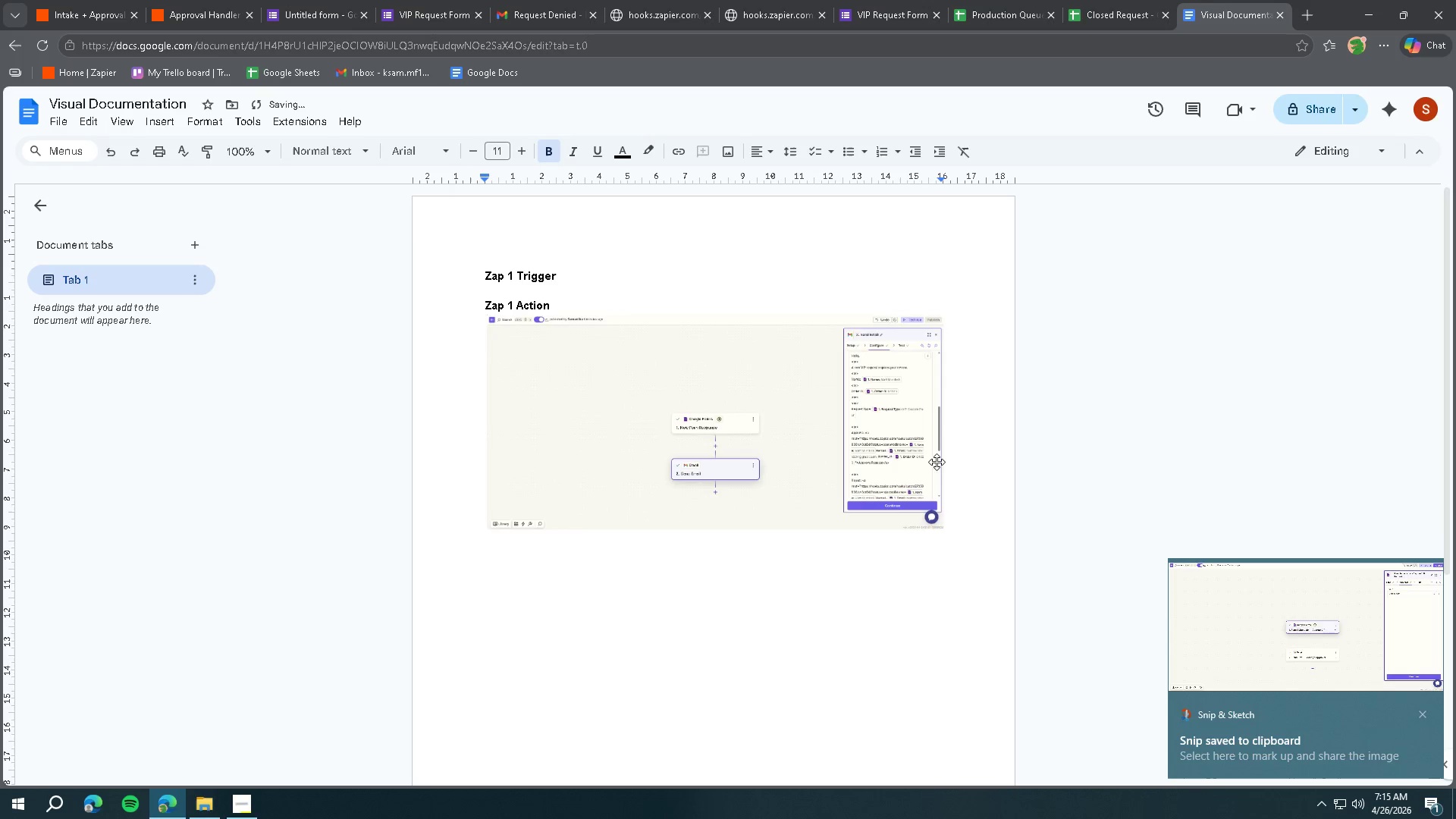 
key(Control+V)
 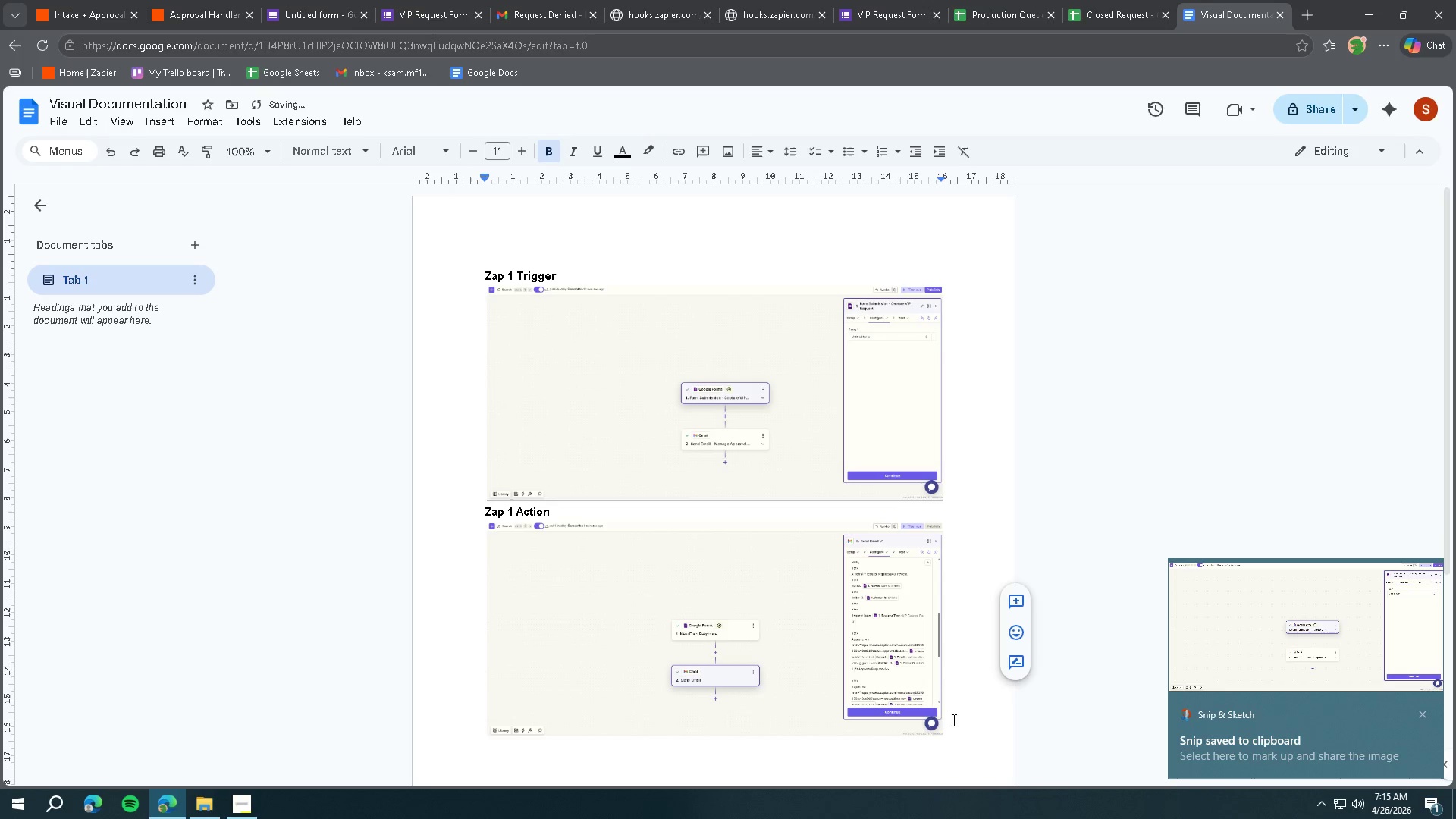 
left_click([952, 720])
 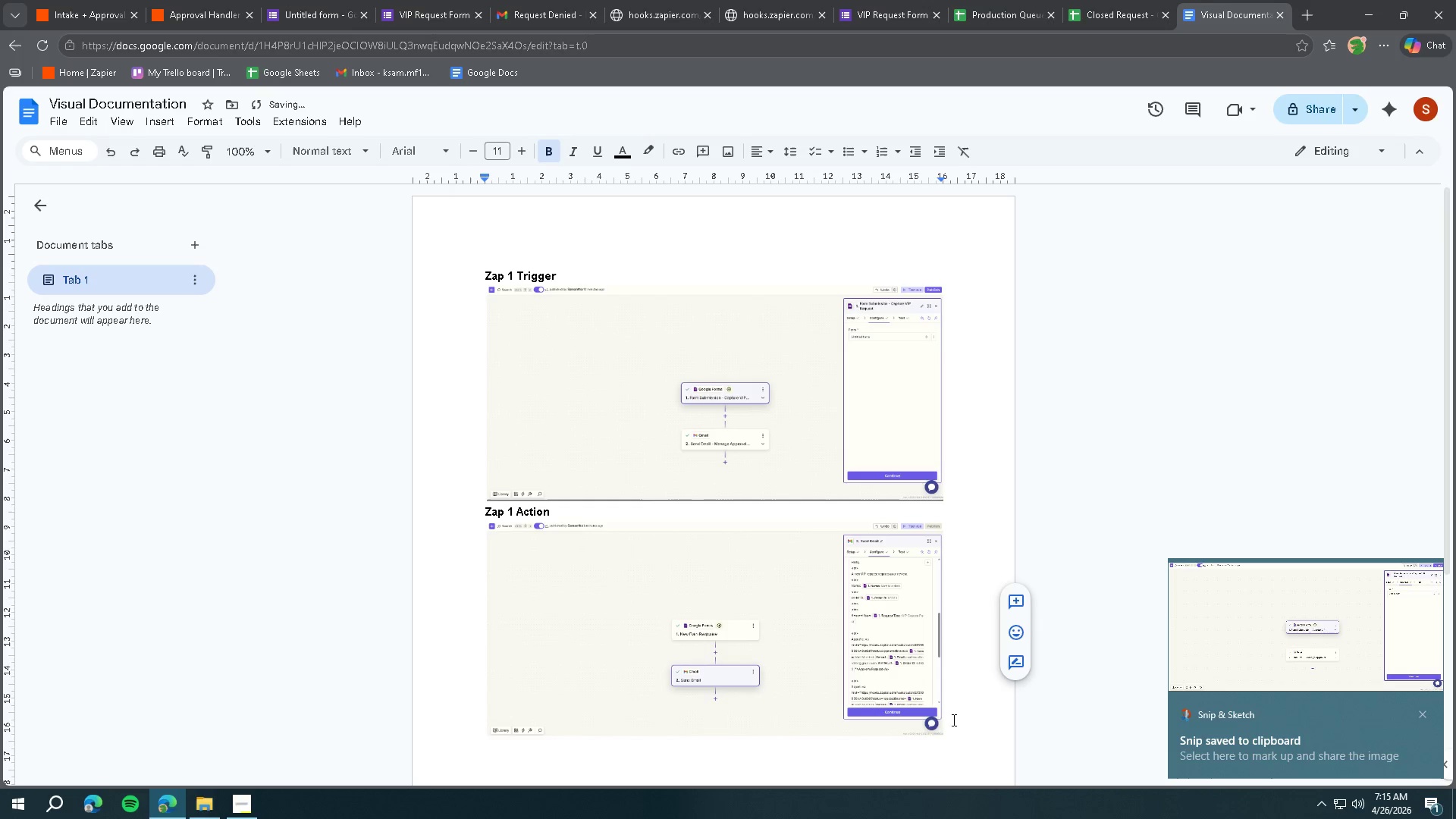 
key(Backspace)
 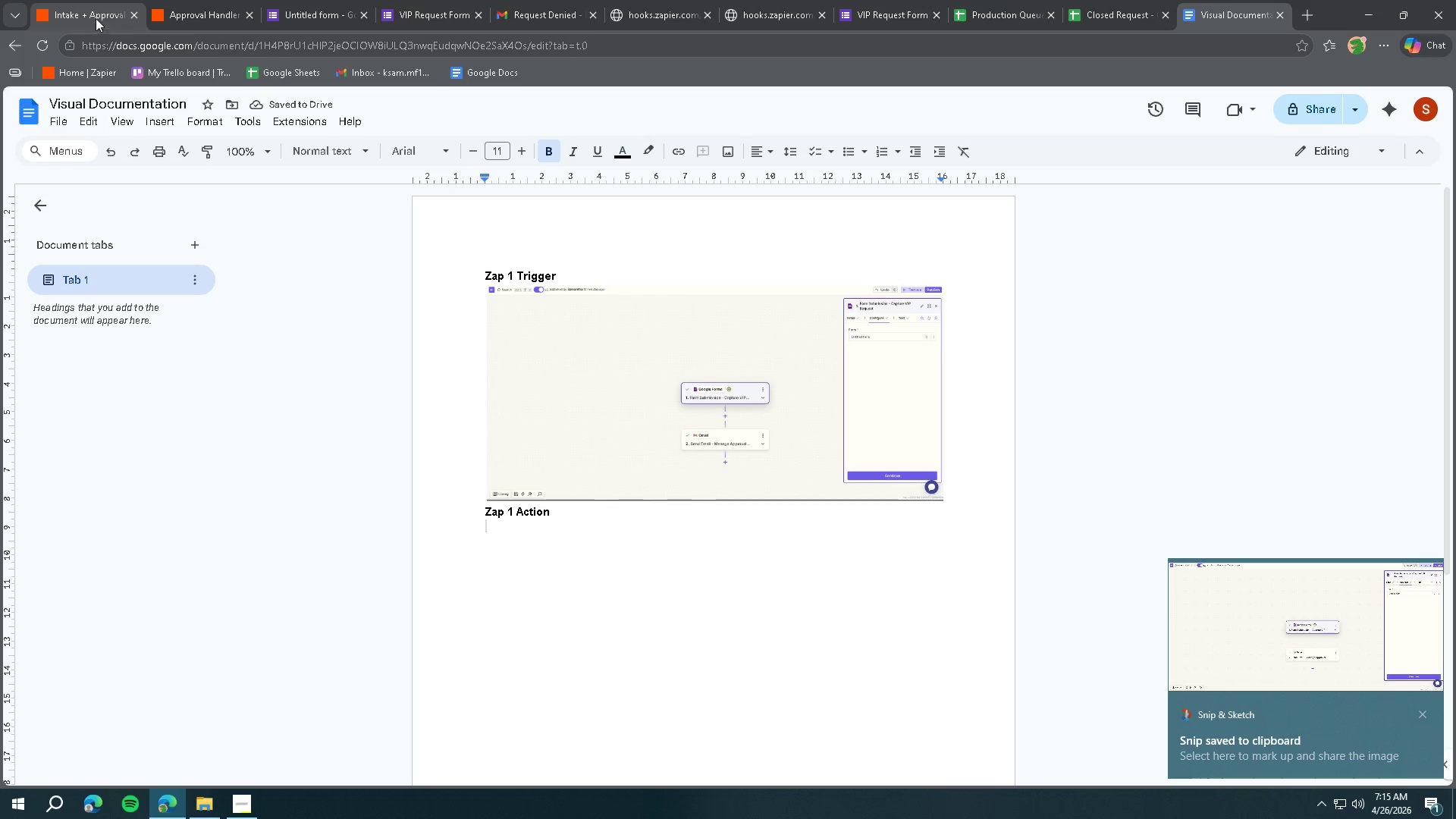 
left_click([96, 17])
 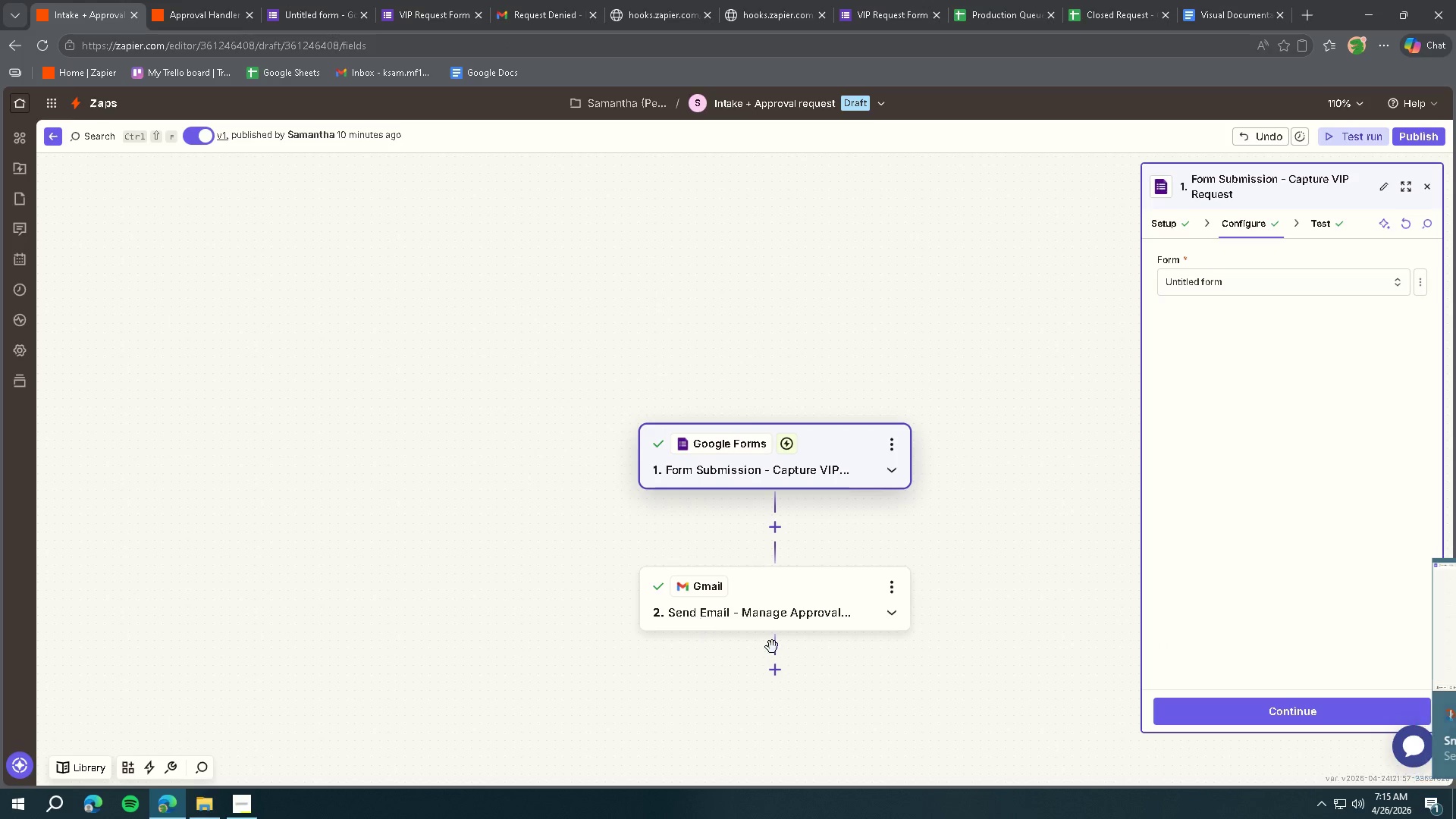 
left_click([807, 609])
 